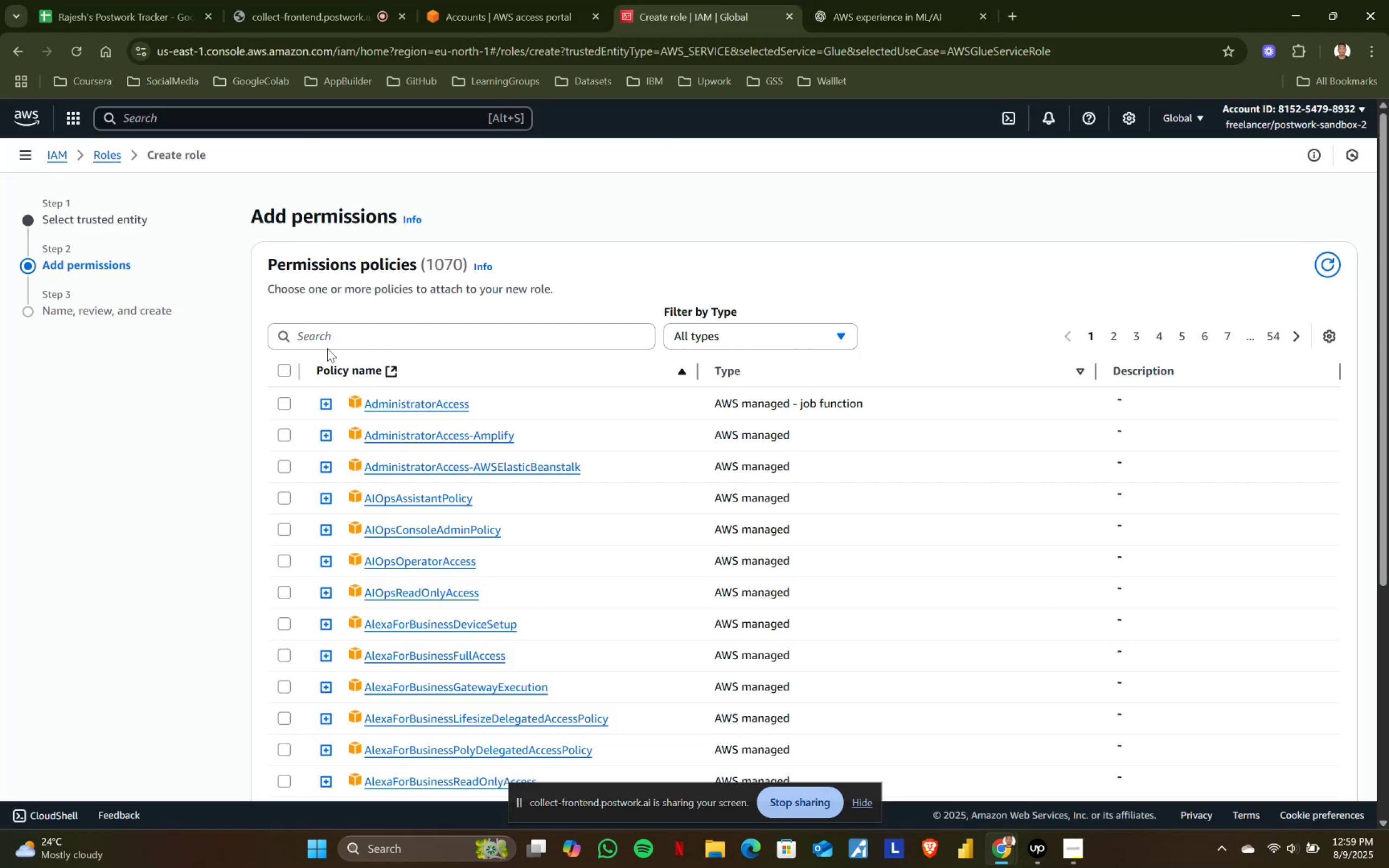 
left_click([348, 332])
 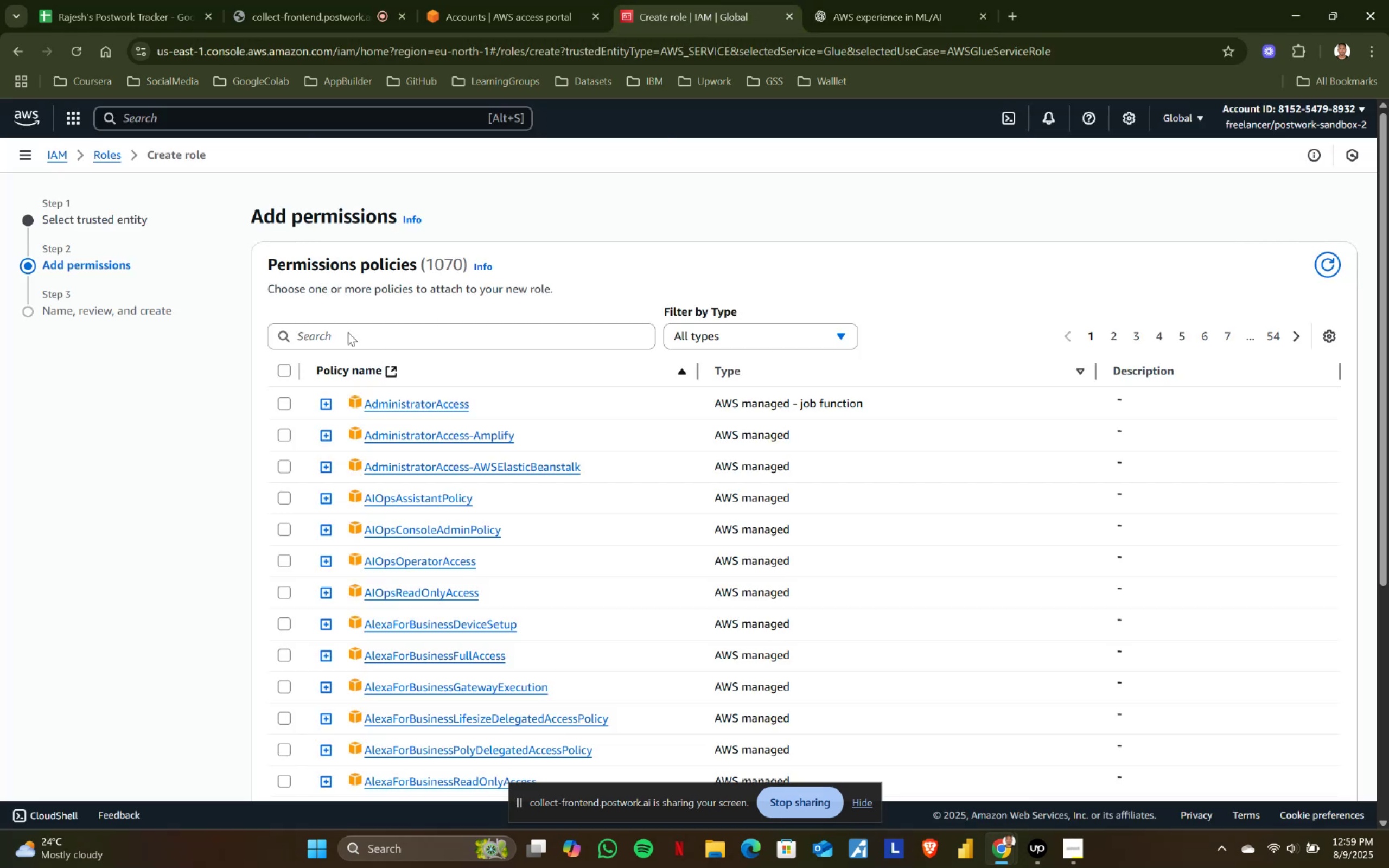 
key(Control+ControlLeft)
 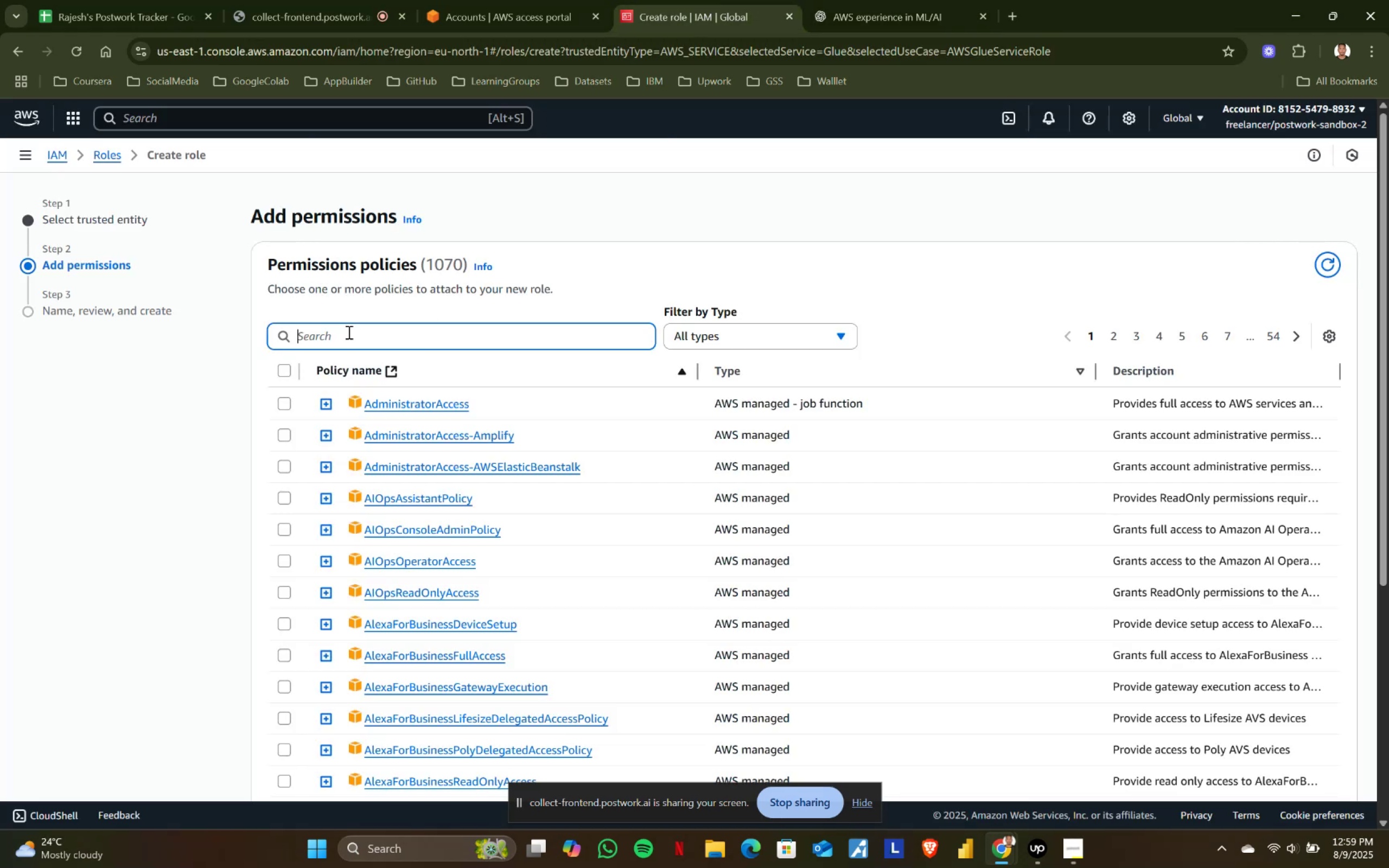 
key(Control+V)
 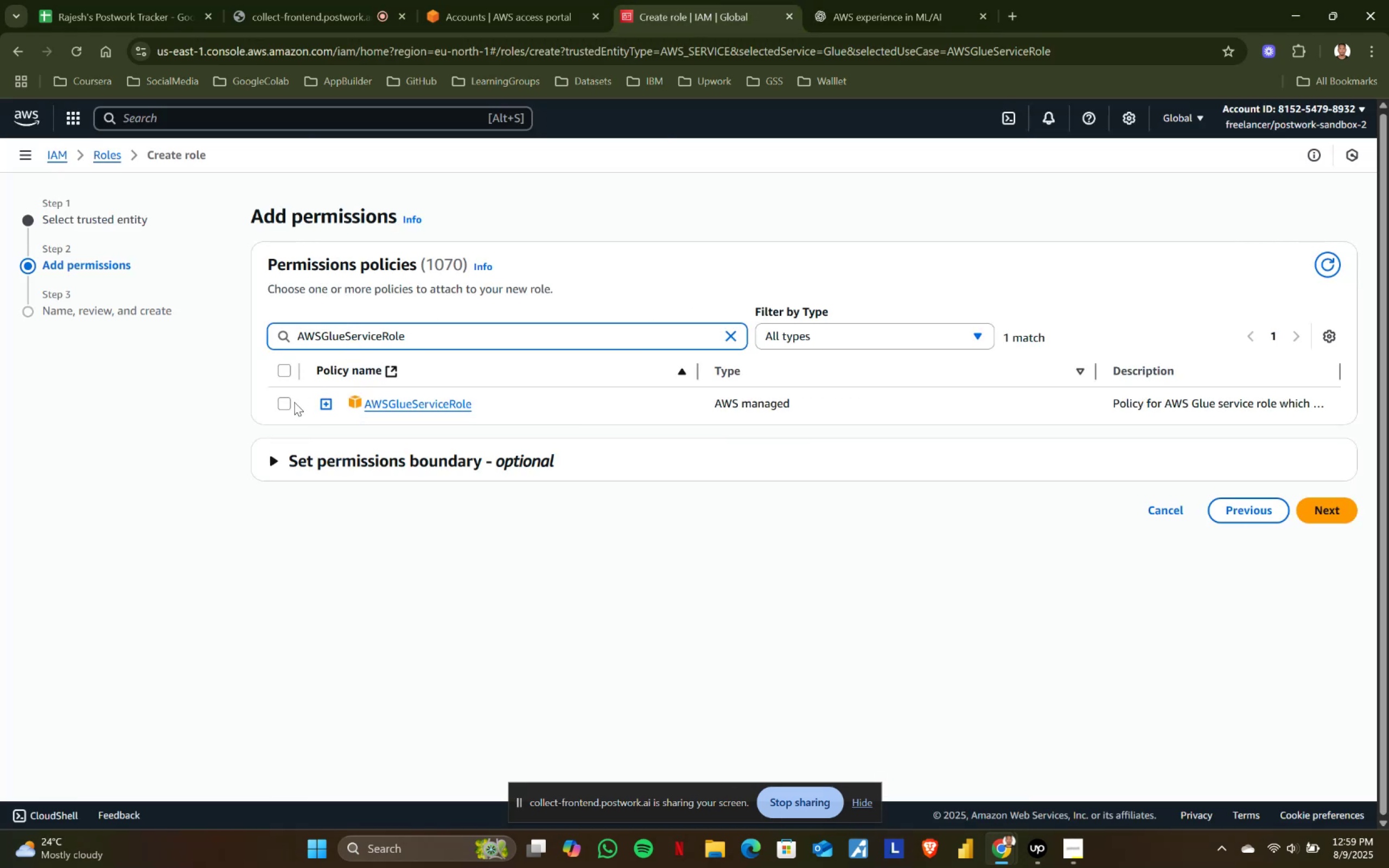 
left_click([283, 402])
 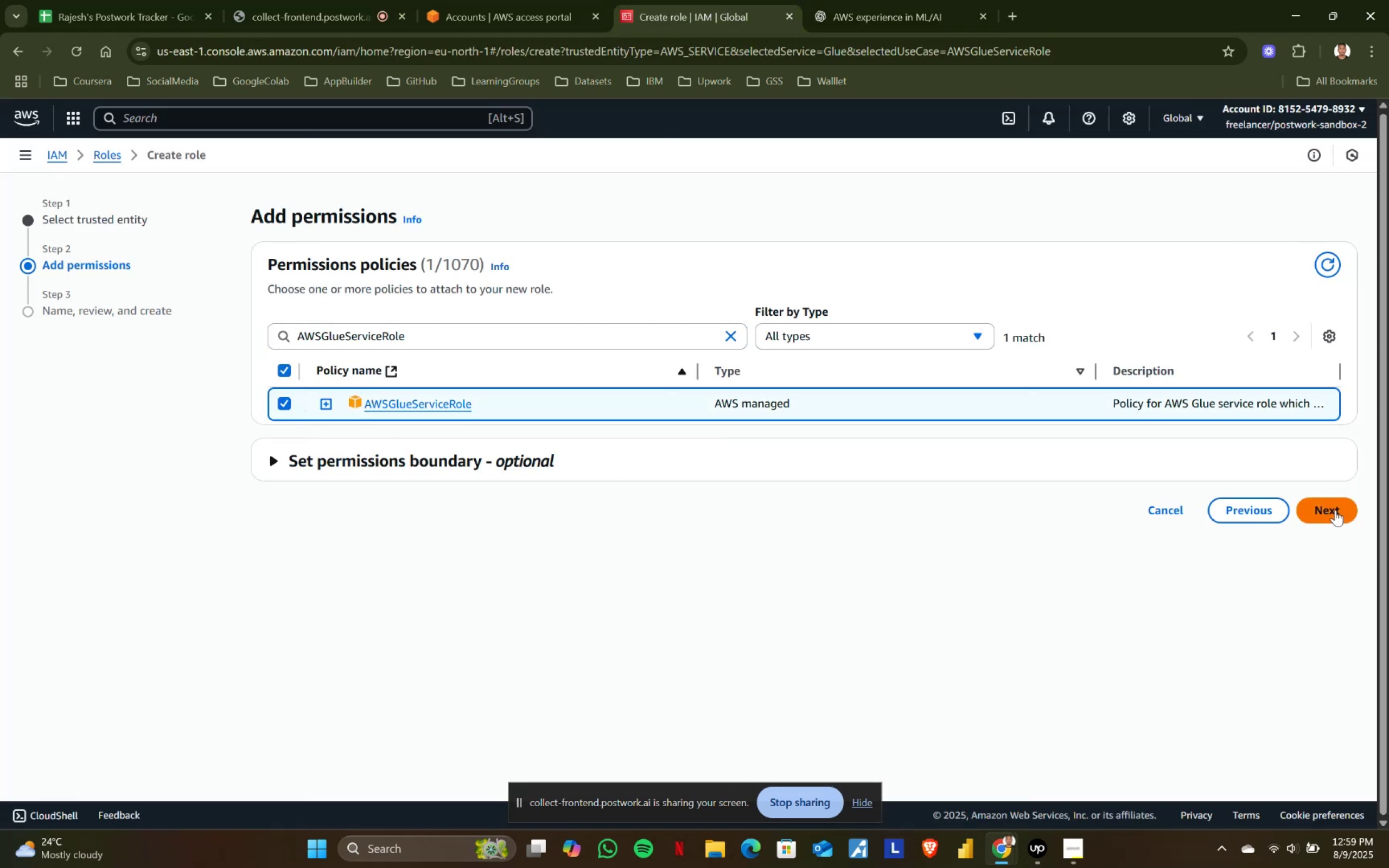 
left_click([325, 401])
 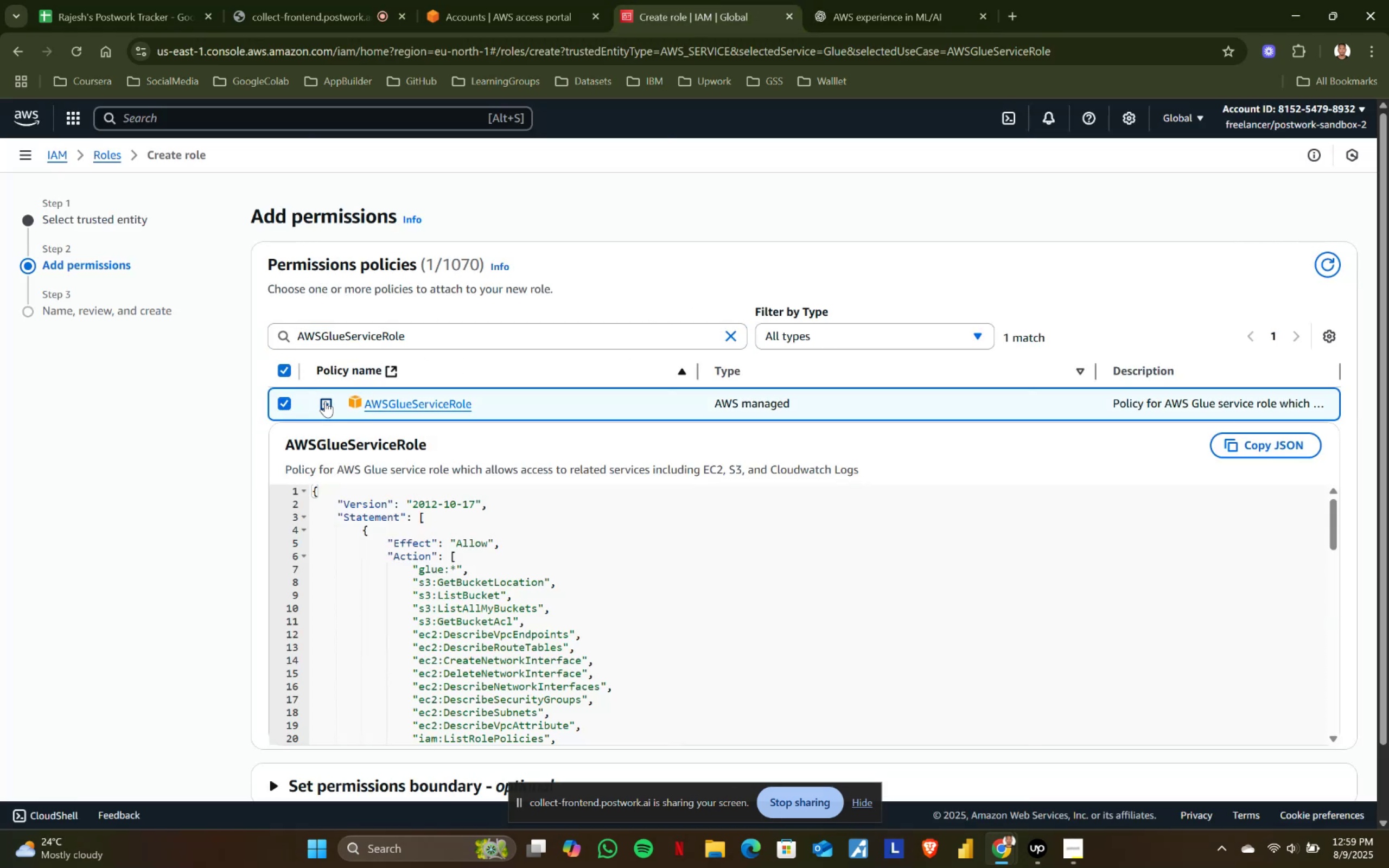 
left_click([325, 401])
 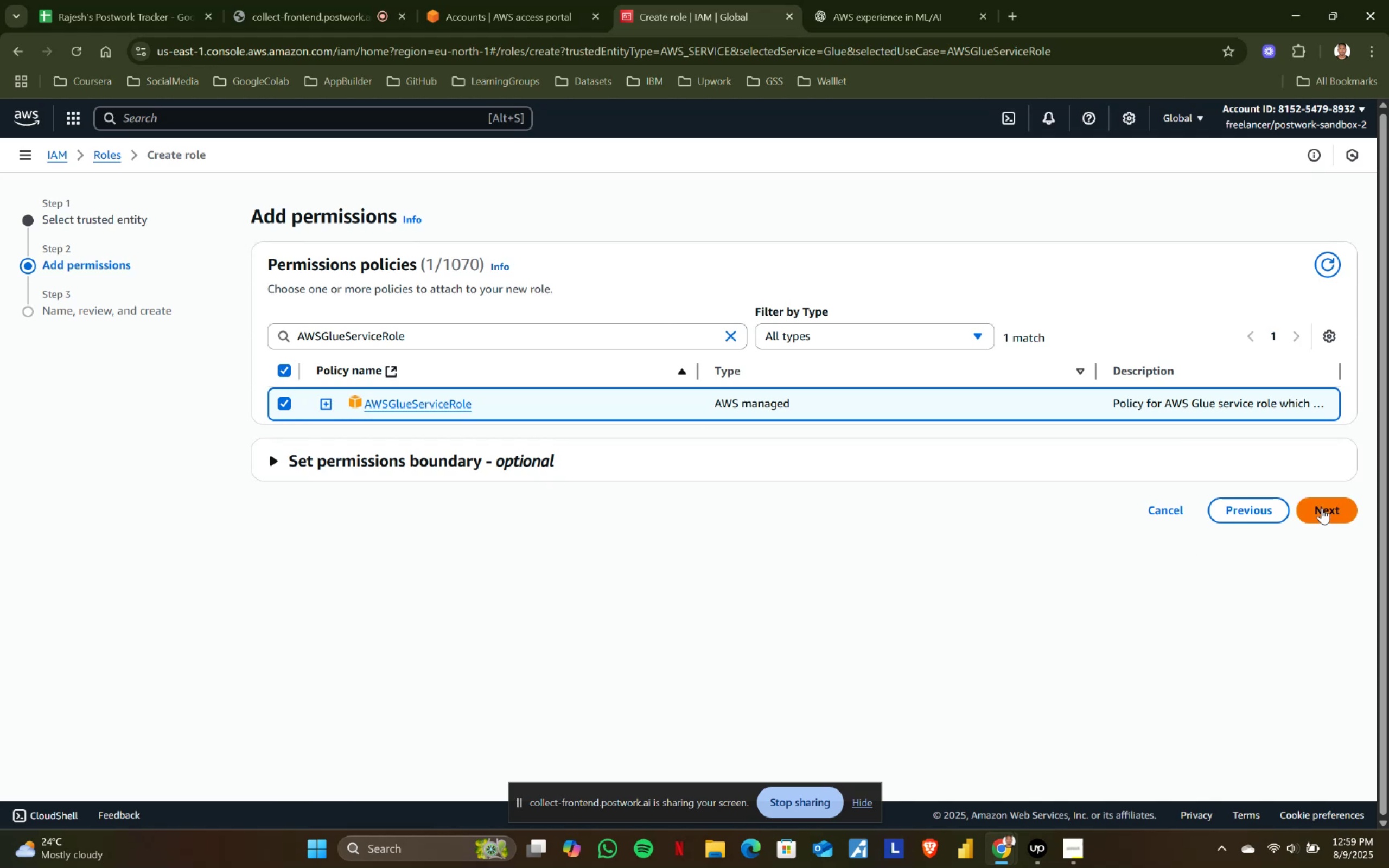 
left_click([1322, 508])
 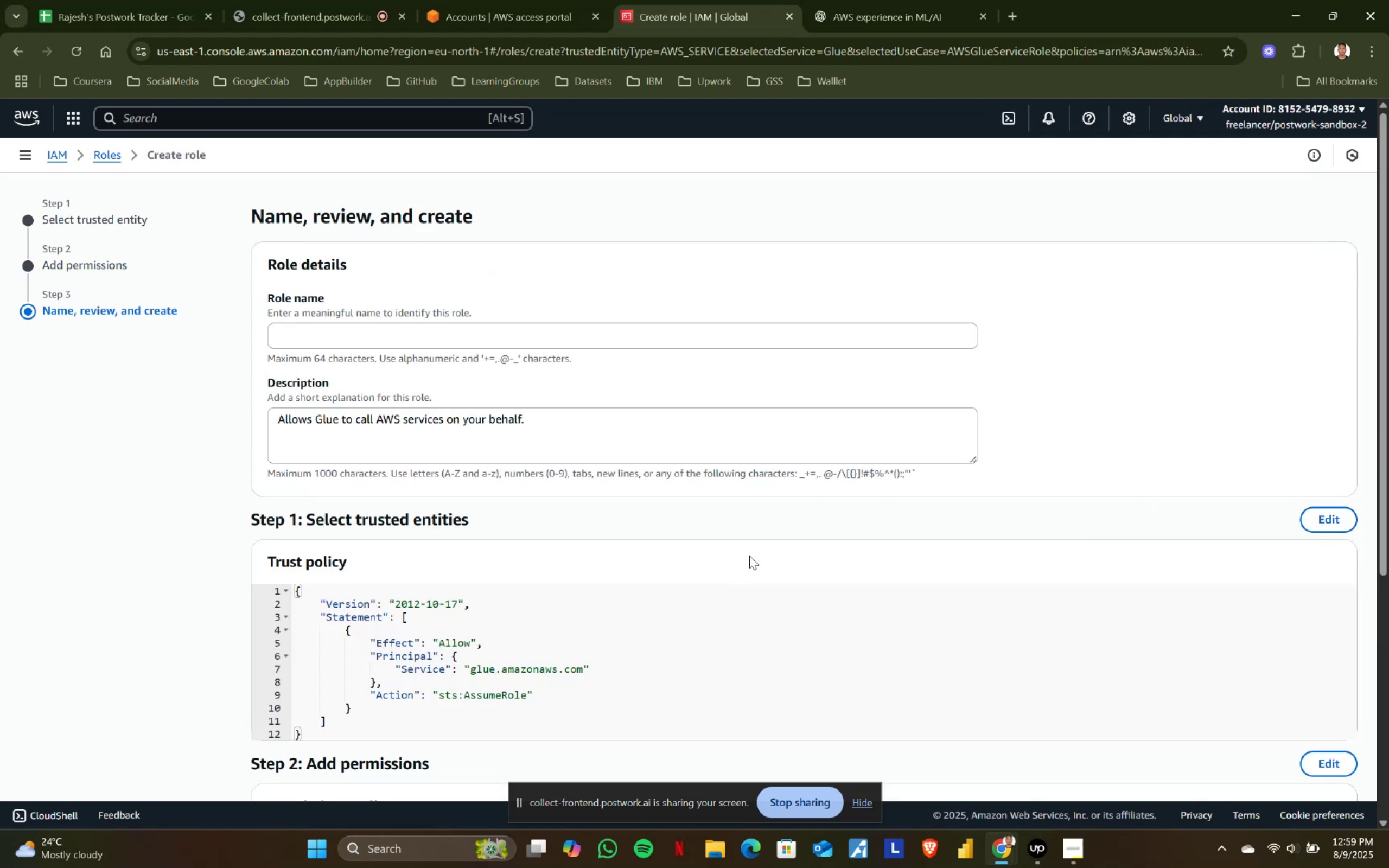 
scroll: coordinate [532, 599], scroll_direction: none, amount: 0.0
 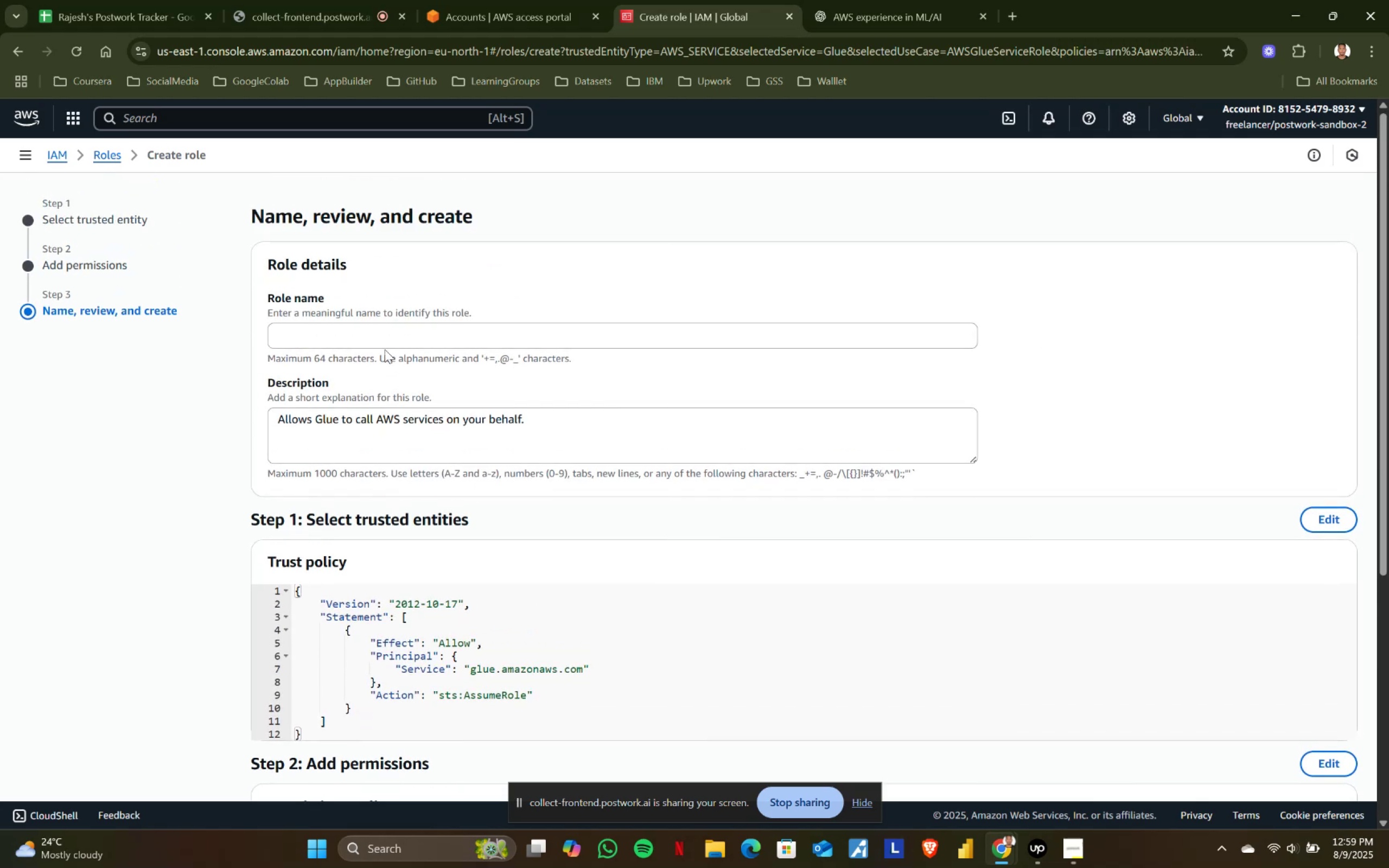 
left_click([372, 332])
 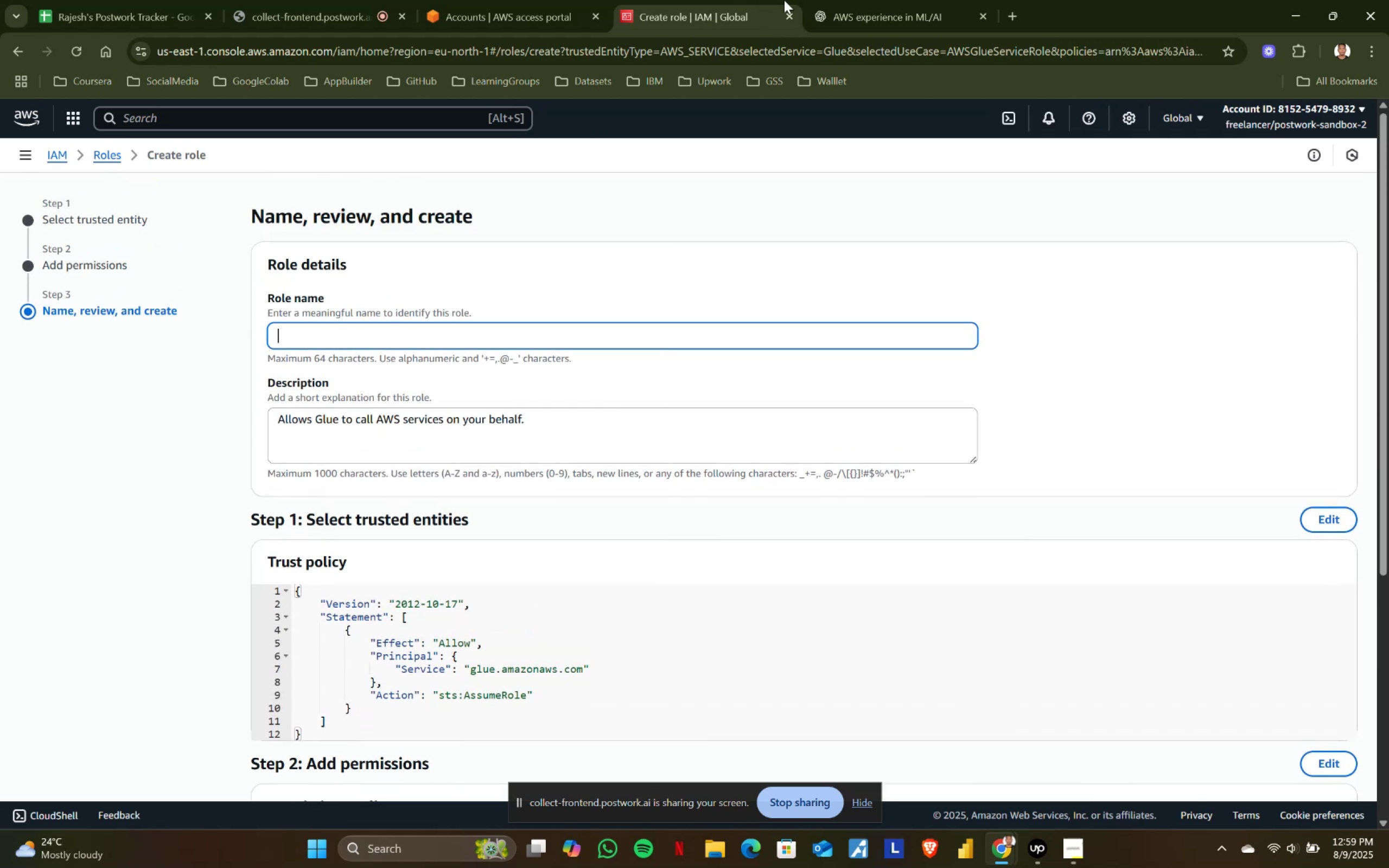 
left_click([947, 0])
 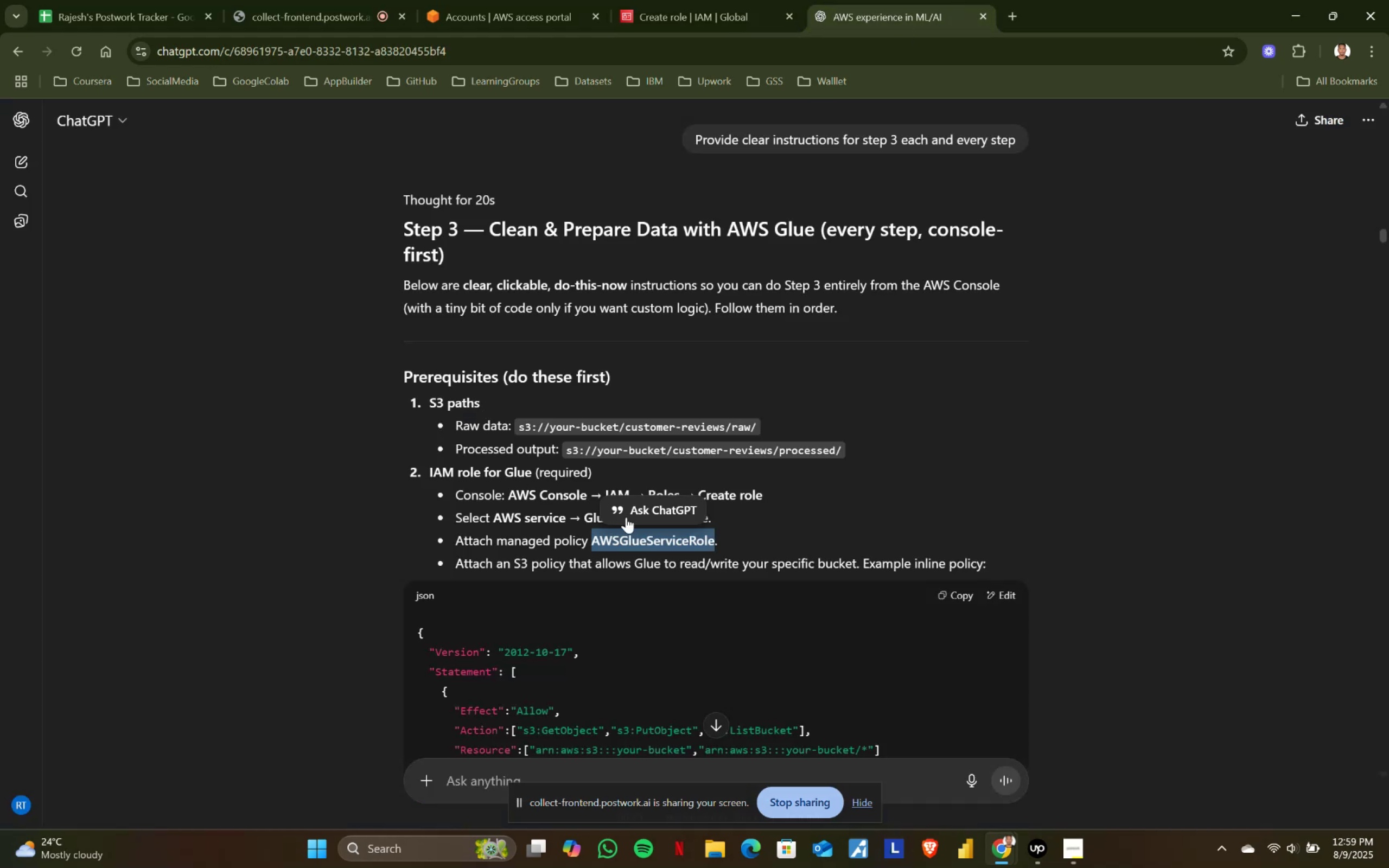 
scroll: coordinate [627, 518], scroll_direction: down, amount: 1.0
 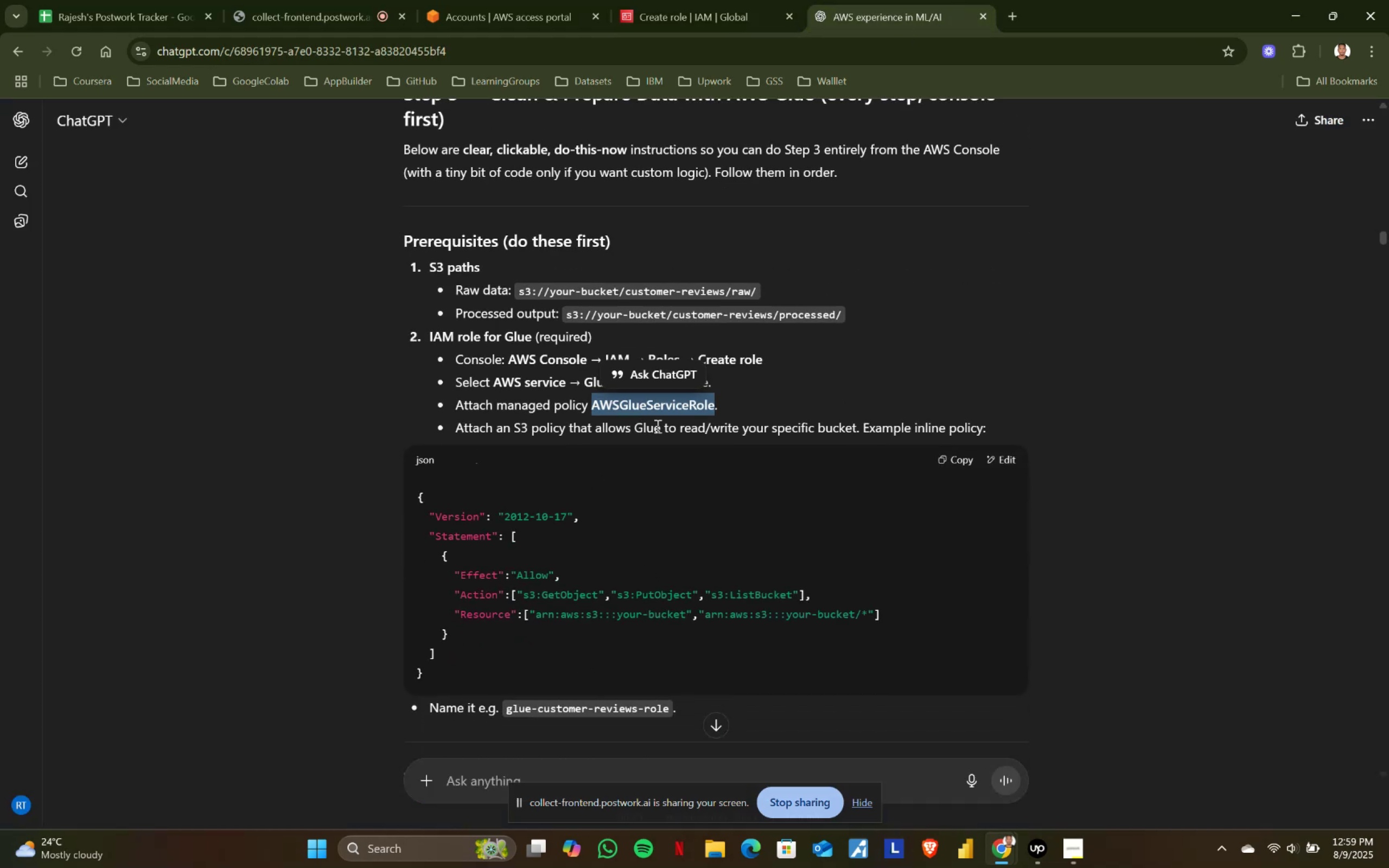 
left_click([657, 426])
 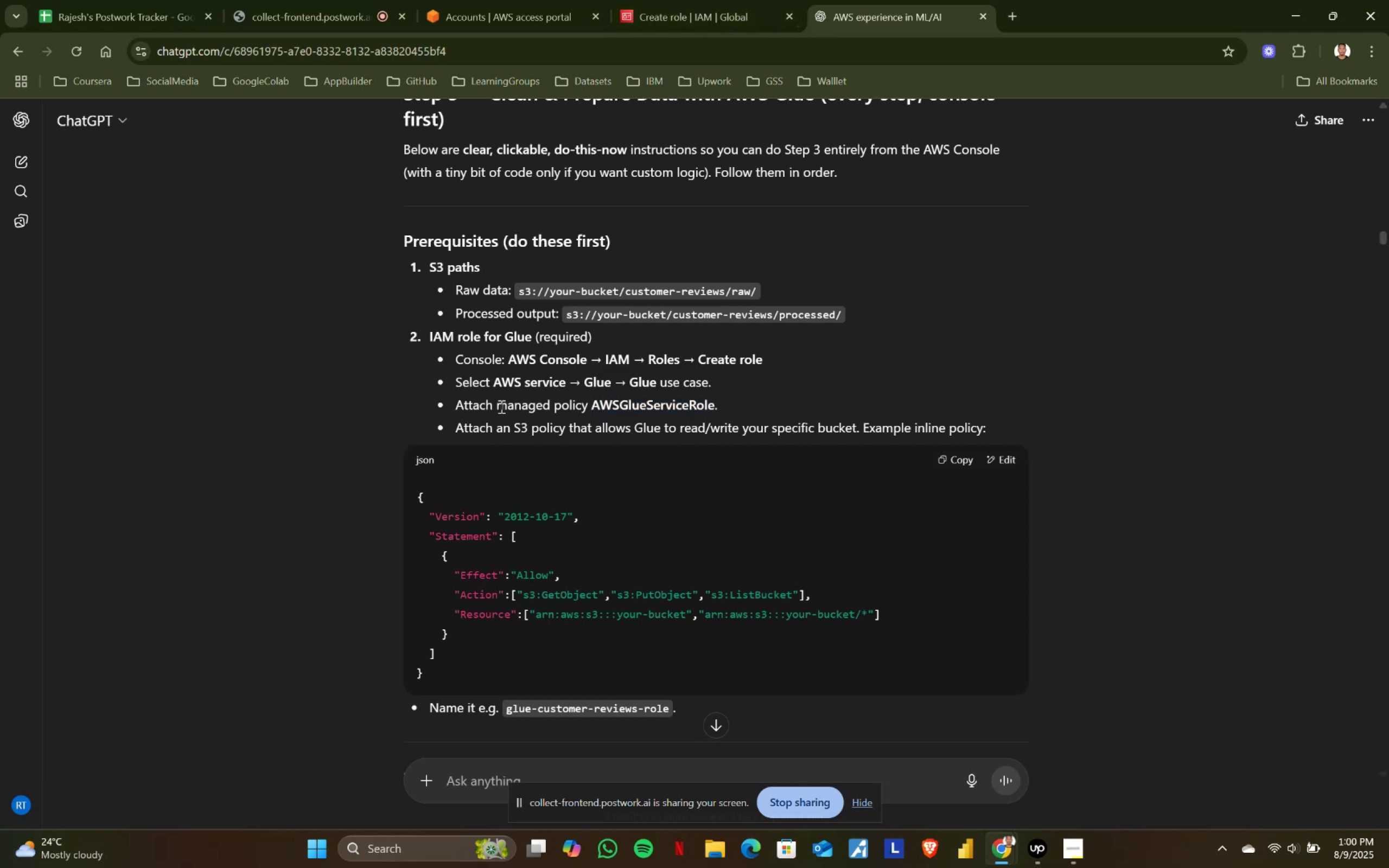 
wait(7.57)
 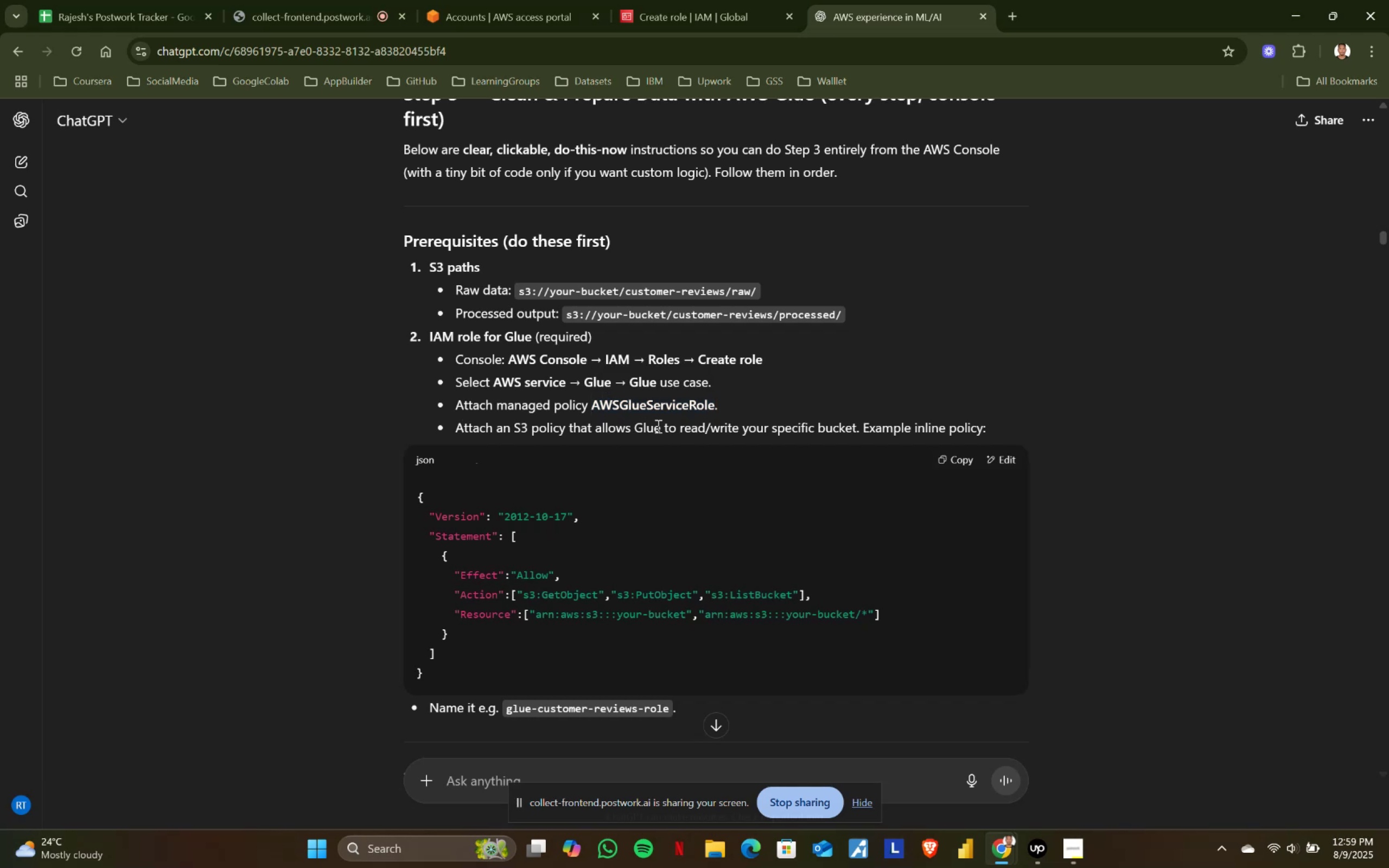 
scroll: coordinate [640, 435], scroll_direction: down, amount: 1.0
 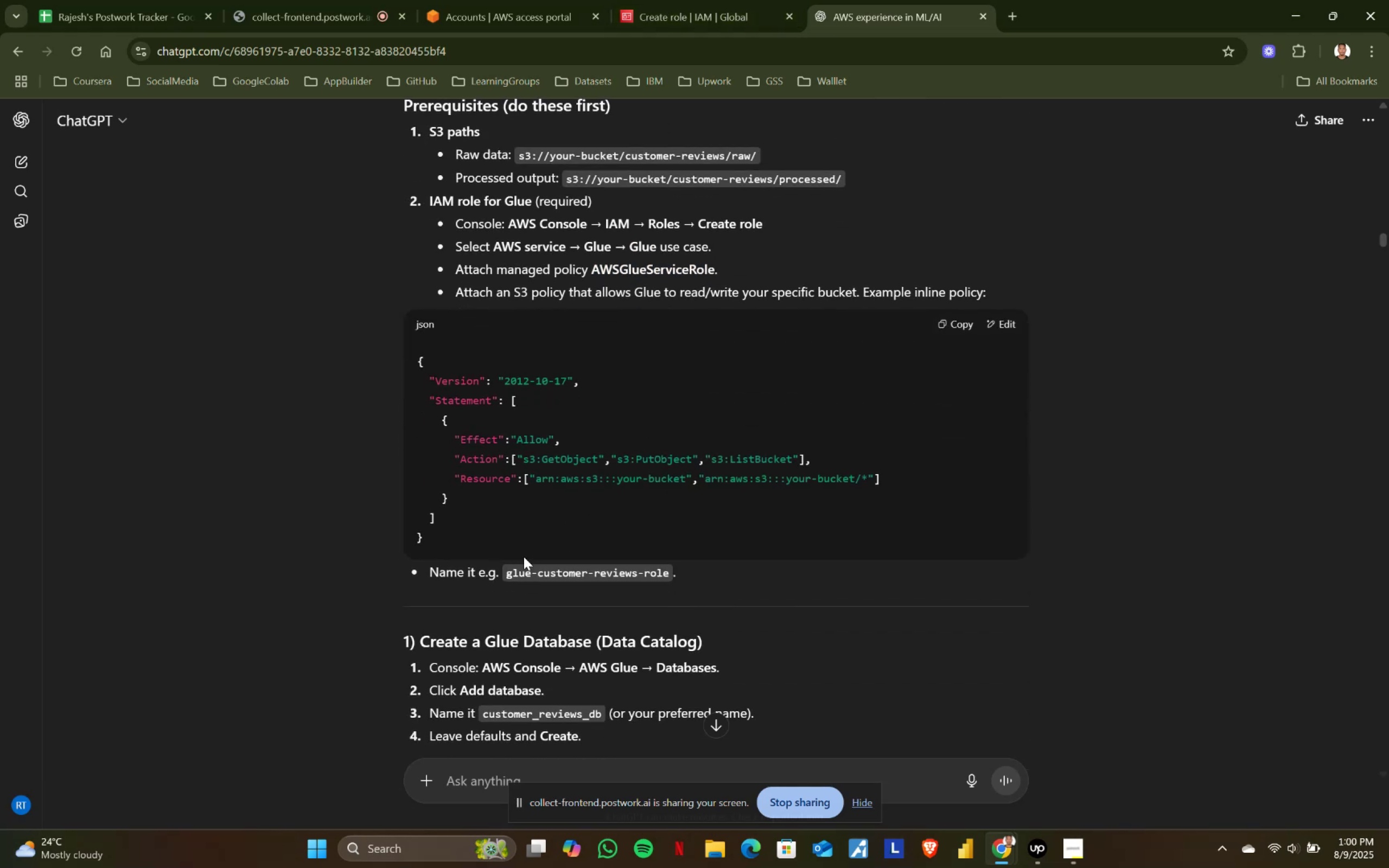 
left_click_drag(start_coordinate=[505, 573], to_coordinate=[668, 573])
 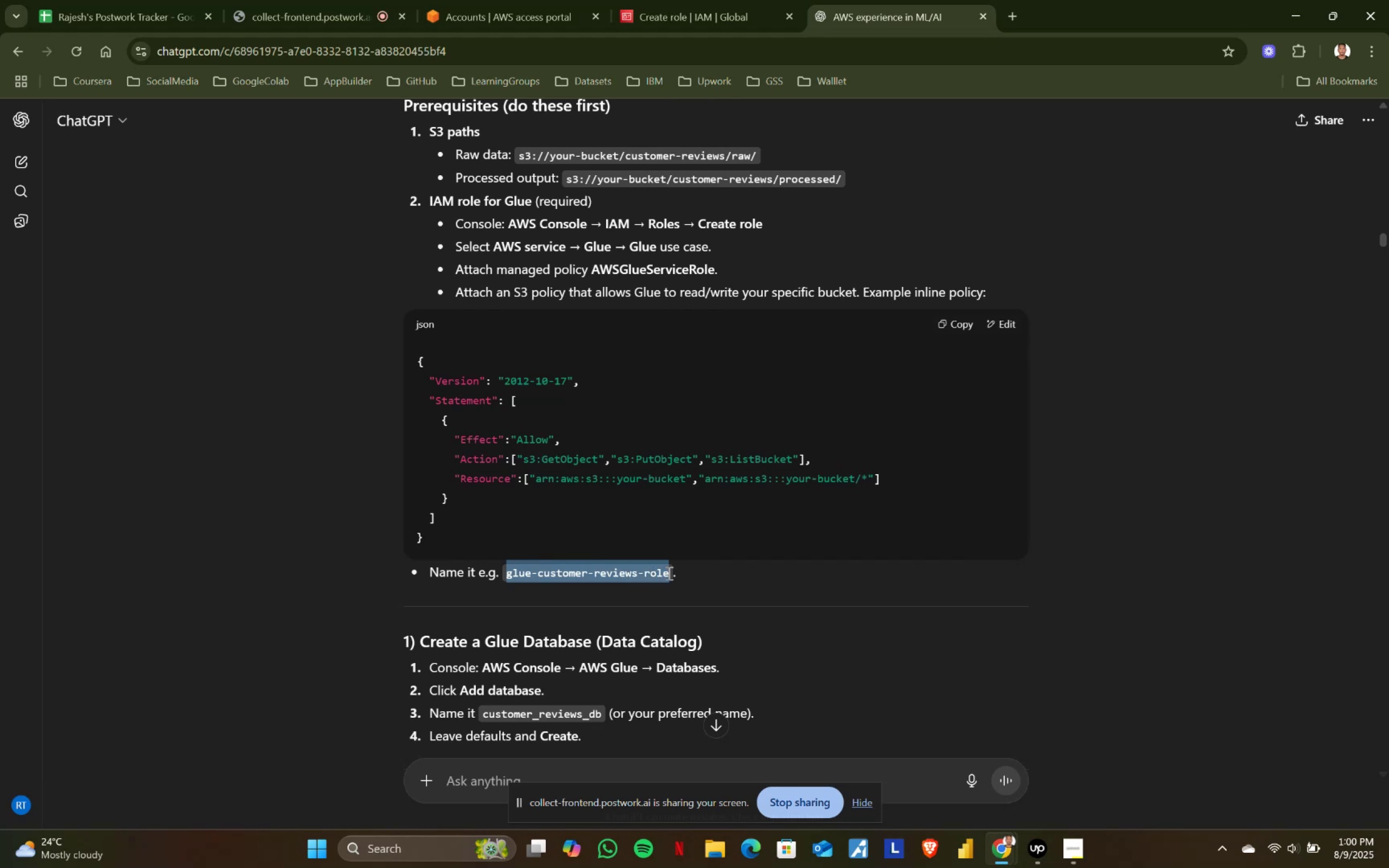 
key(Control+ControlLeft)
 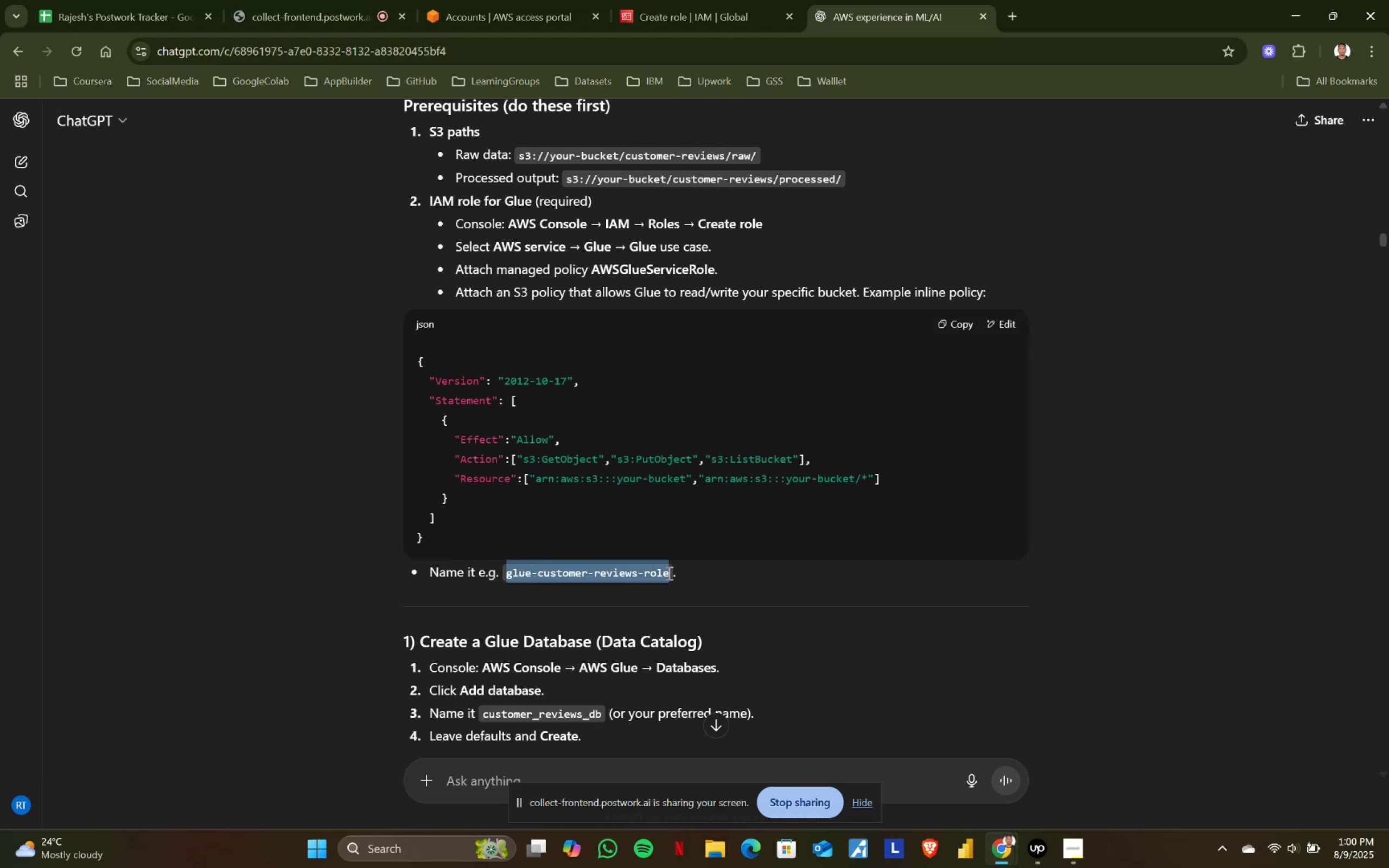 
key(Control+C)
 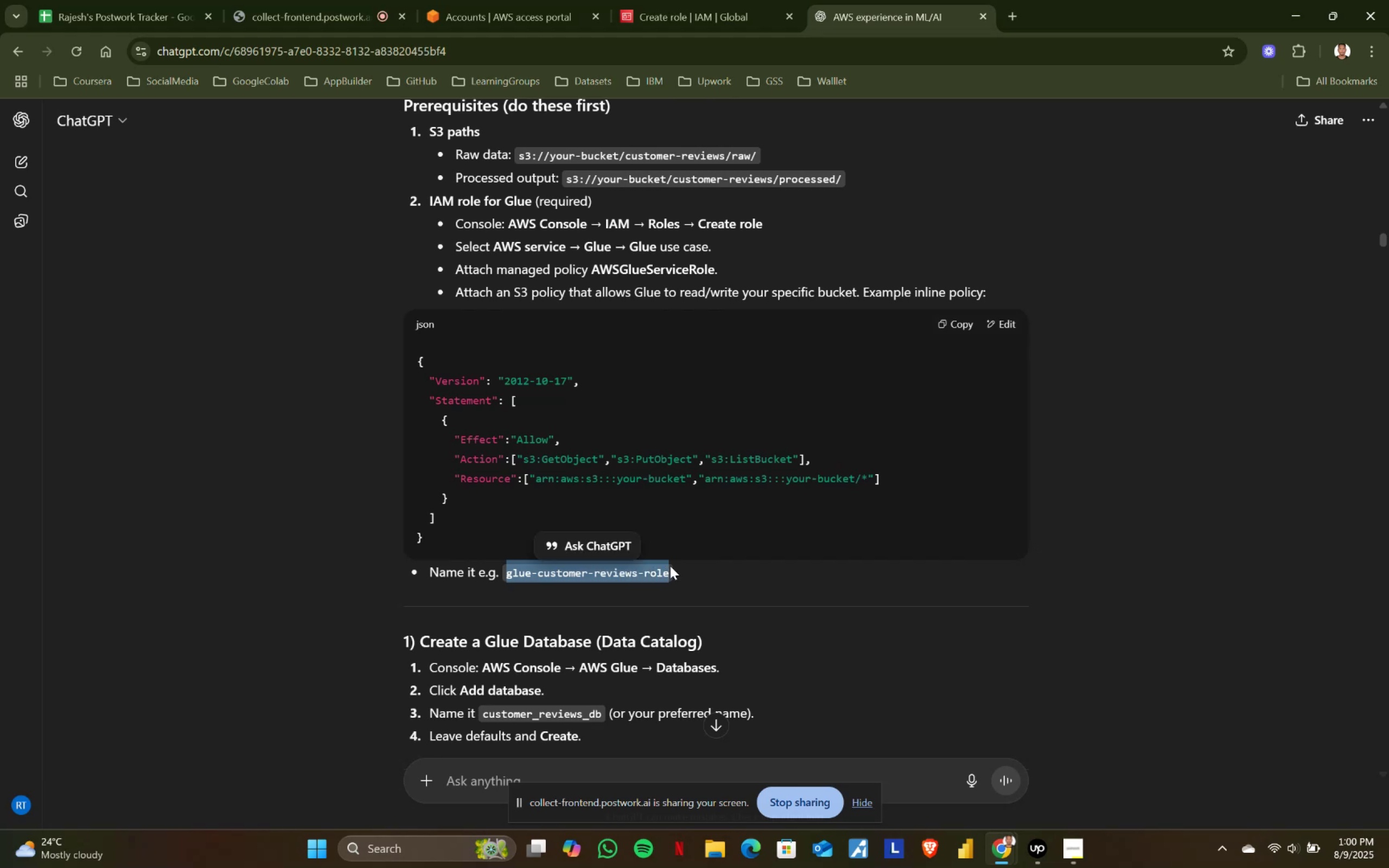 
key(Control+ControlLeft)
 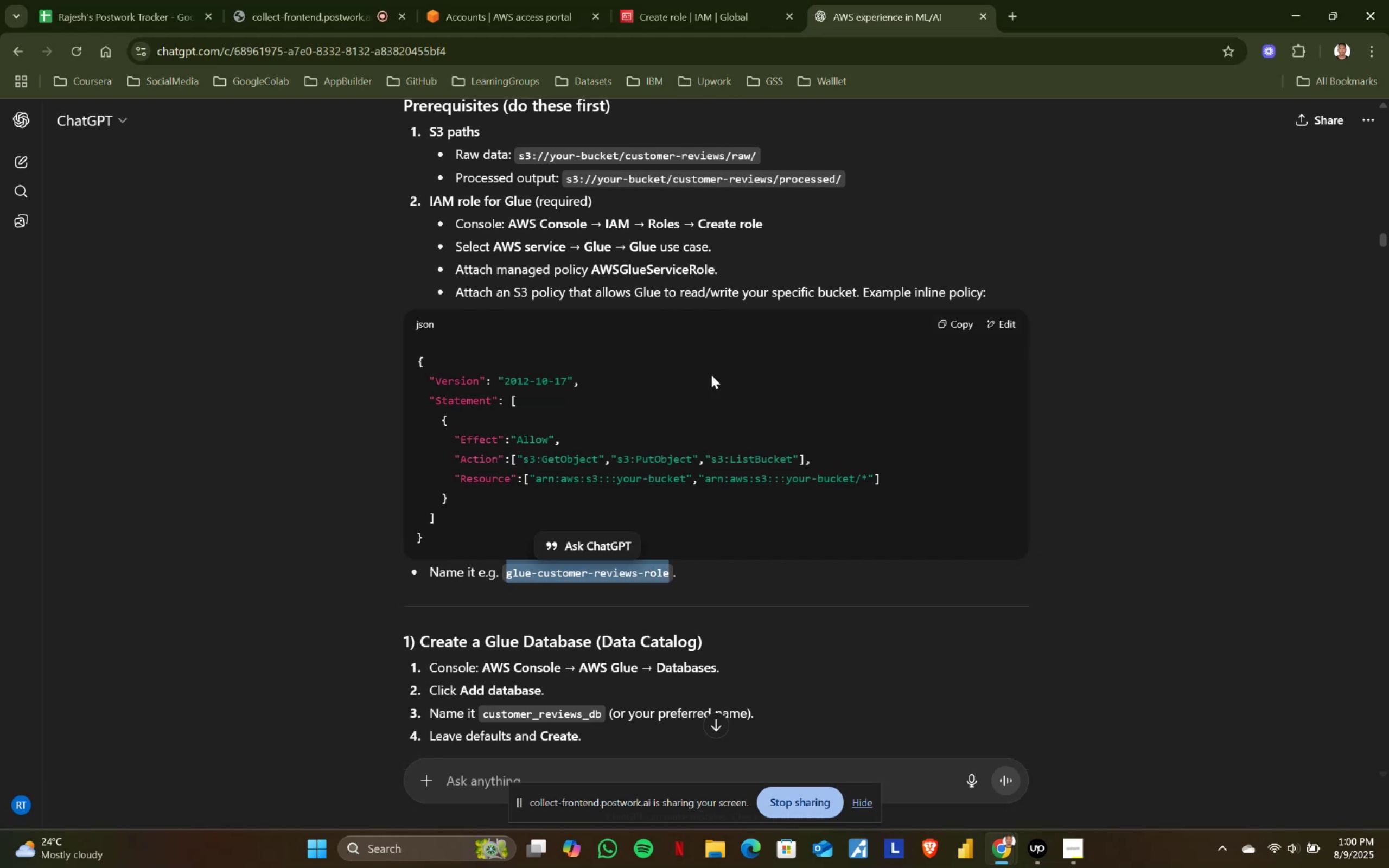 
key(Control+C)
 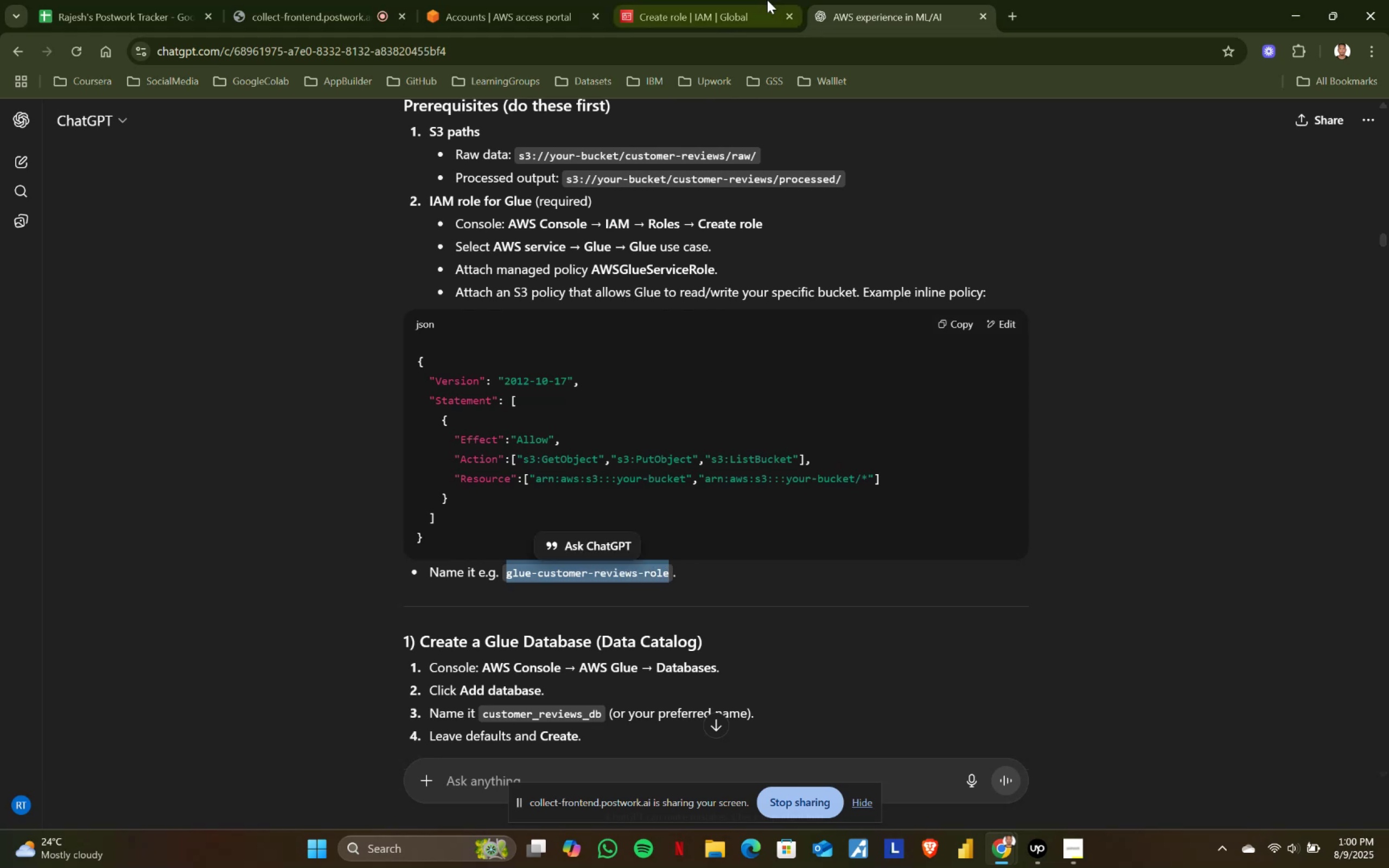 
left_click([765, 0])
 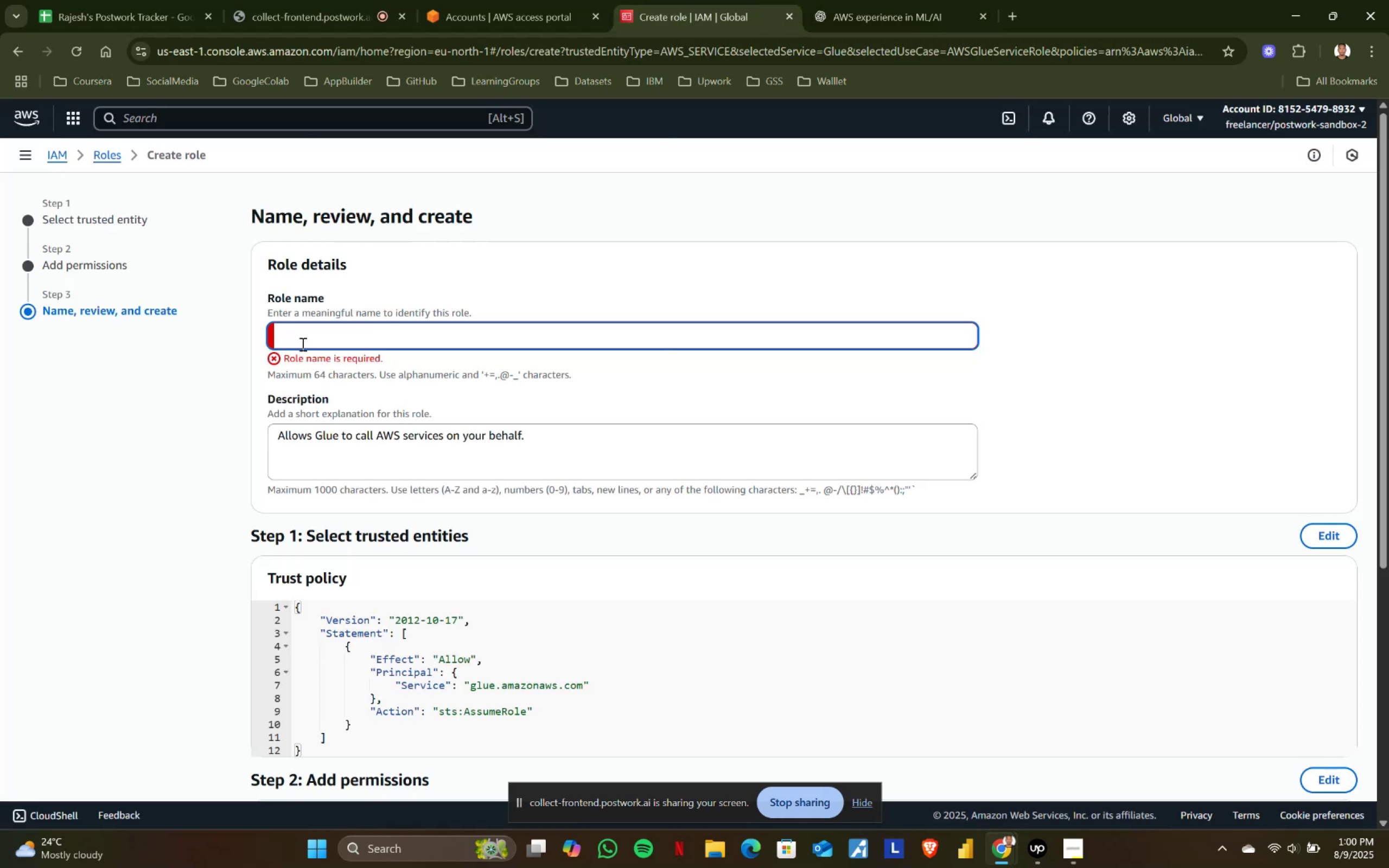 
left_click([311, 337])
 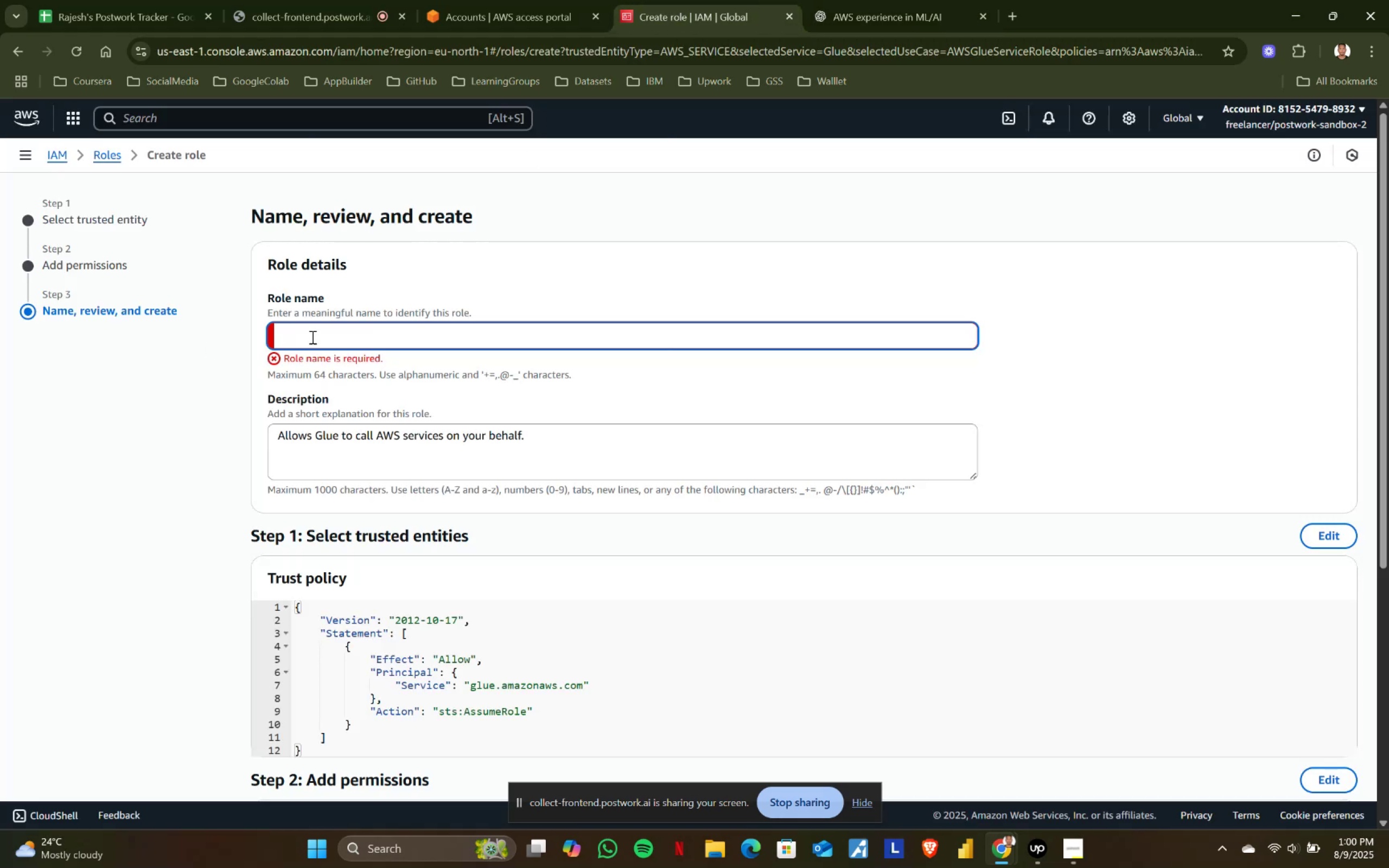 
key(Control+ControlLeft)
 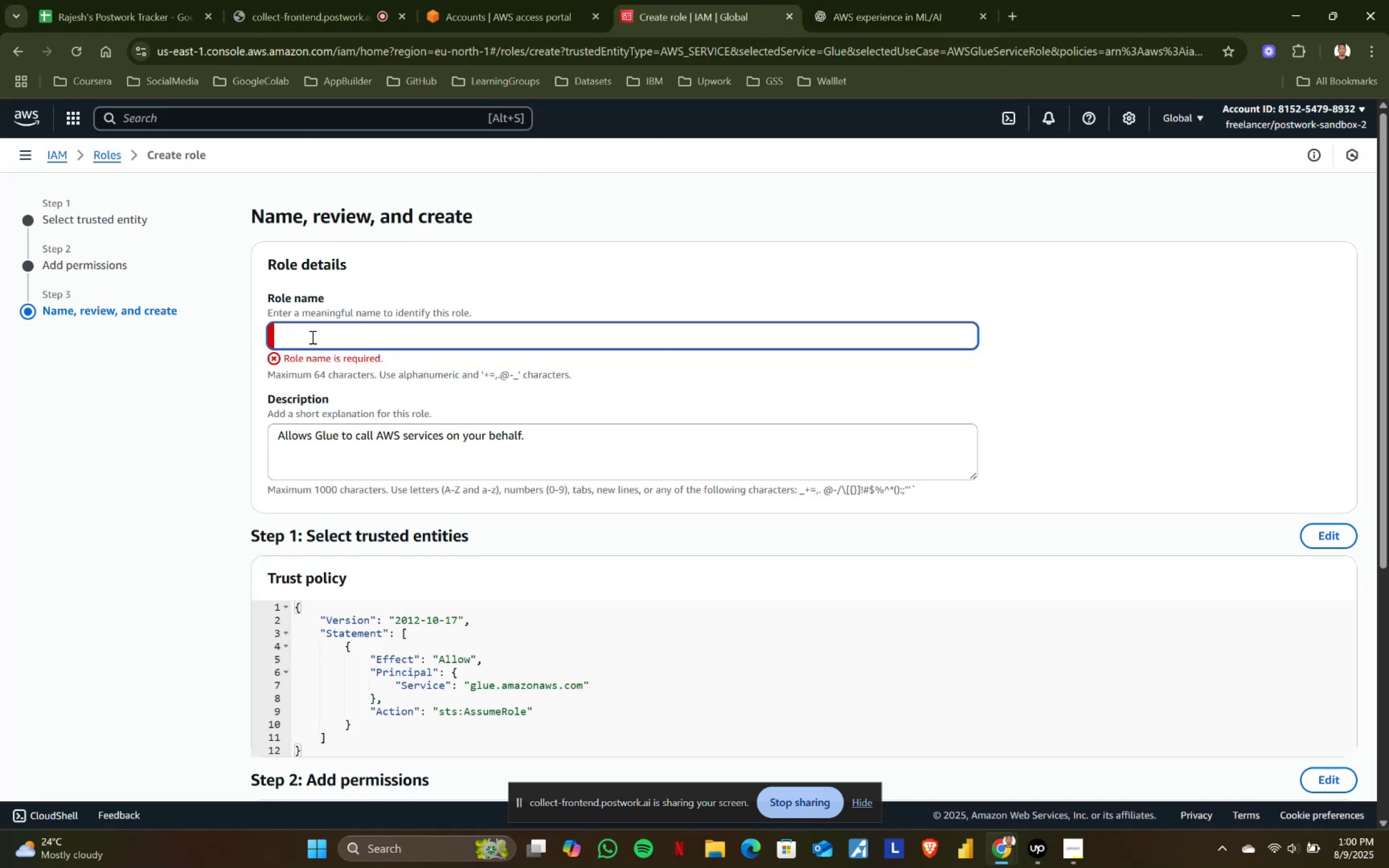 
key(Control+V)
 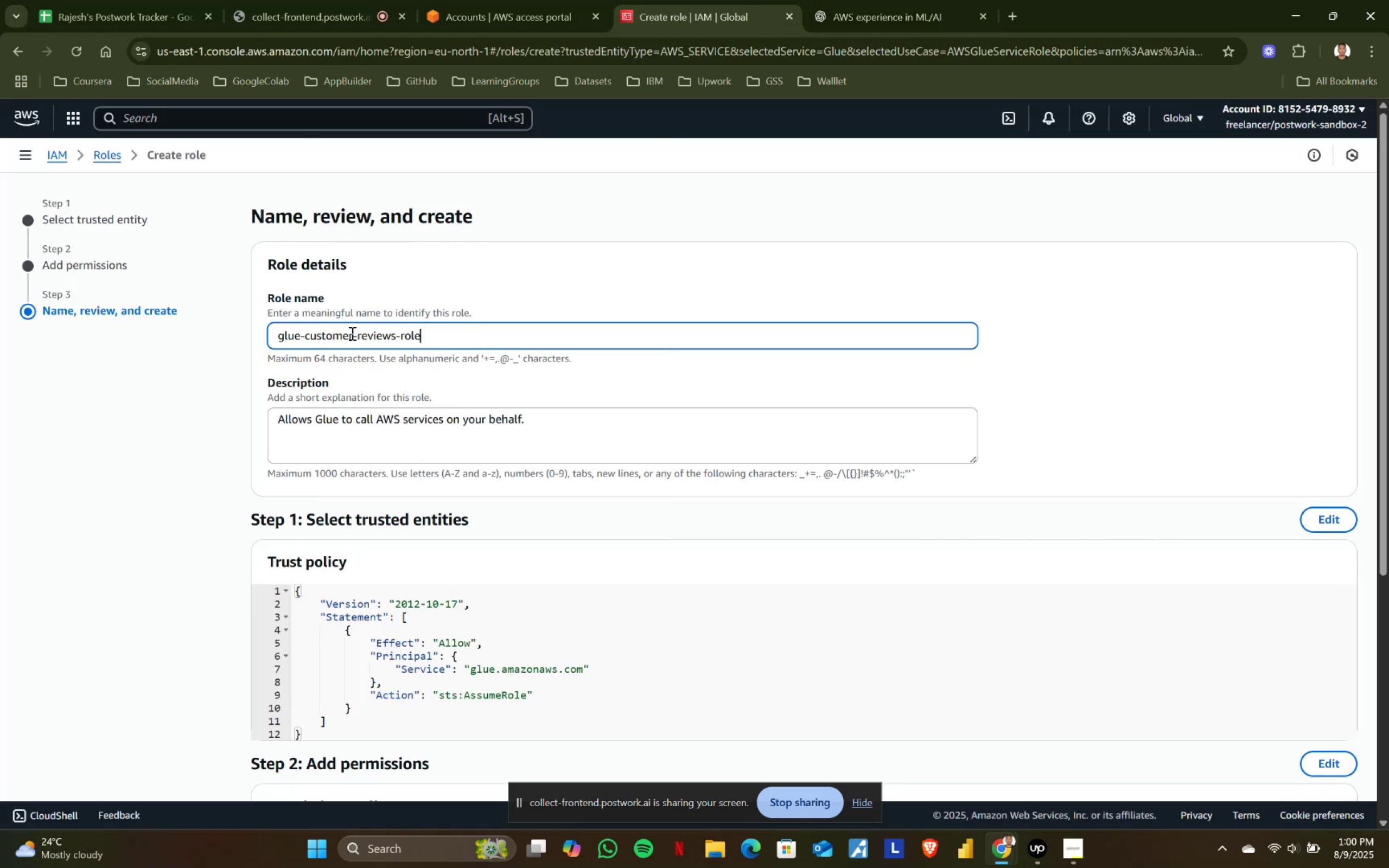 
left_click([351, 333])
 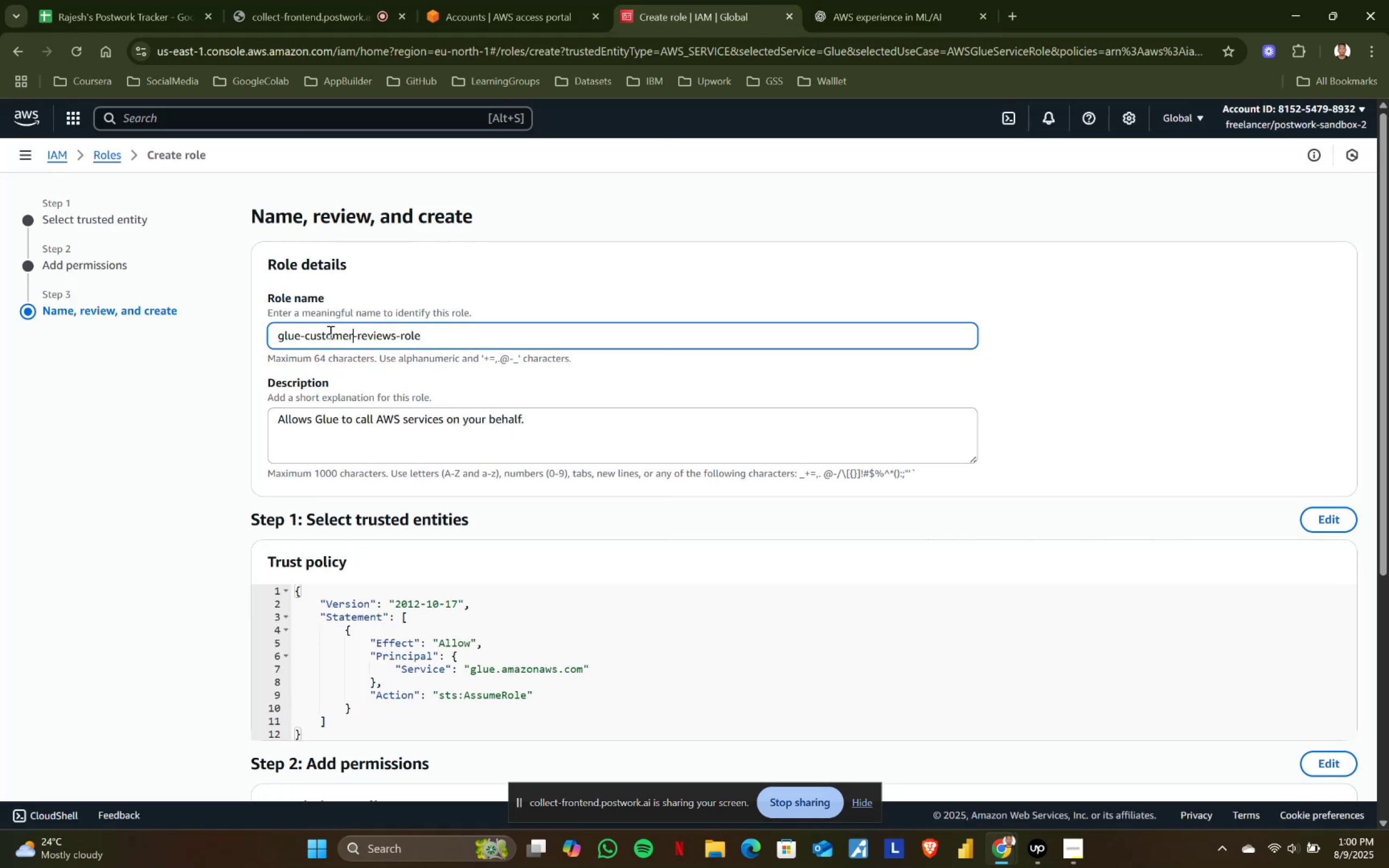 
hold_key(key=ShiftLeft, duration=0.86)
left_click([305, 331])
 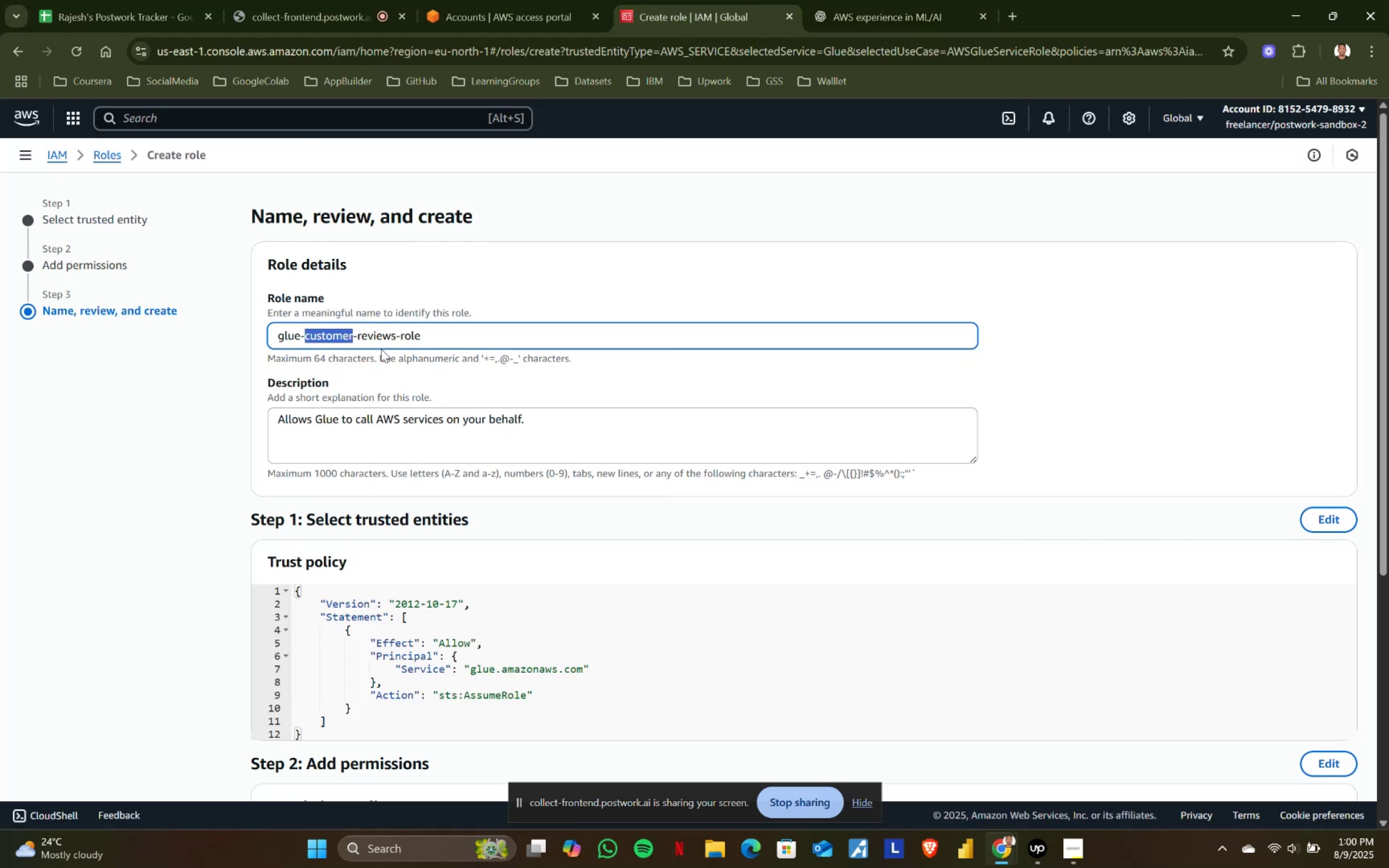 
type(wine)
 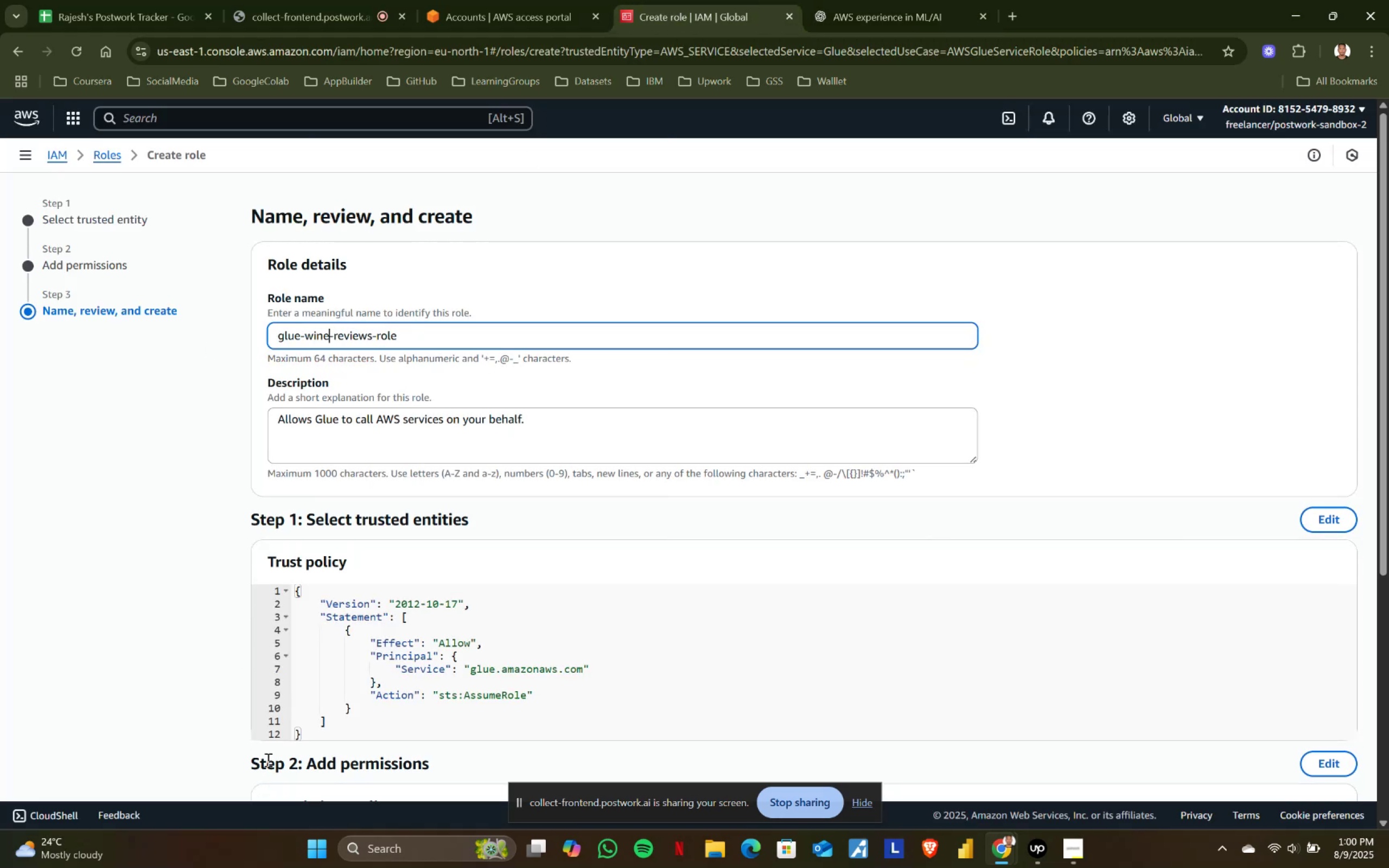 
left_click([369, 719])
 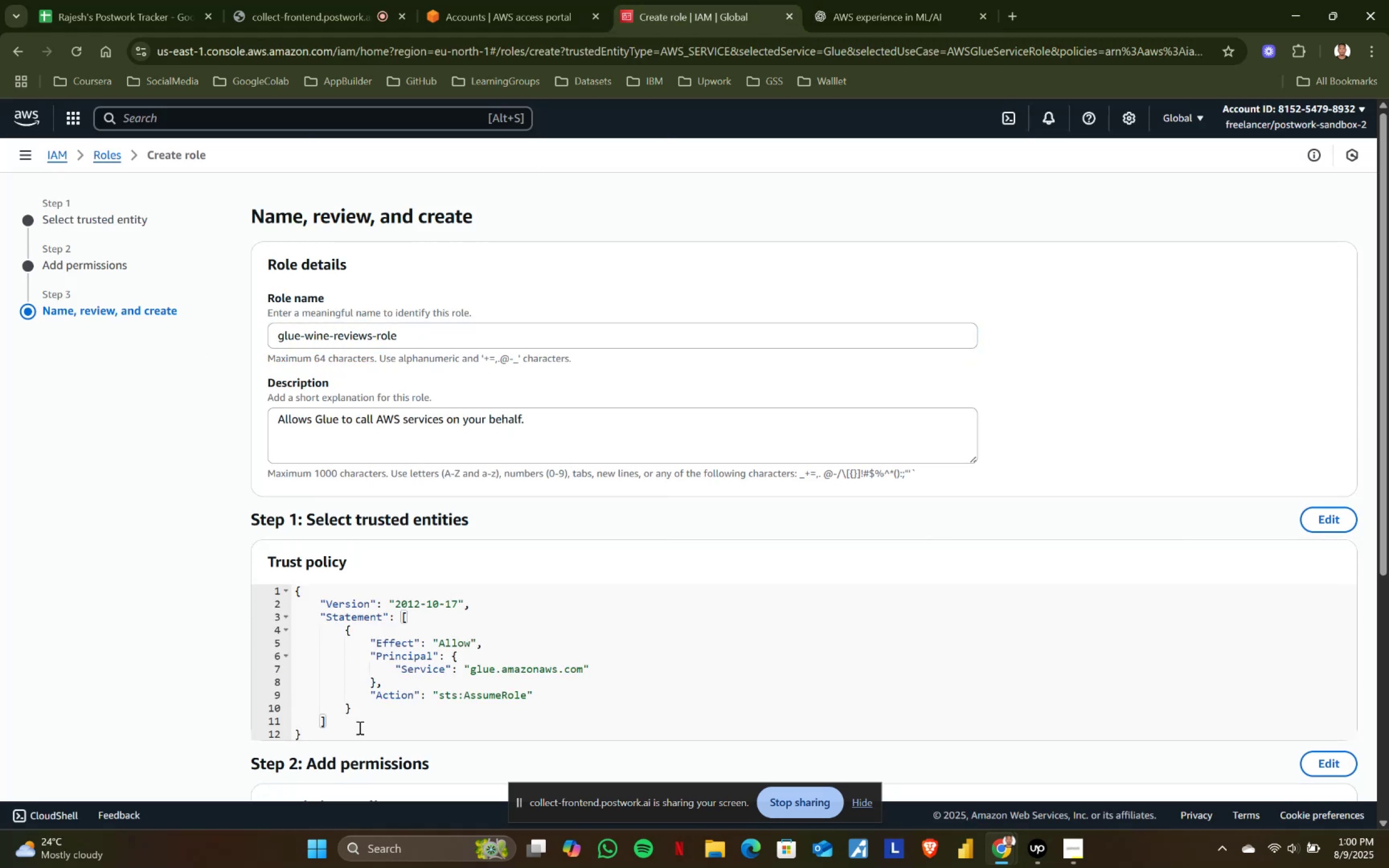 
left_click([359, 727])
 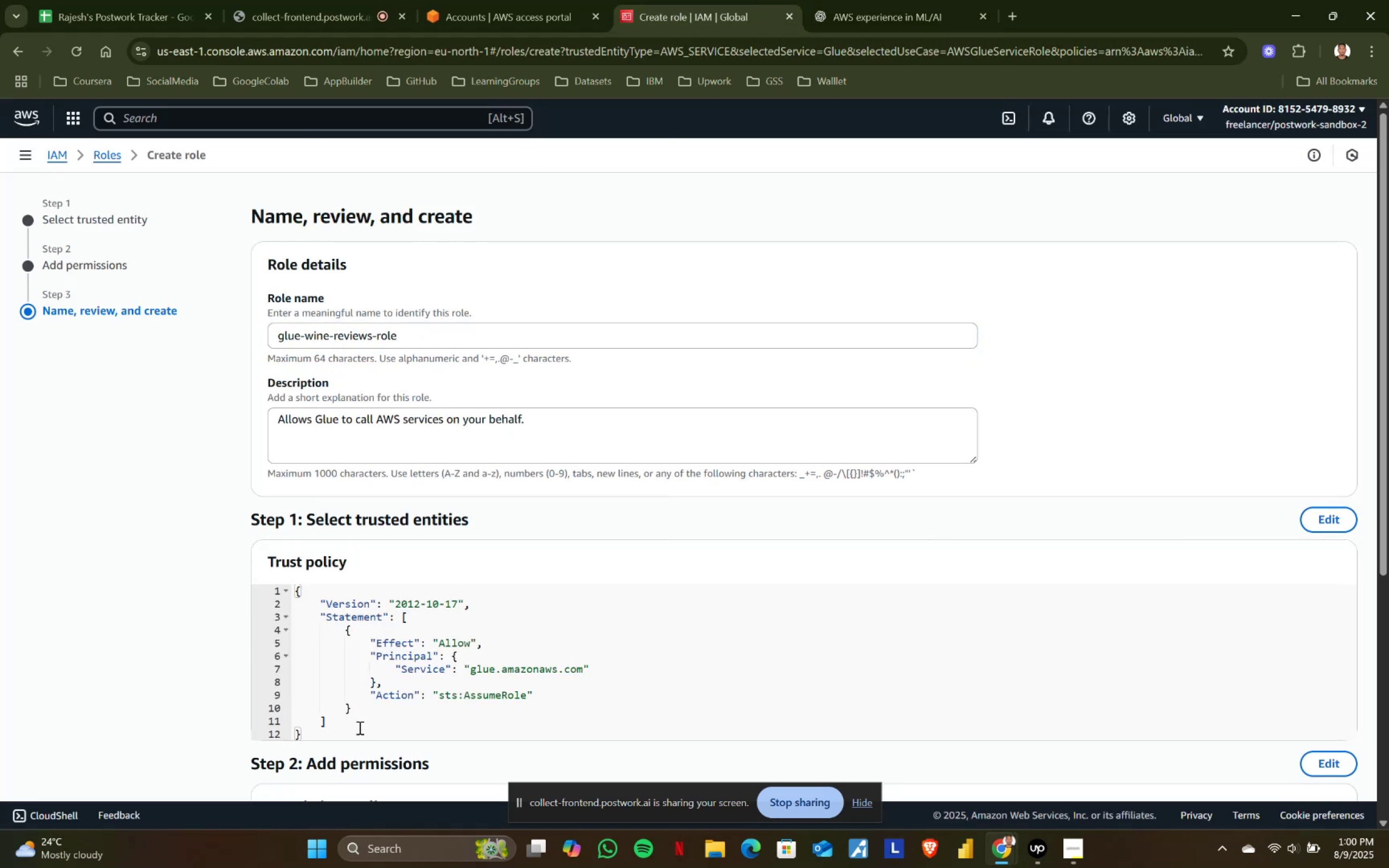 
key(V)
 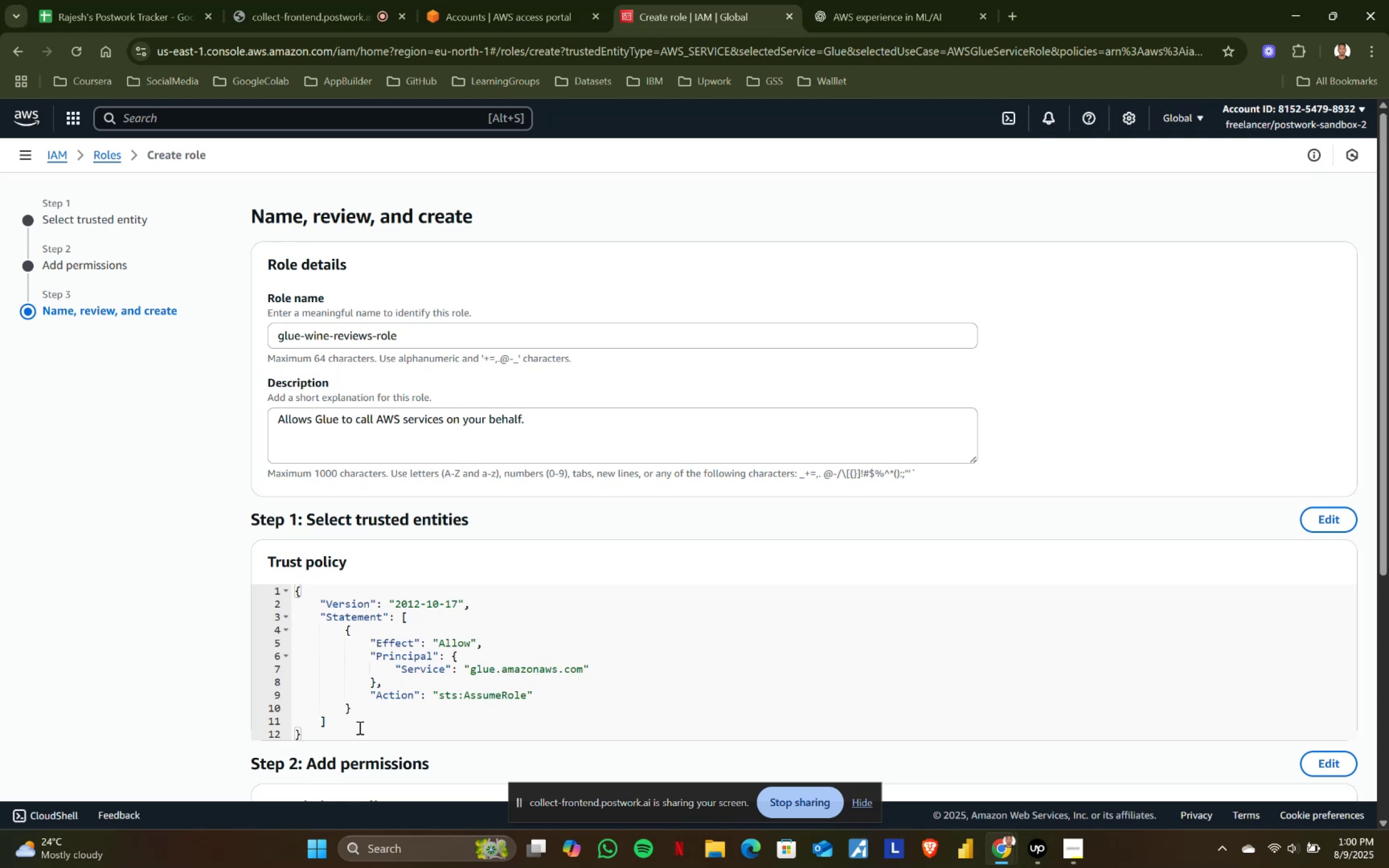 
double_click([359, 727])
 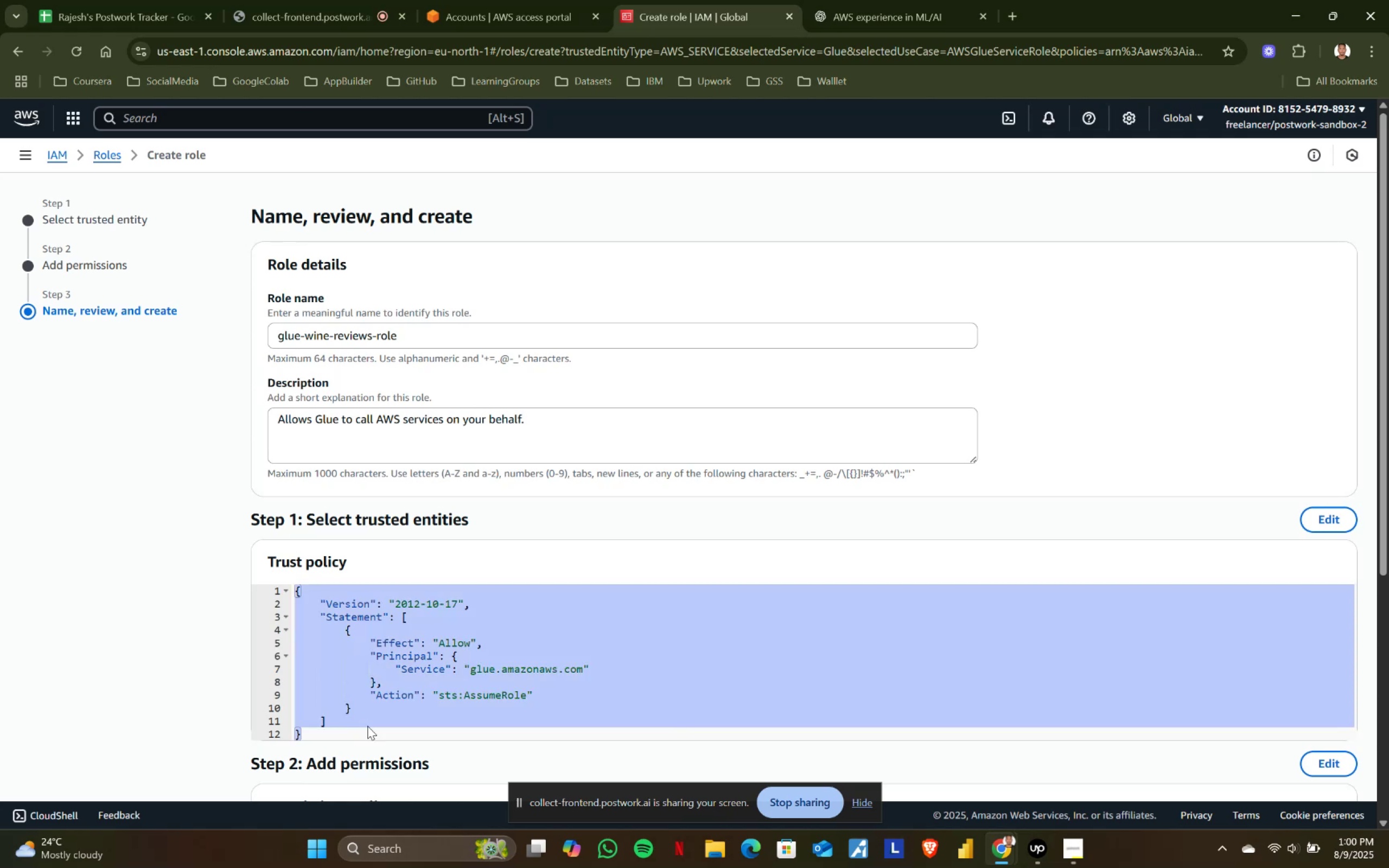 
triple_click([369, 725])
 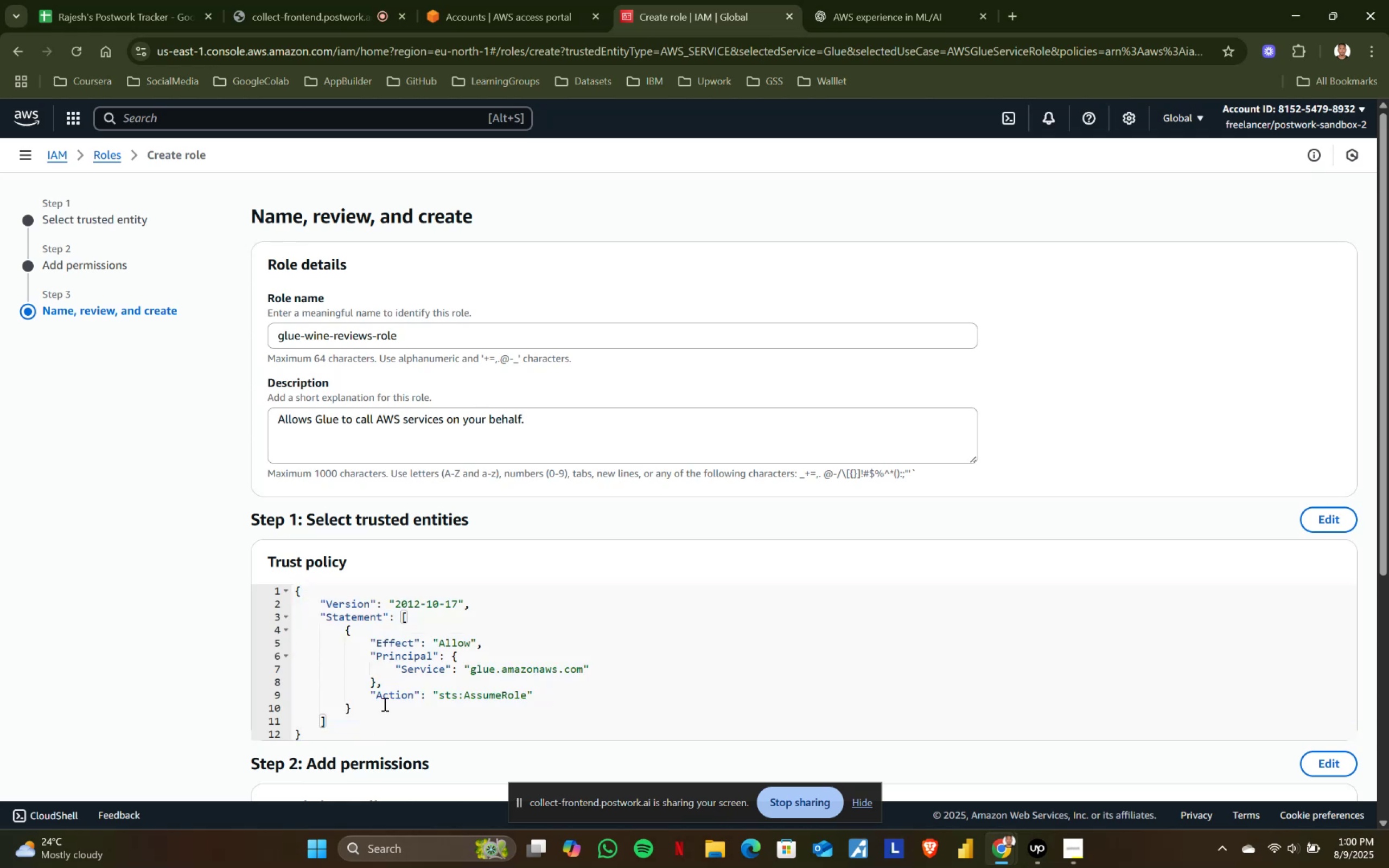 
triple_click([384, 704])
 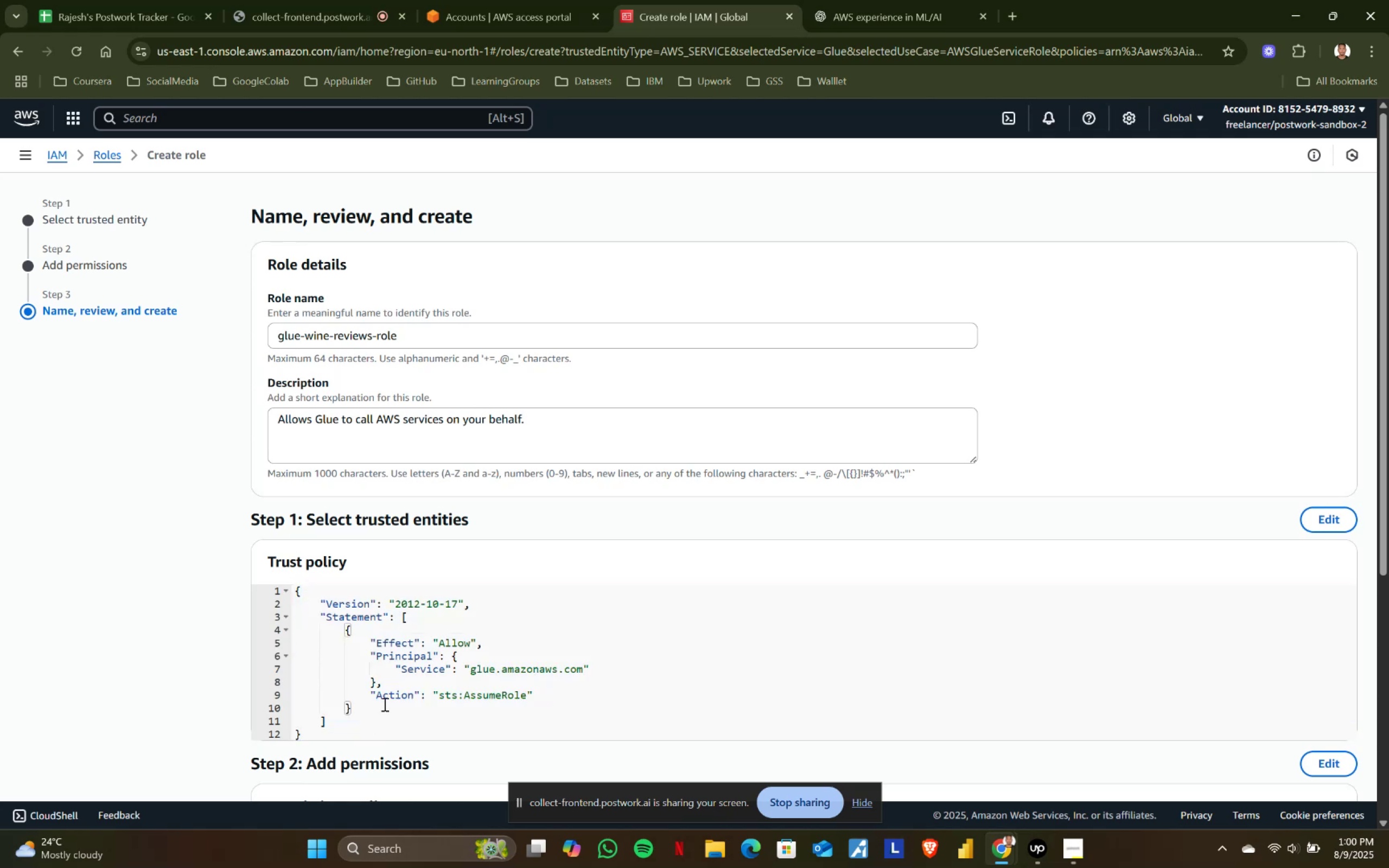 
type(vvv)
 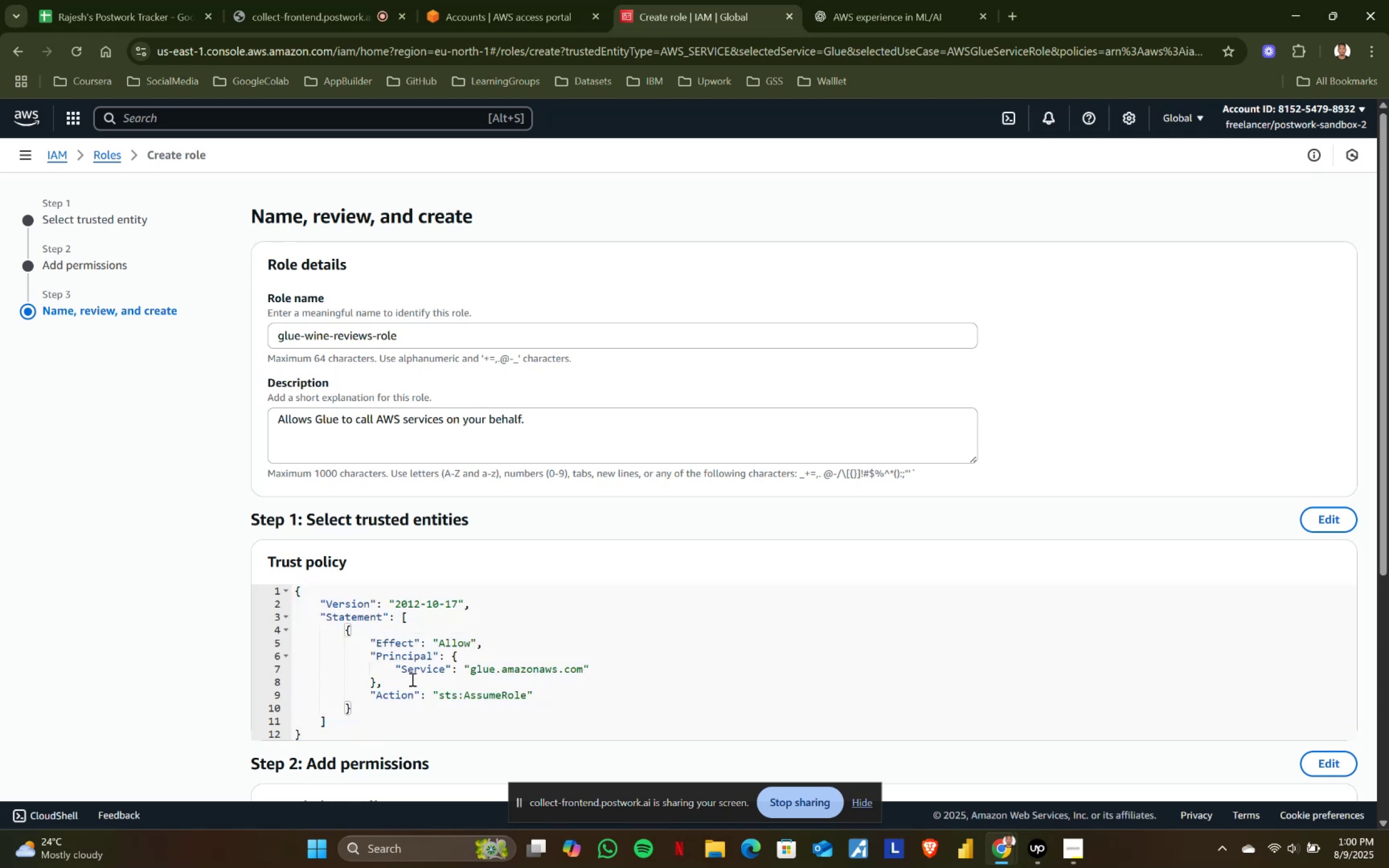 
left_click([419, 675])
 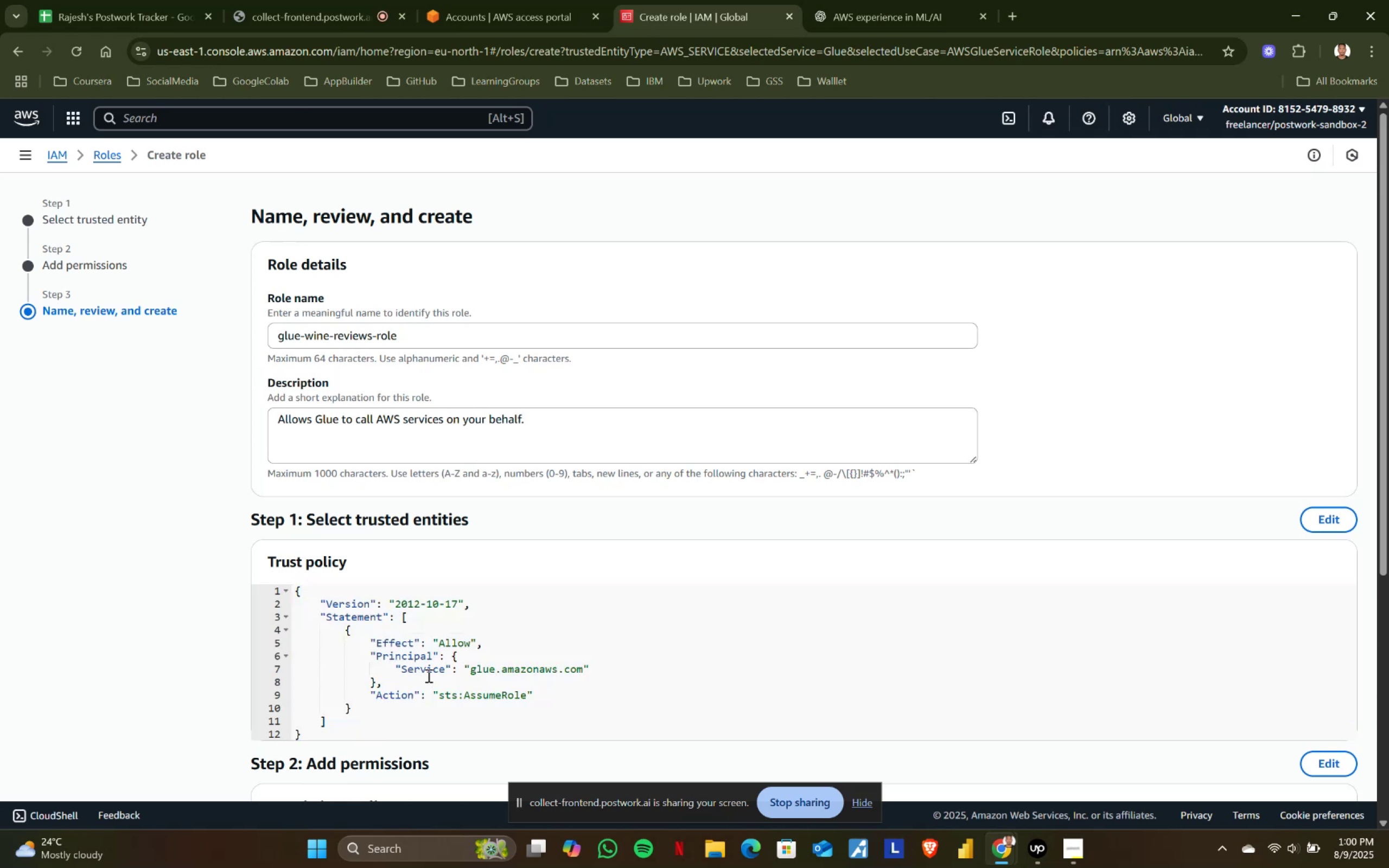 
scroll: coordinate [462, 675], scroll_direction: down, amount: 4.0
 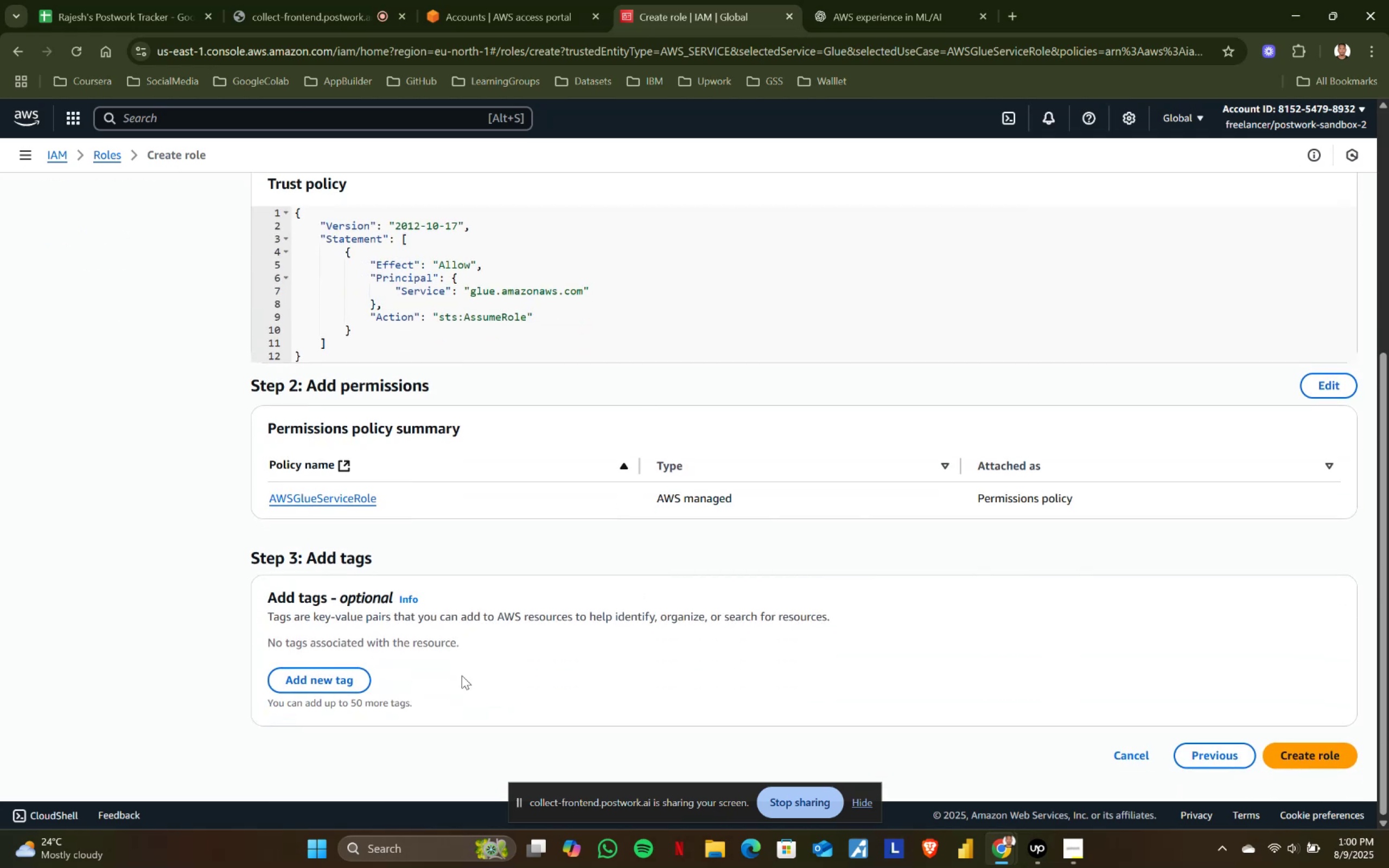 
scroll: coordinate [462, 675], scroll_direction: up, amount: 3.0
 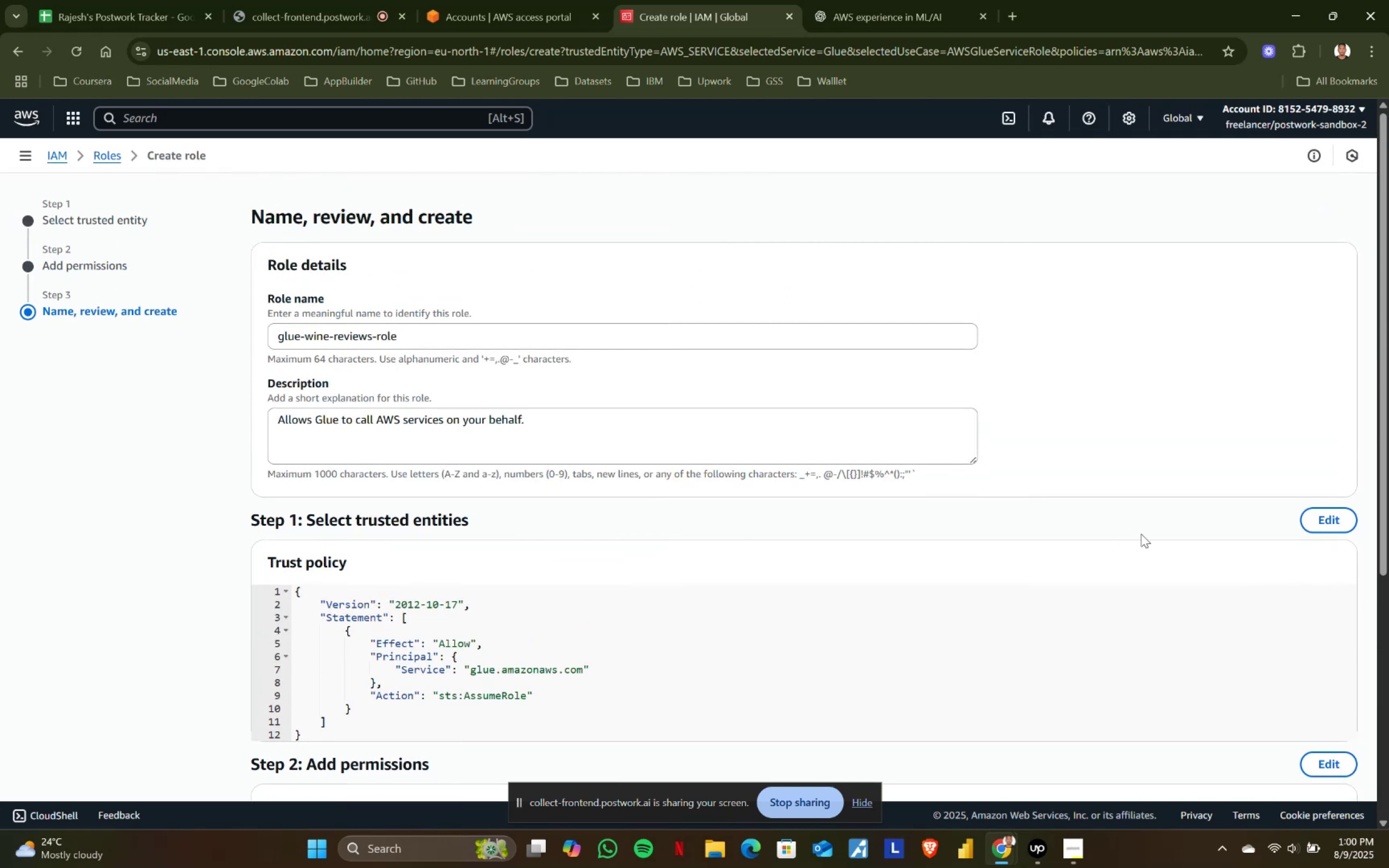 
left_click([1314, 520])
 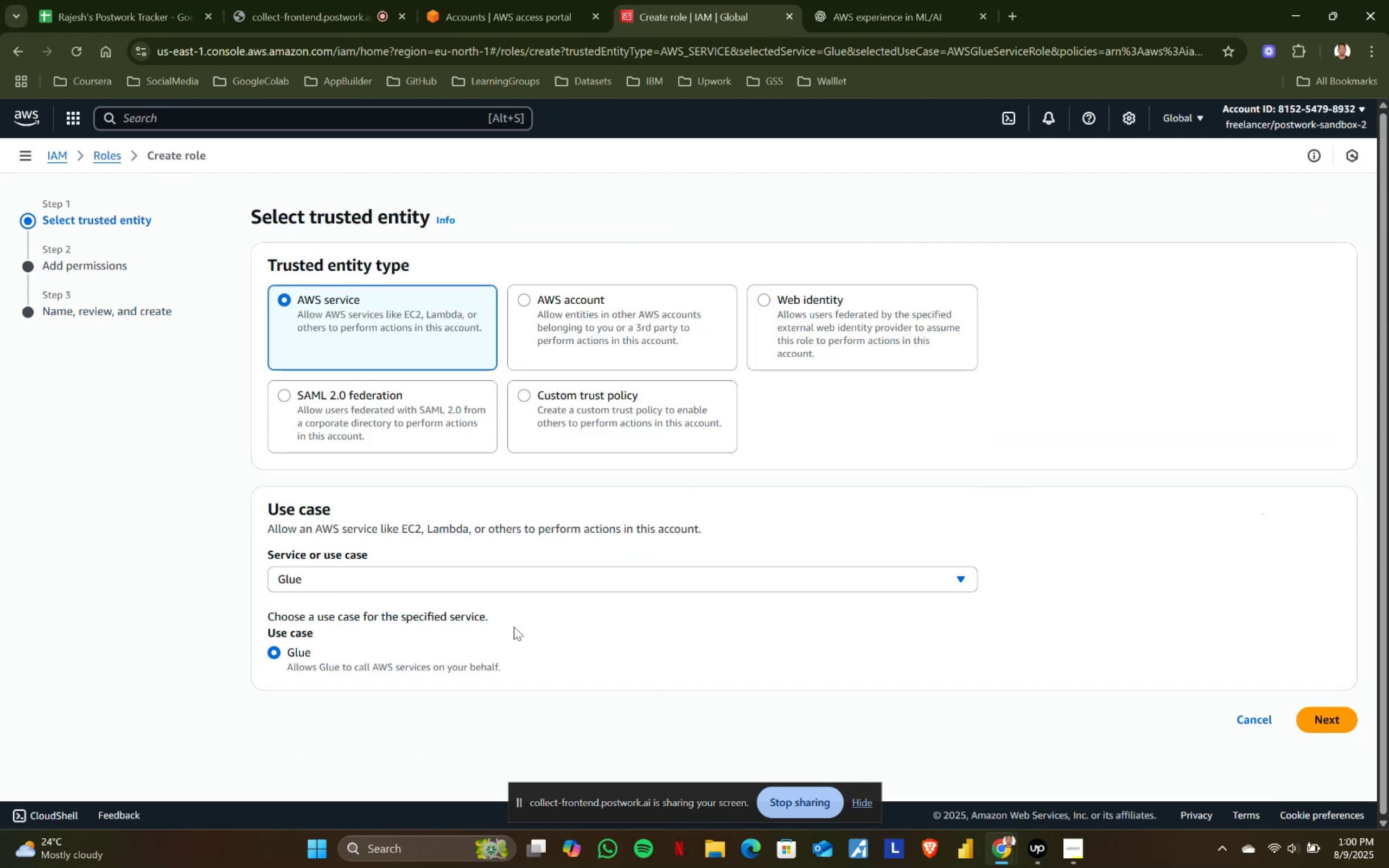 
left_click([1316, 719])
 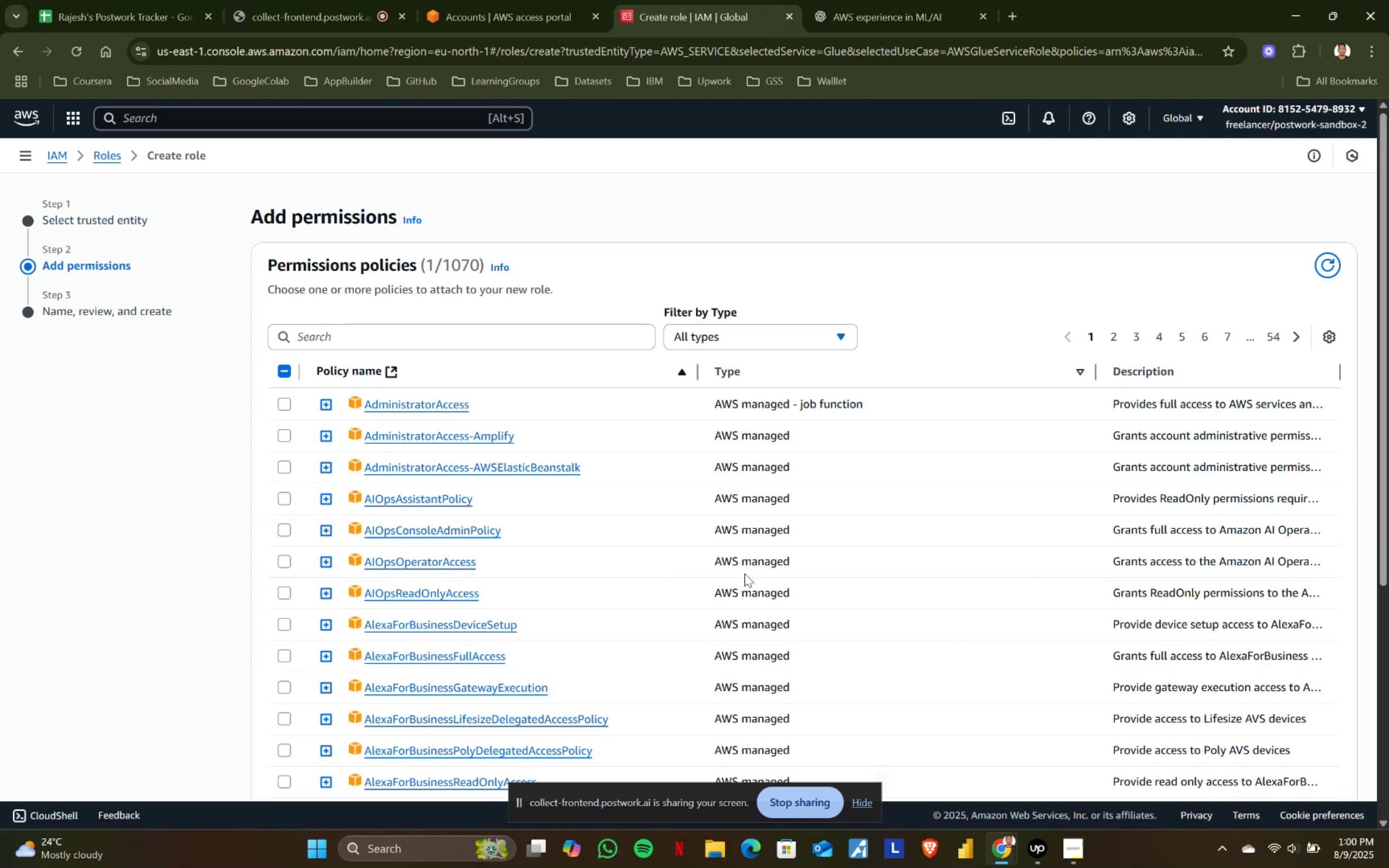 
scroll: coordinate [744, 573], scroll_direction: down, amount: 1.0
 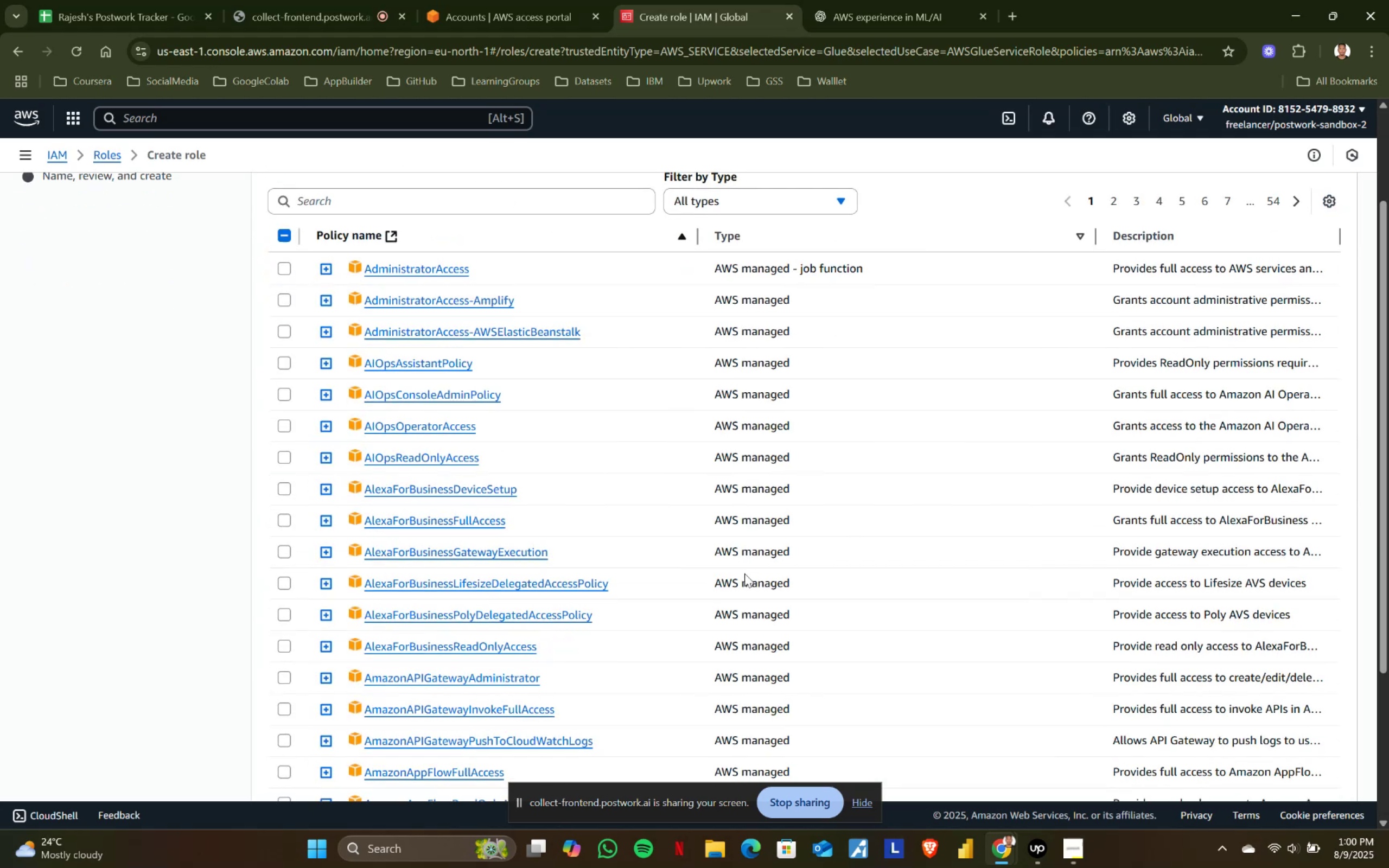 
scroll: coordinate [744, 573], scroll_direction: up, amount: 1.0
 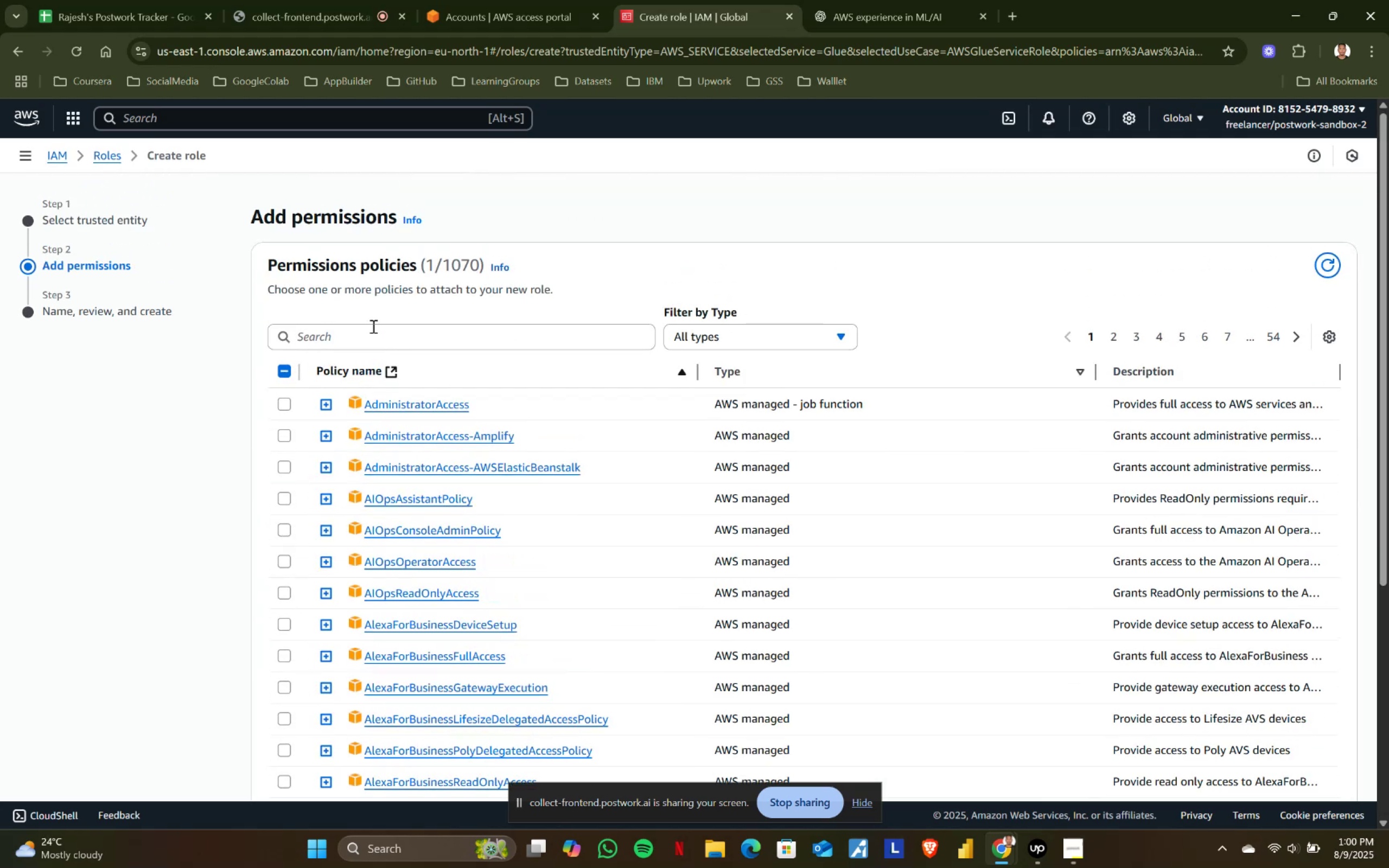 
left_click([364, 340])
 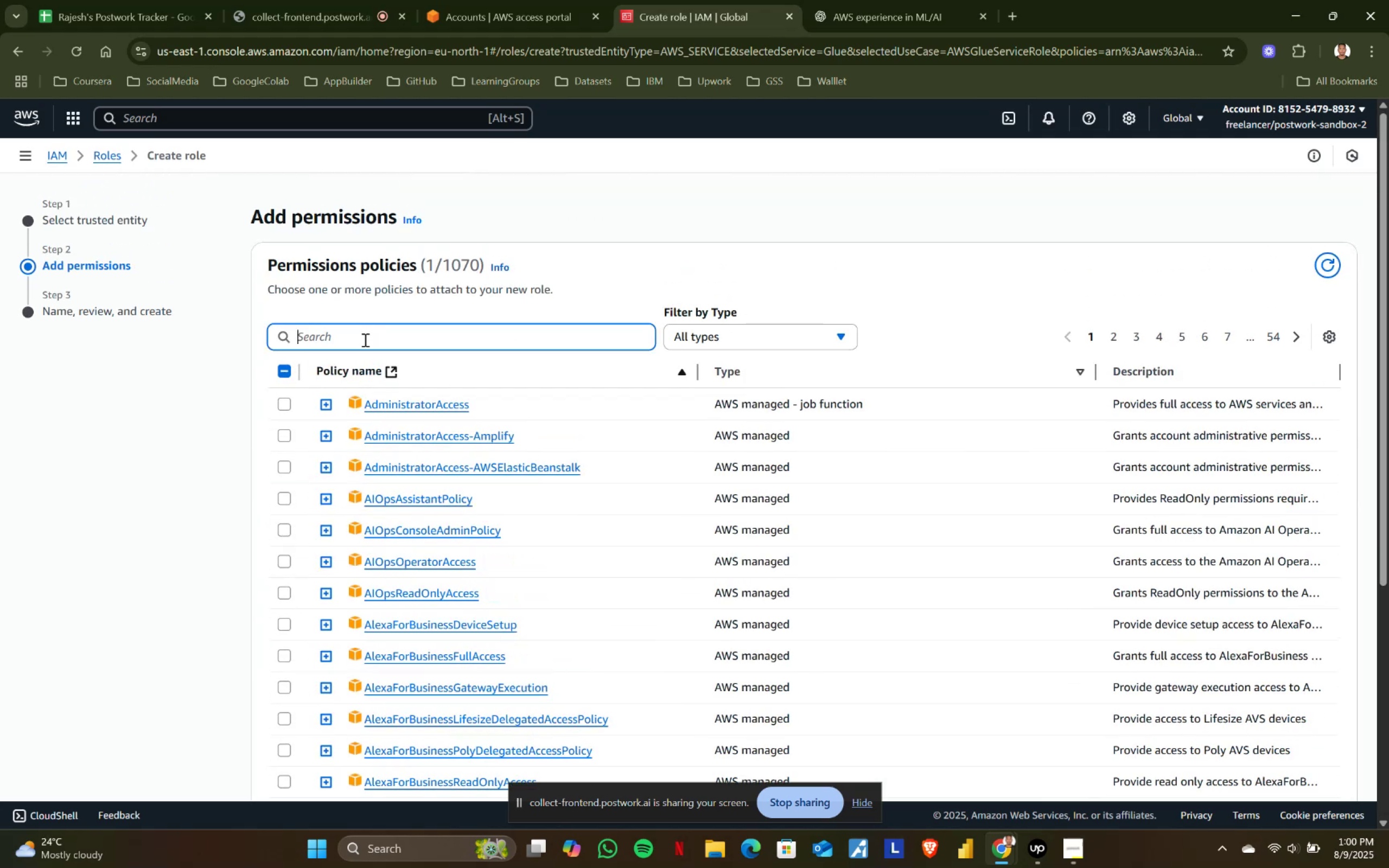 
key(Control+ControlLeft)
 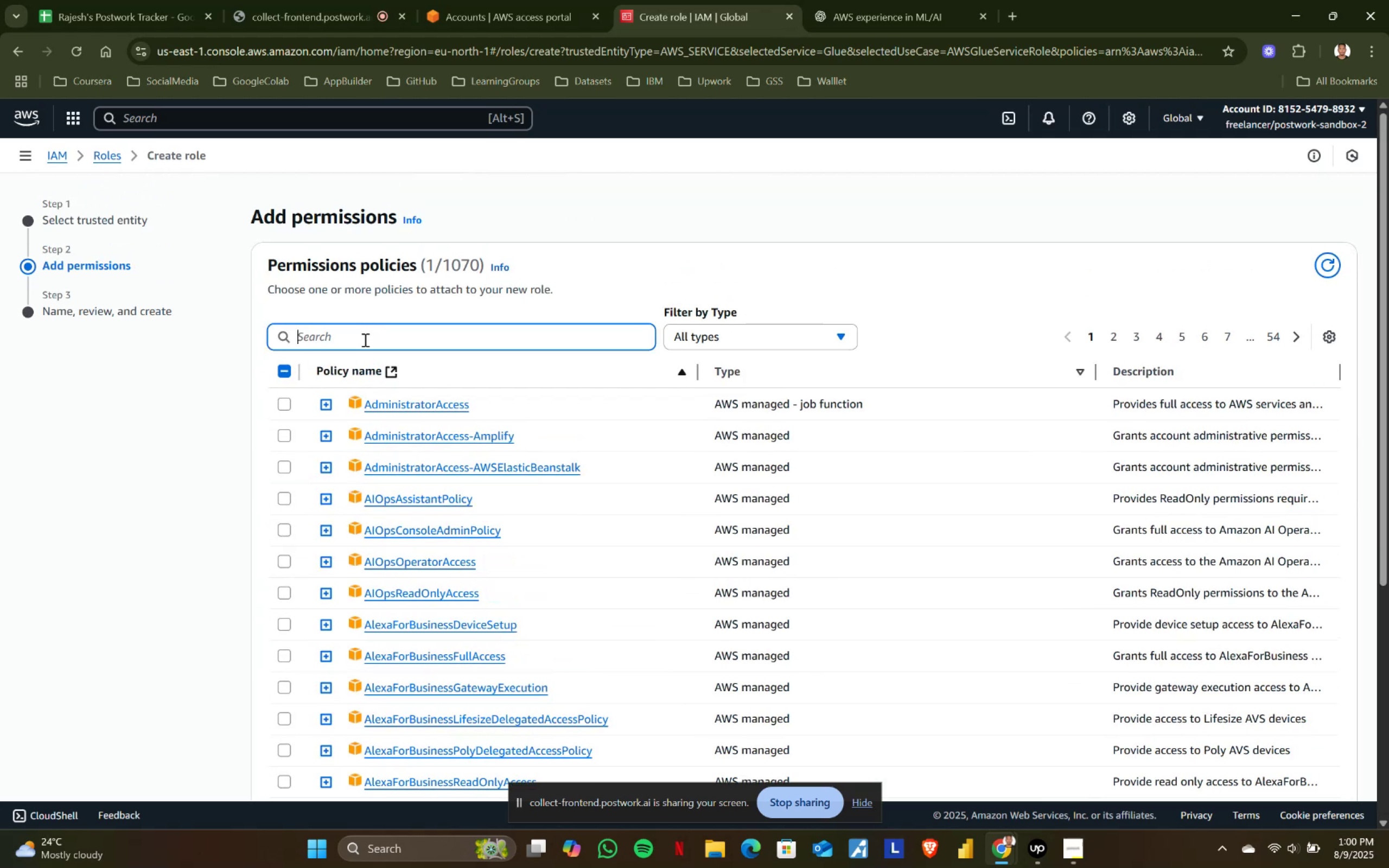 
key(Control+V)
 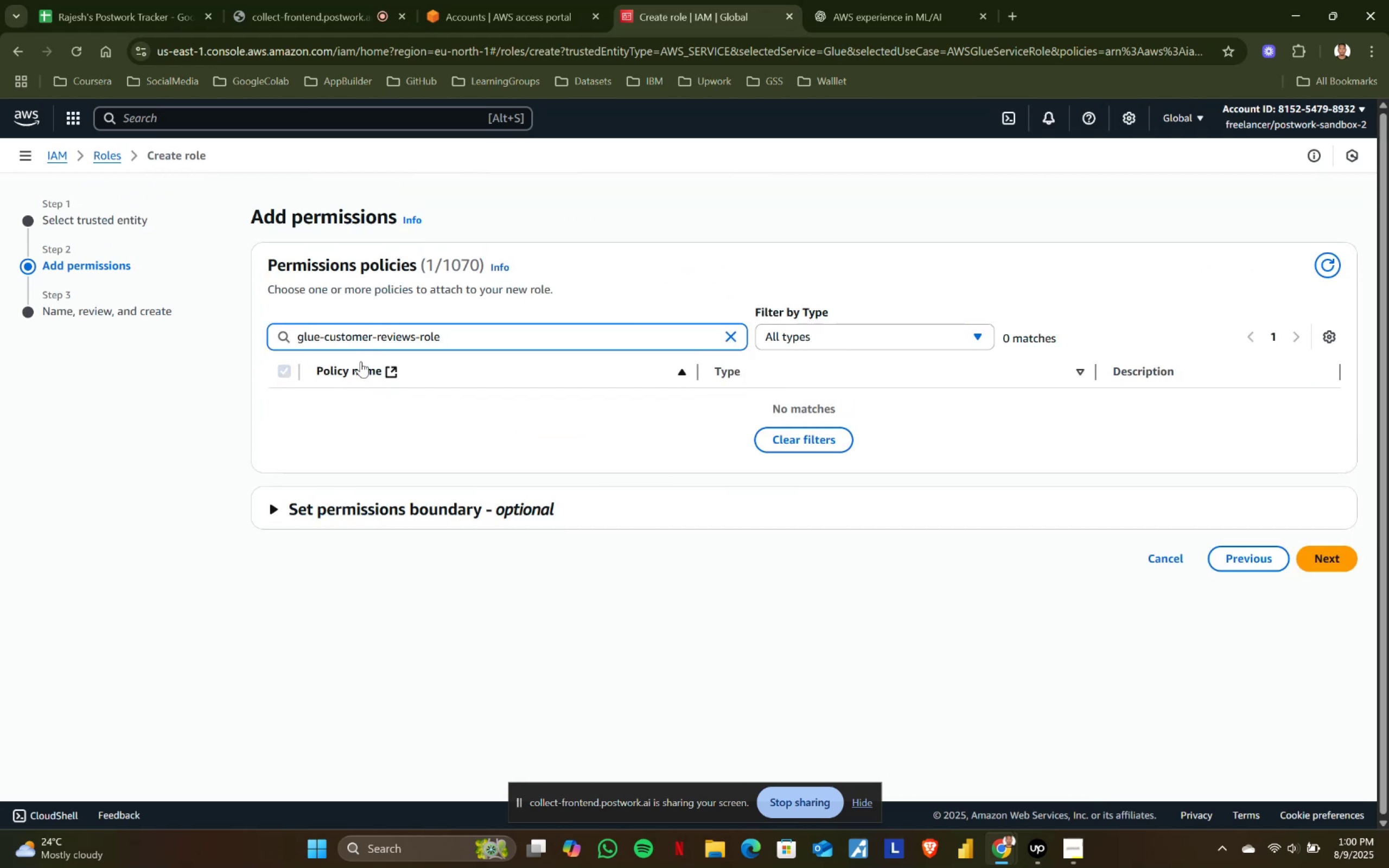 
key(Control+ControlLeft)
 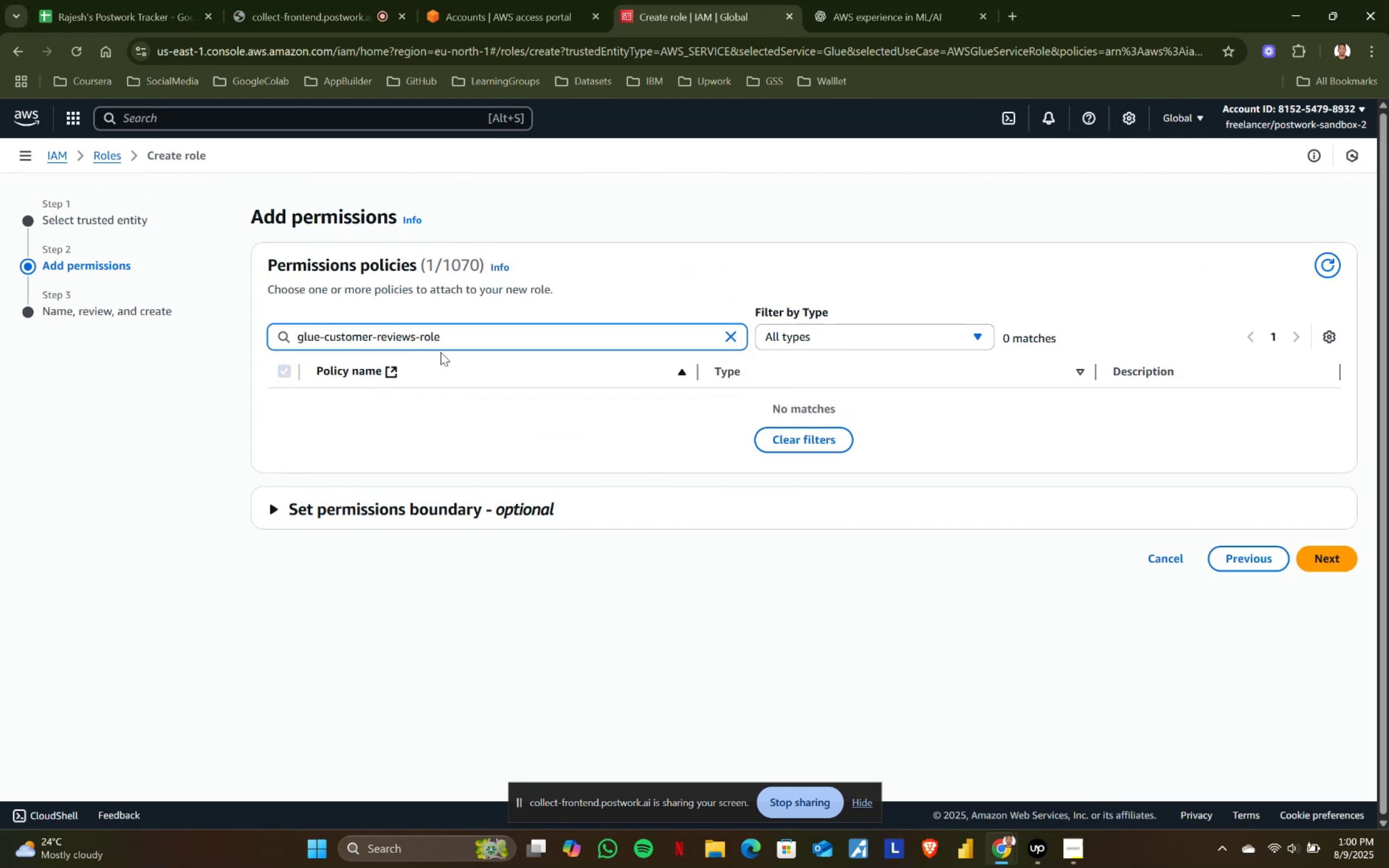 
key(Control+Z)
 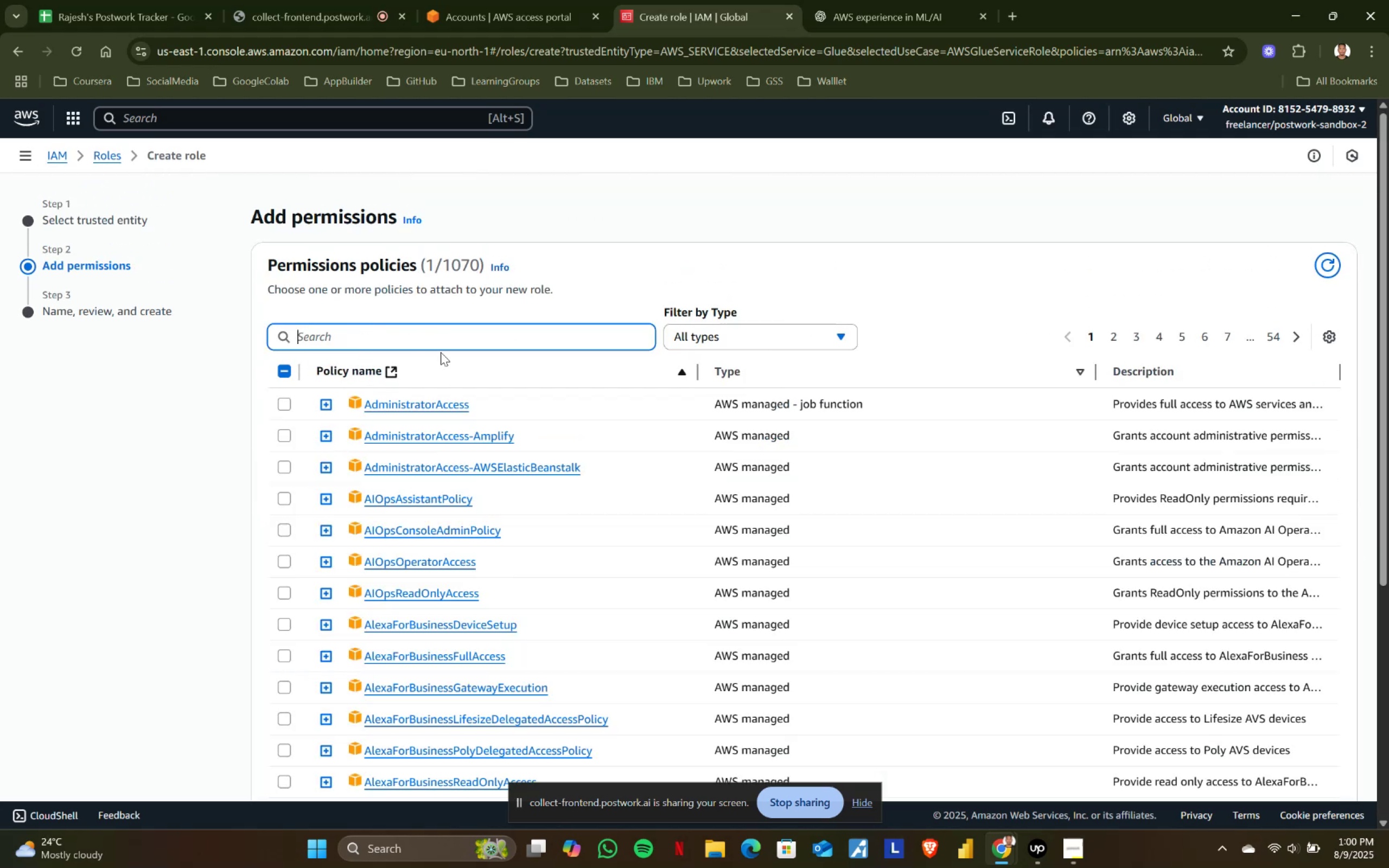 
key(Meta+V)
 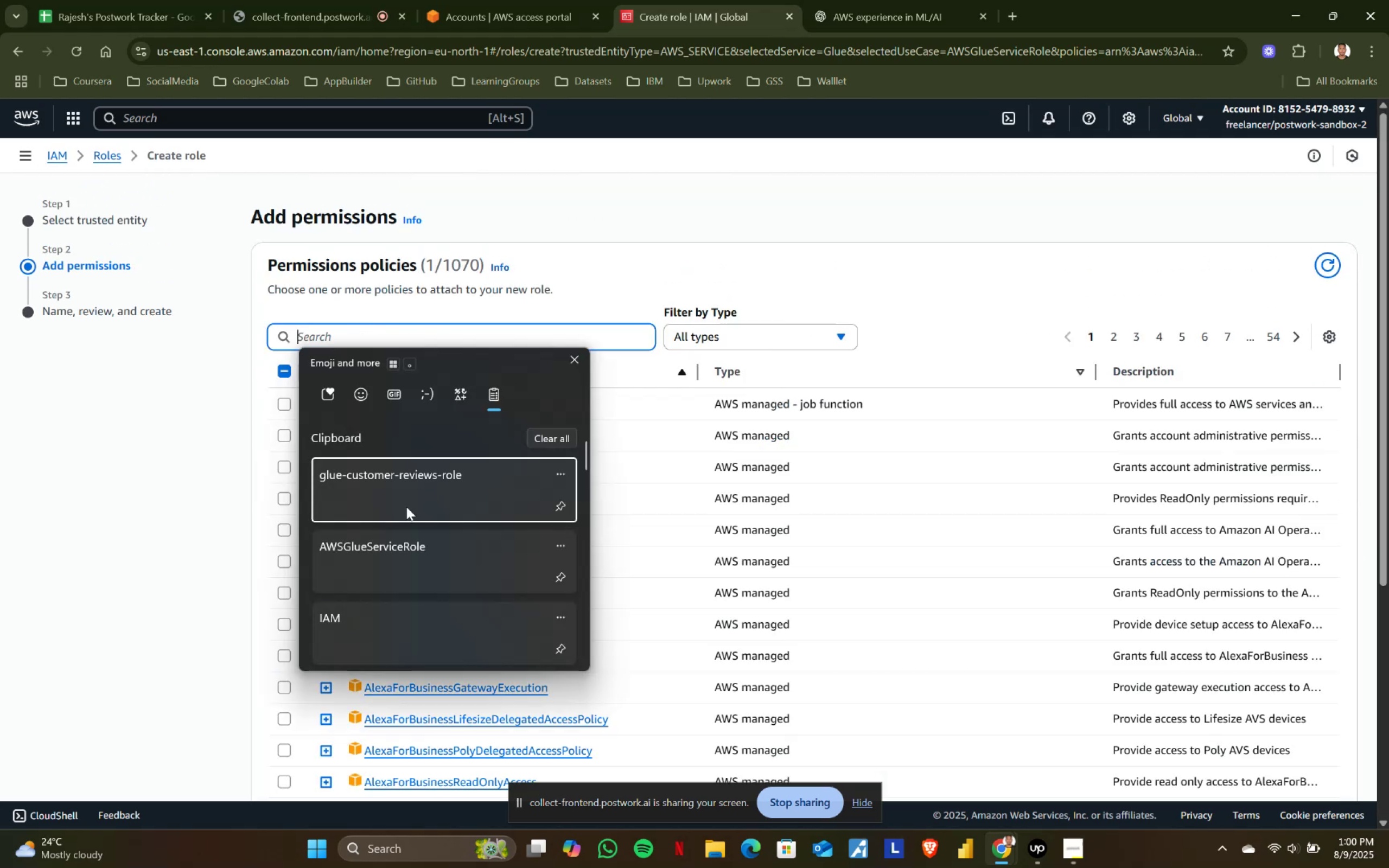 
left_click([373, 551])
 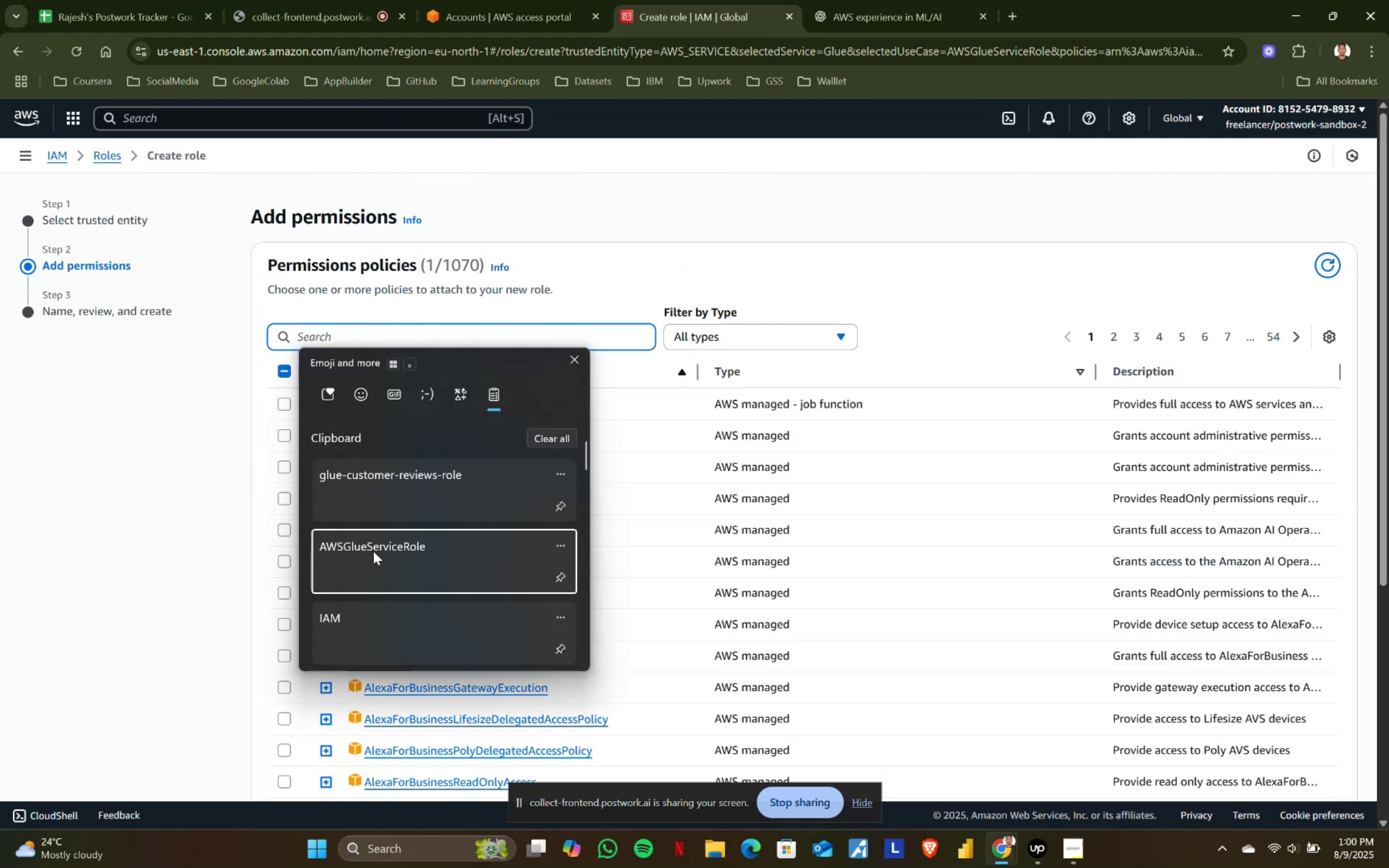 
key(Control+ControlLeft)
 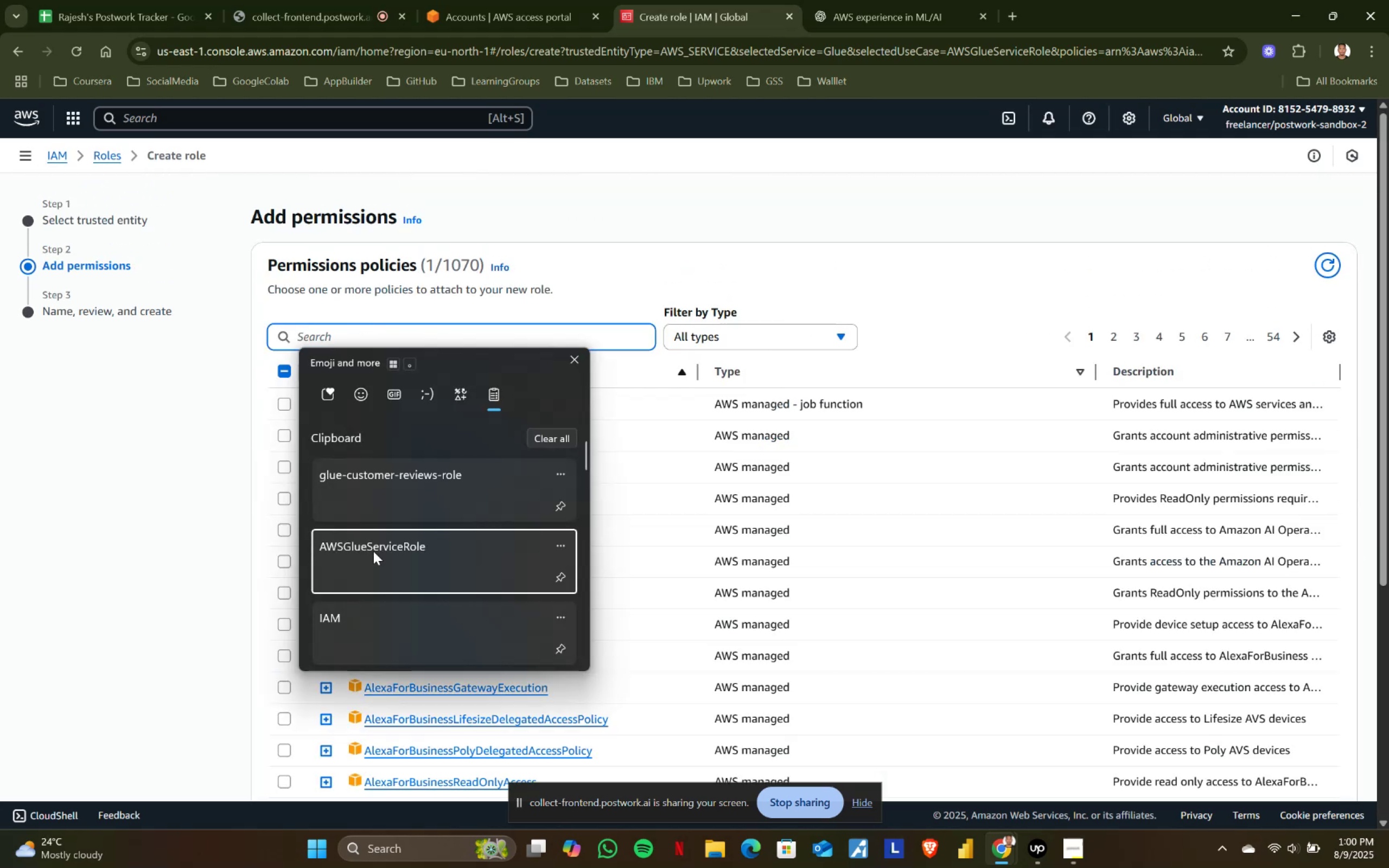 
key(Control+V)
 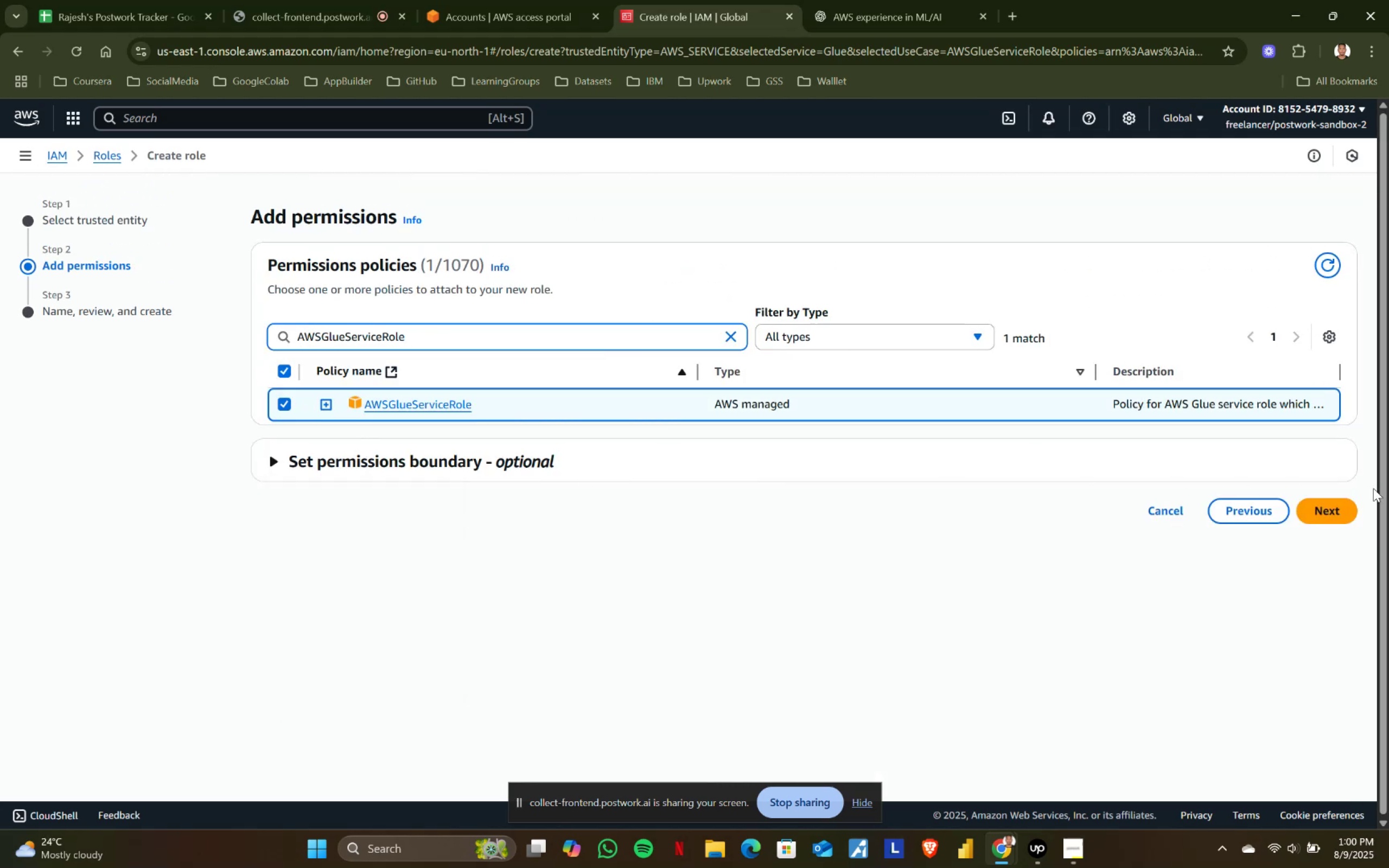 
left_click([1347, 510])
 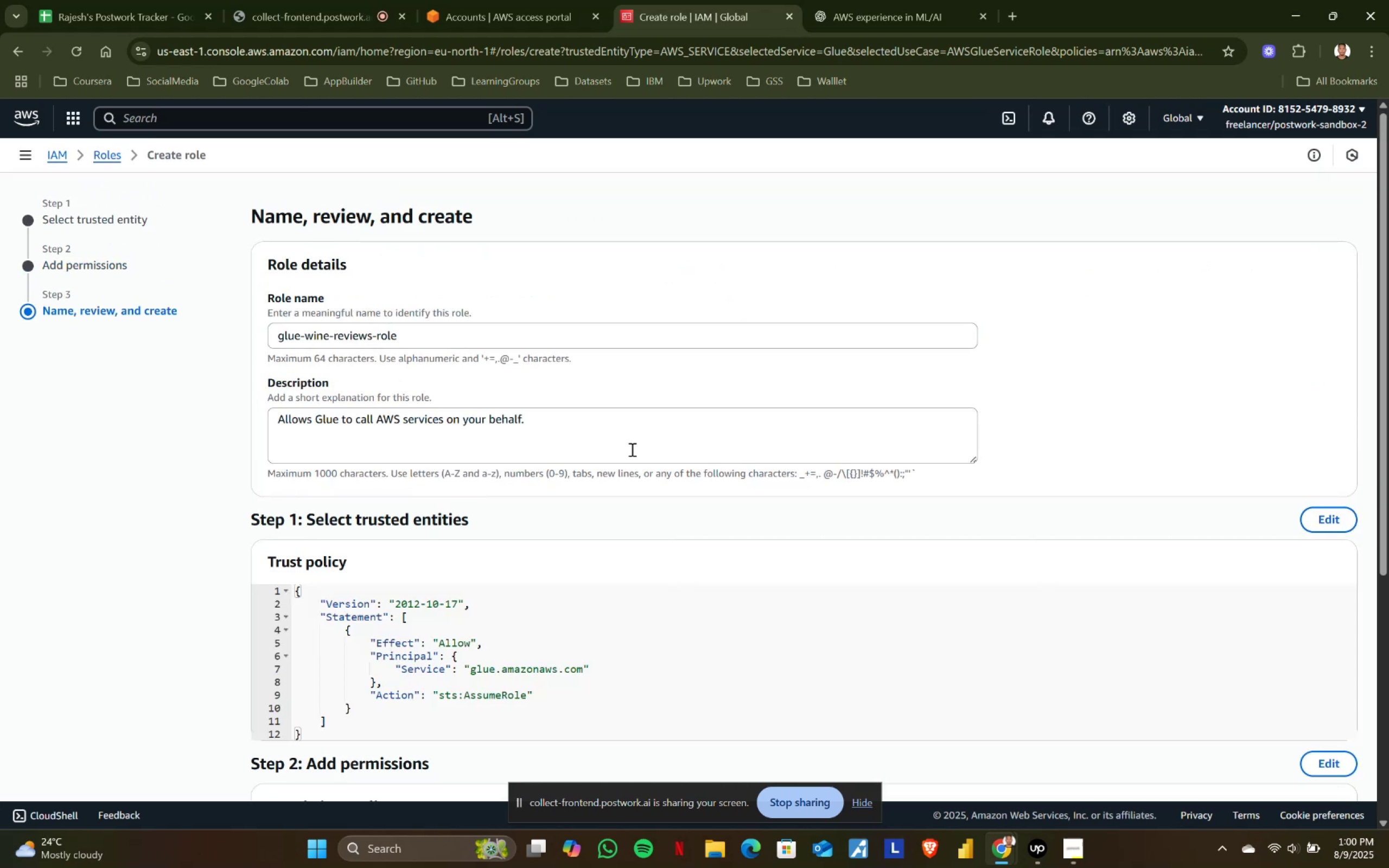 
scroll: coordinate [1256, 642], scroll_direction: down, amount: 7.0
 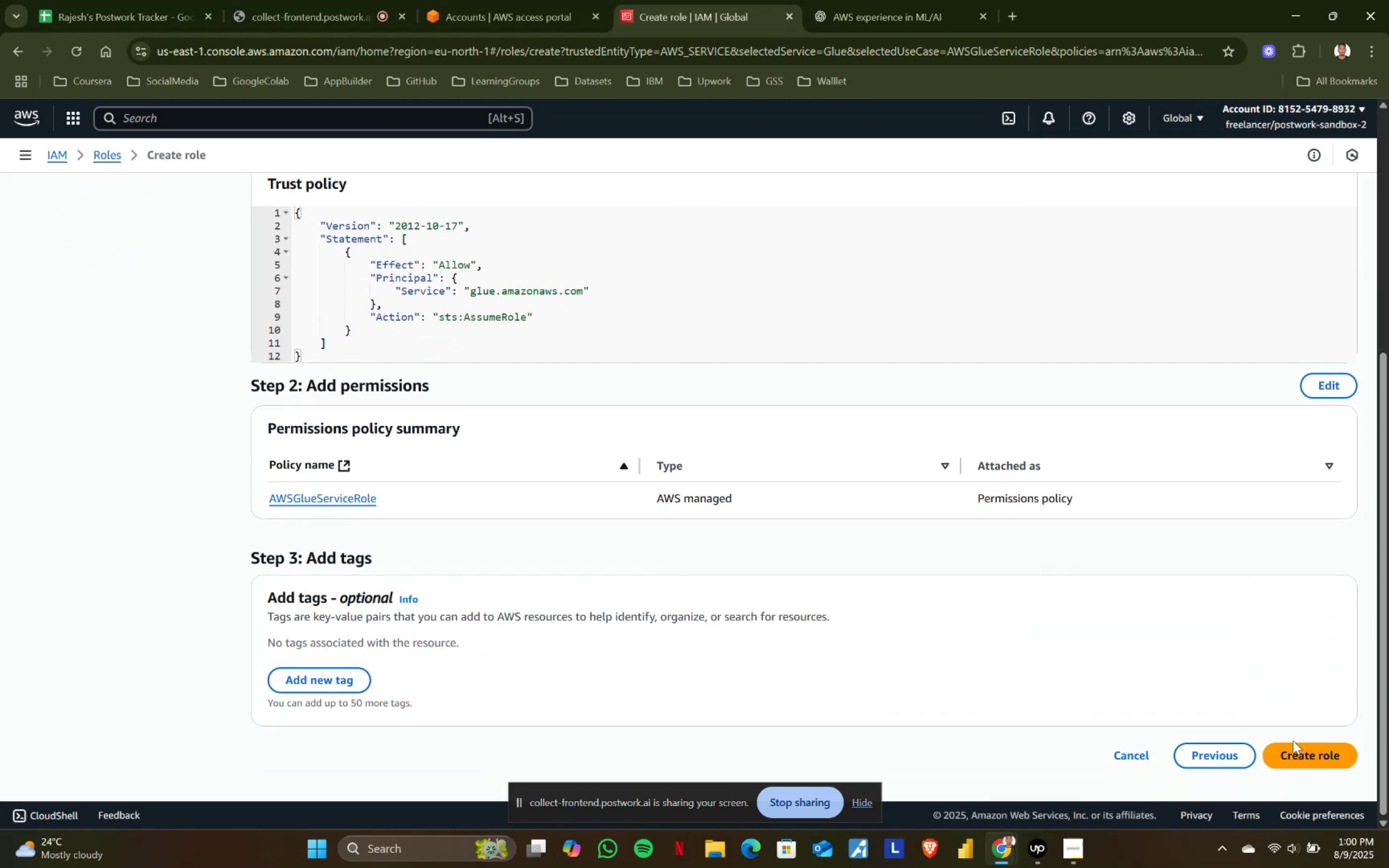 
left_click([1294, 746])
 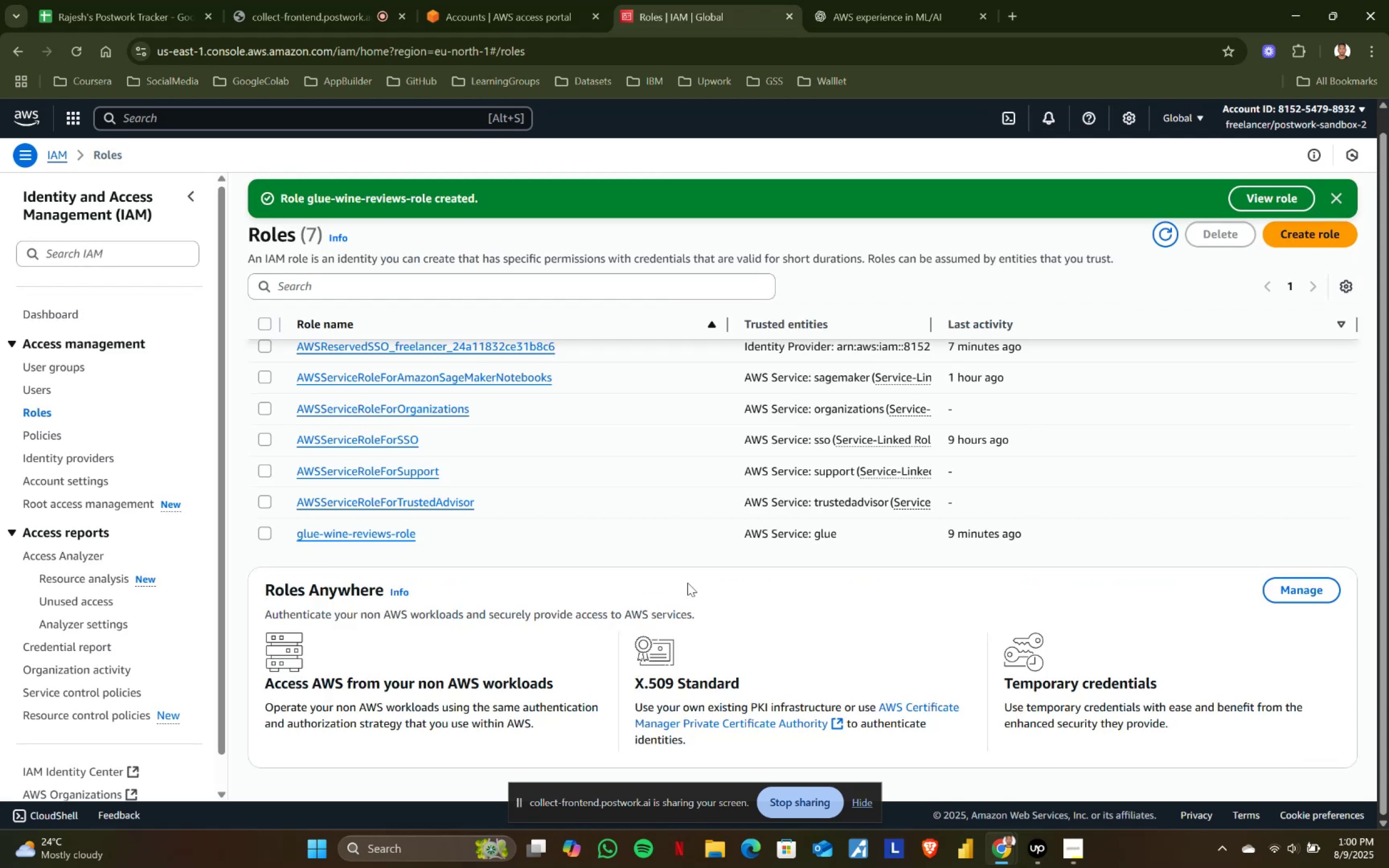 
scroll: coordinate [585, 512], scroll_direction: up, amount: 1.0
 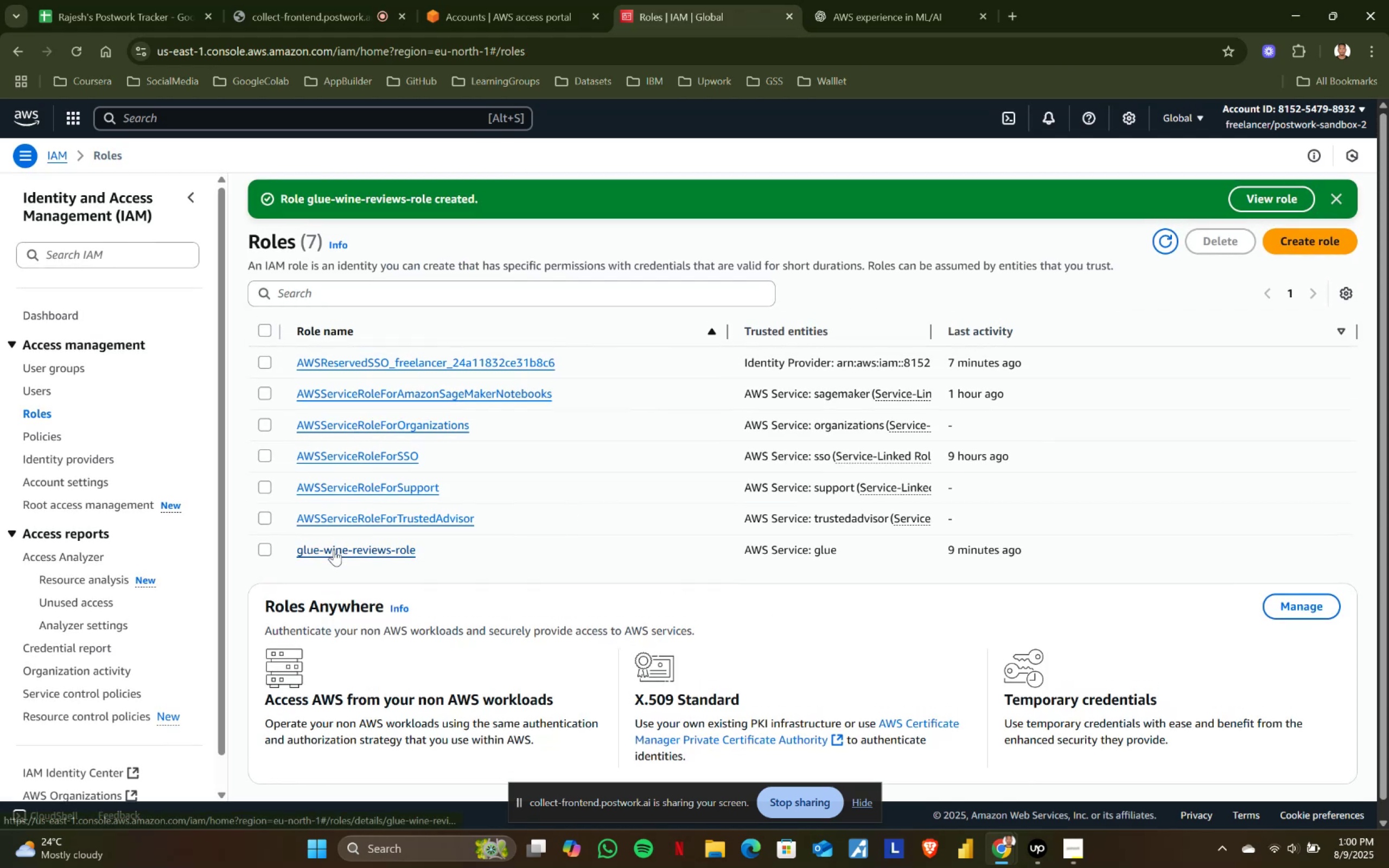 
left_click([334, 550])
 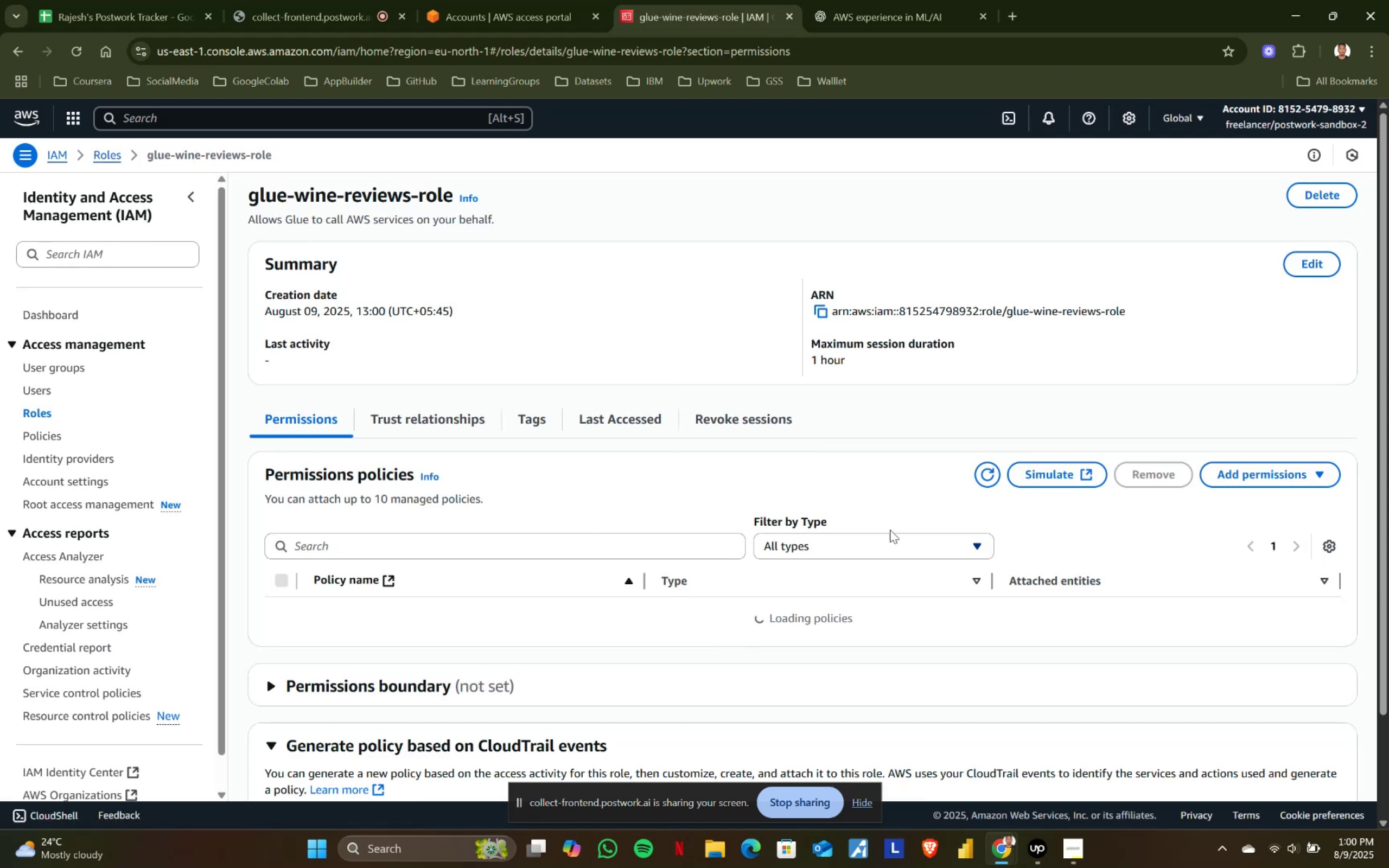 
left_click([1257, 479])
 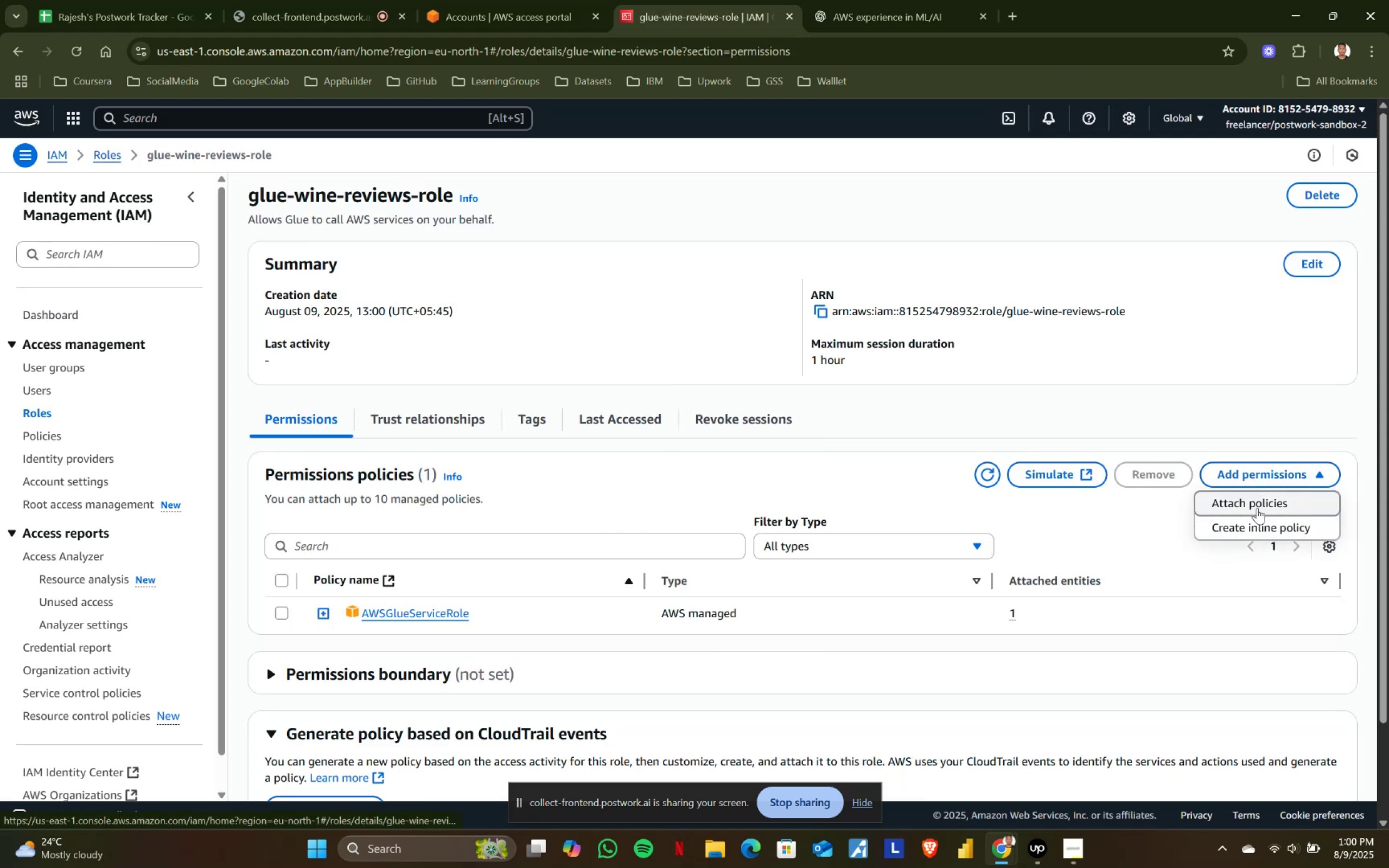 
left_click([1254, 503])
 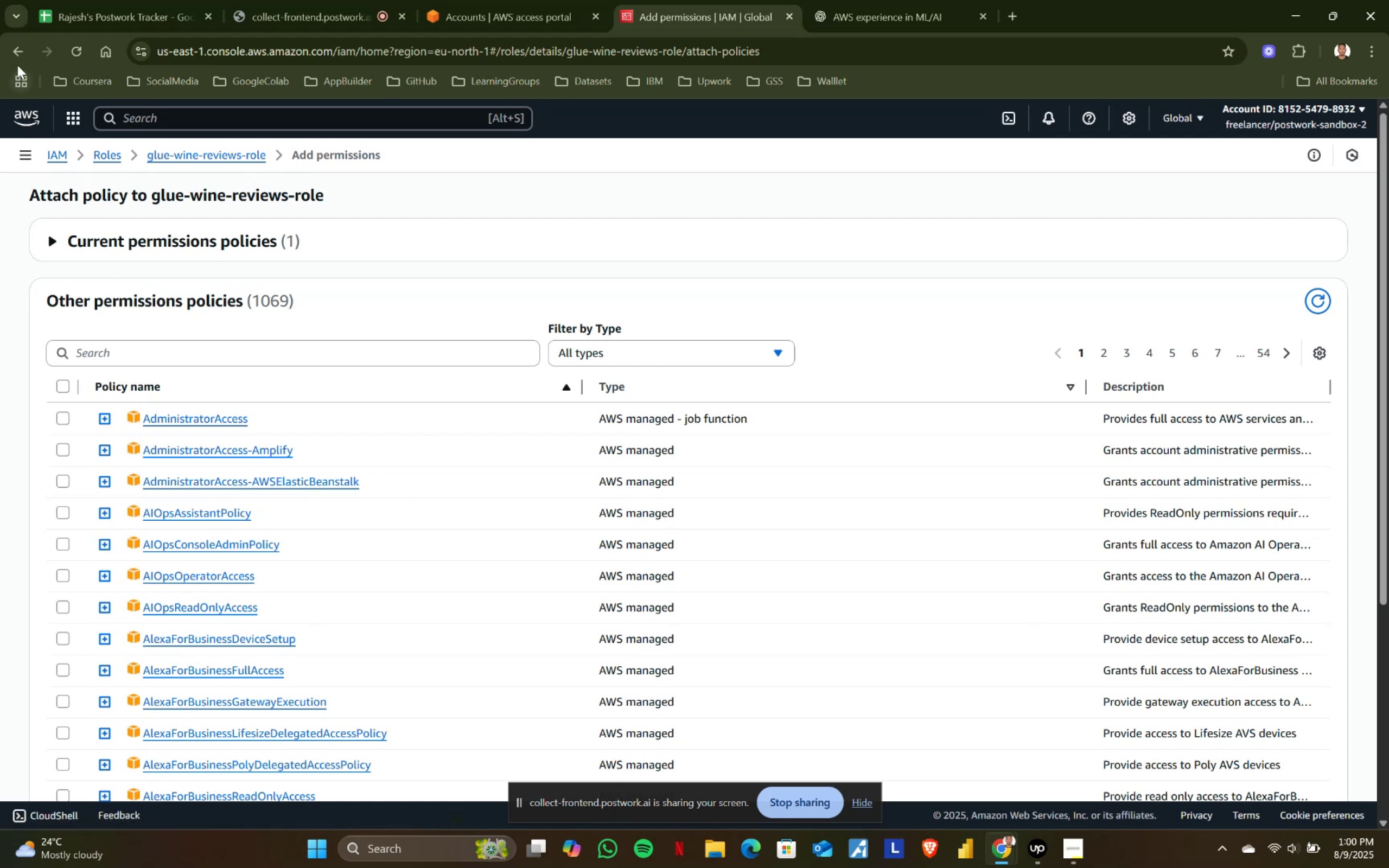 
double_click([15, 49])
 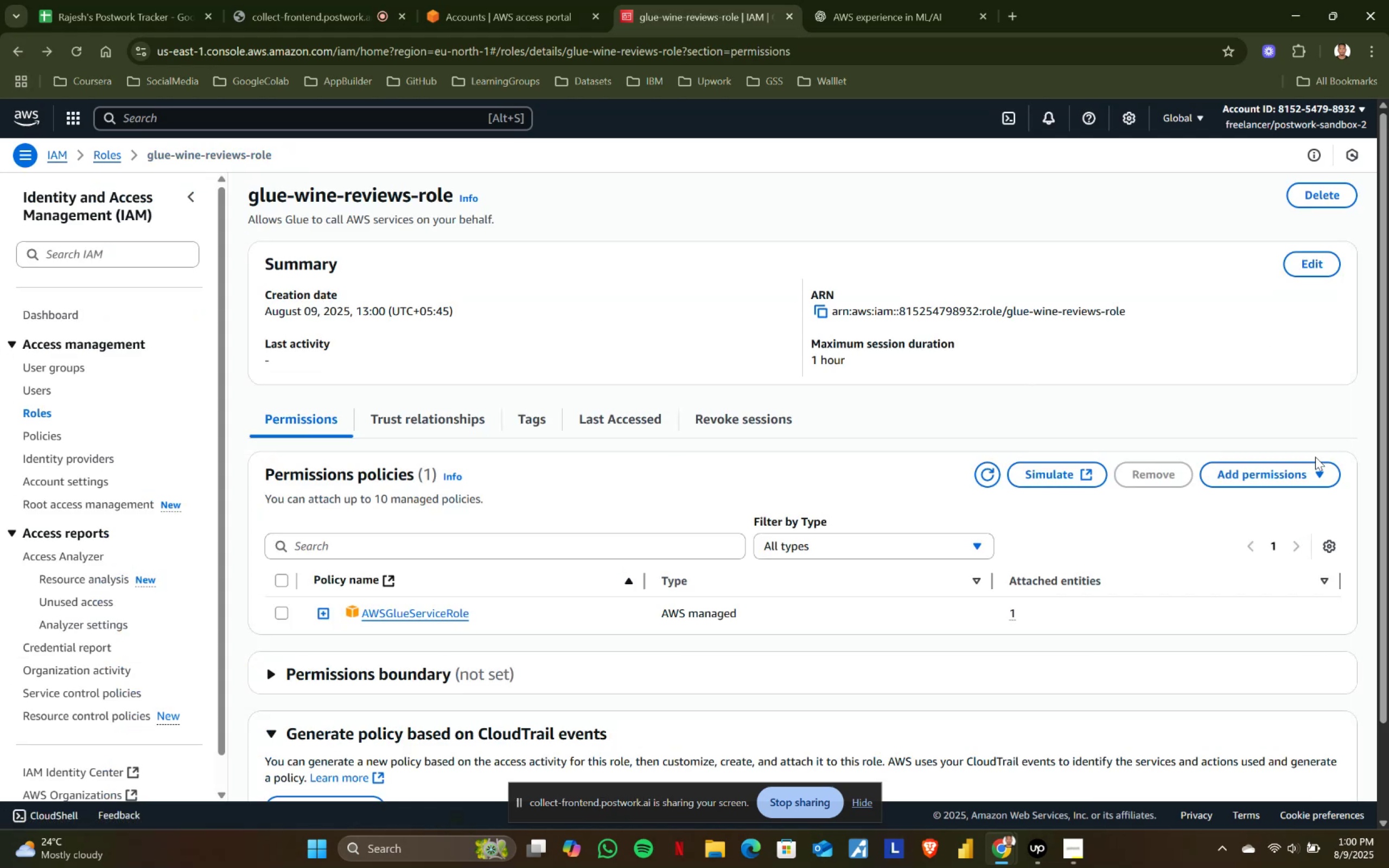 
left_click([1269, 479])
 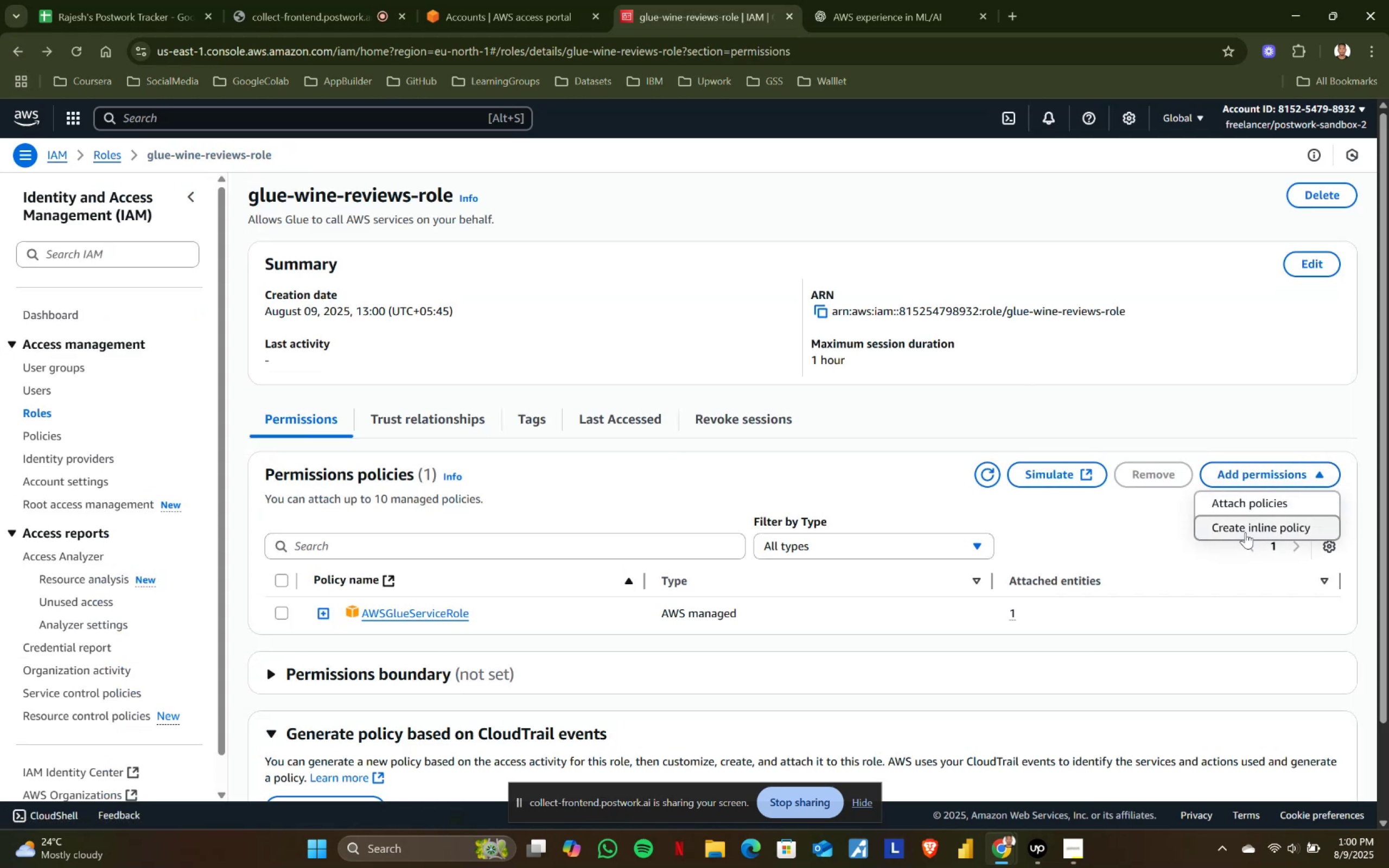 
left_click([1249, 526])
 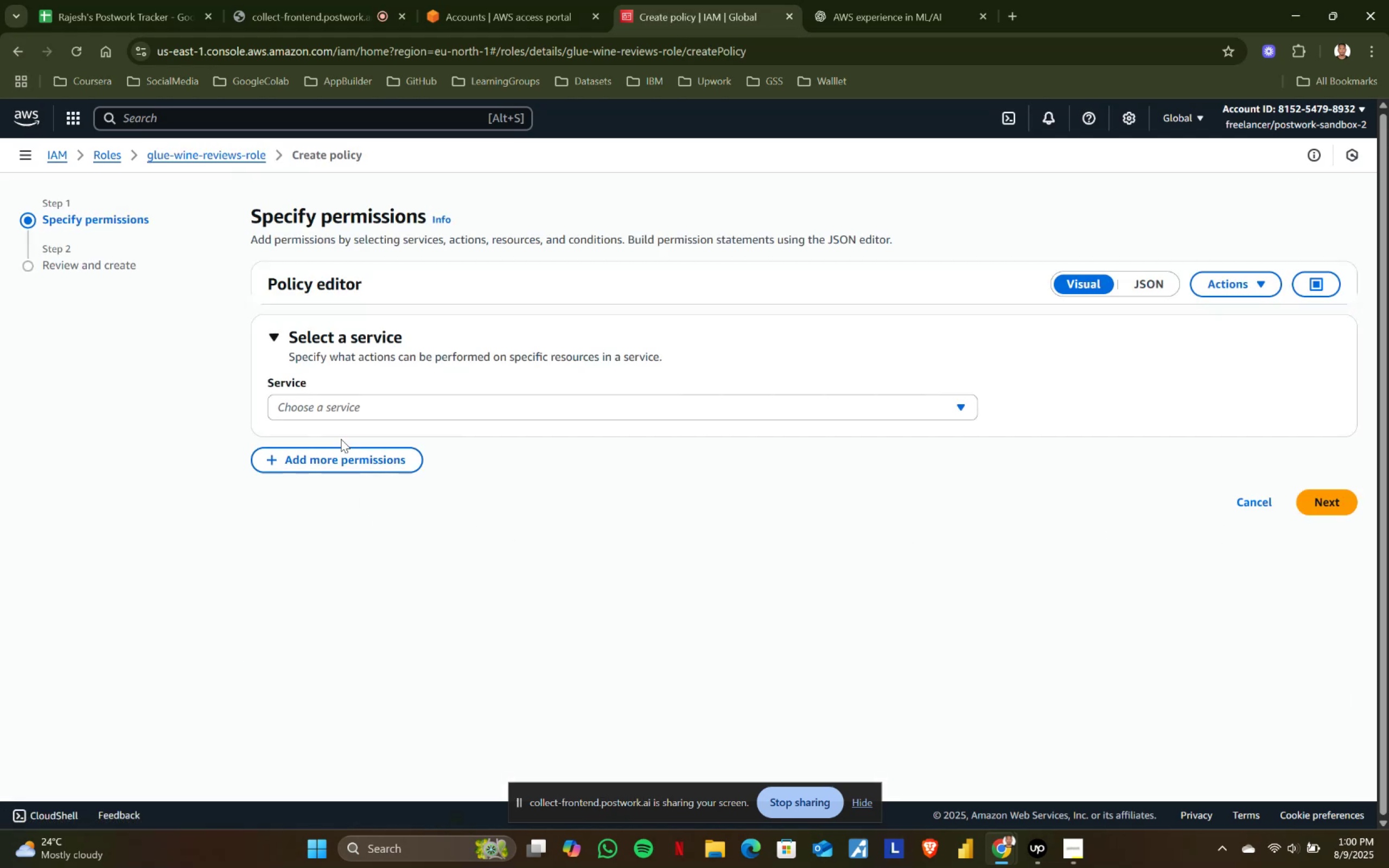 
left_click([315, 418])
 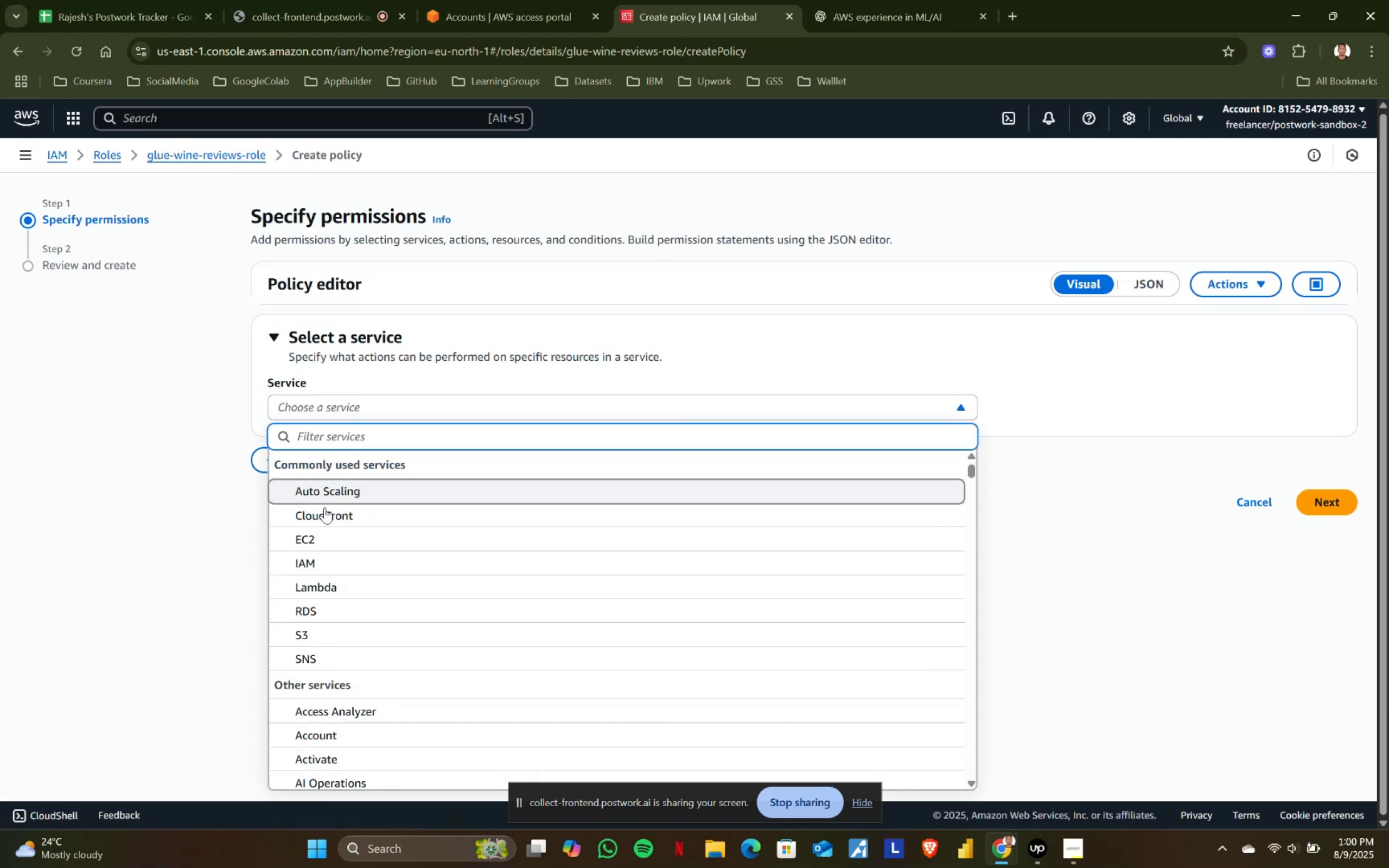 
left_click([301, 629])
 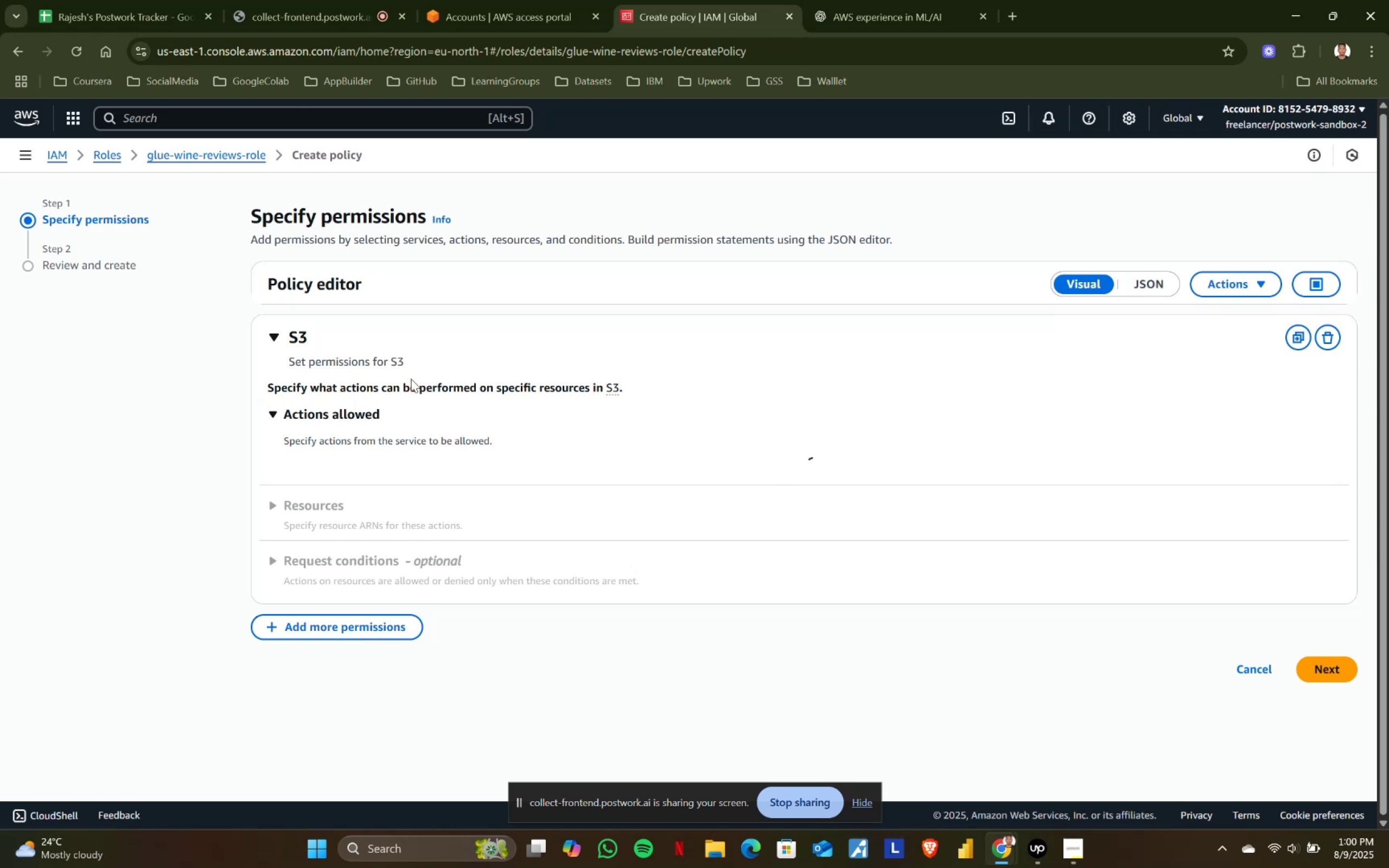 
left_click([874, 0])
 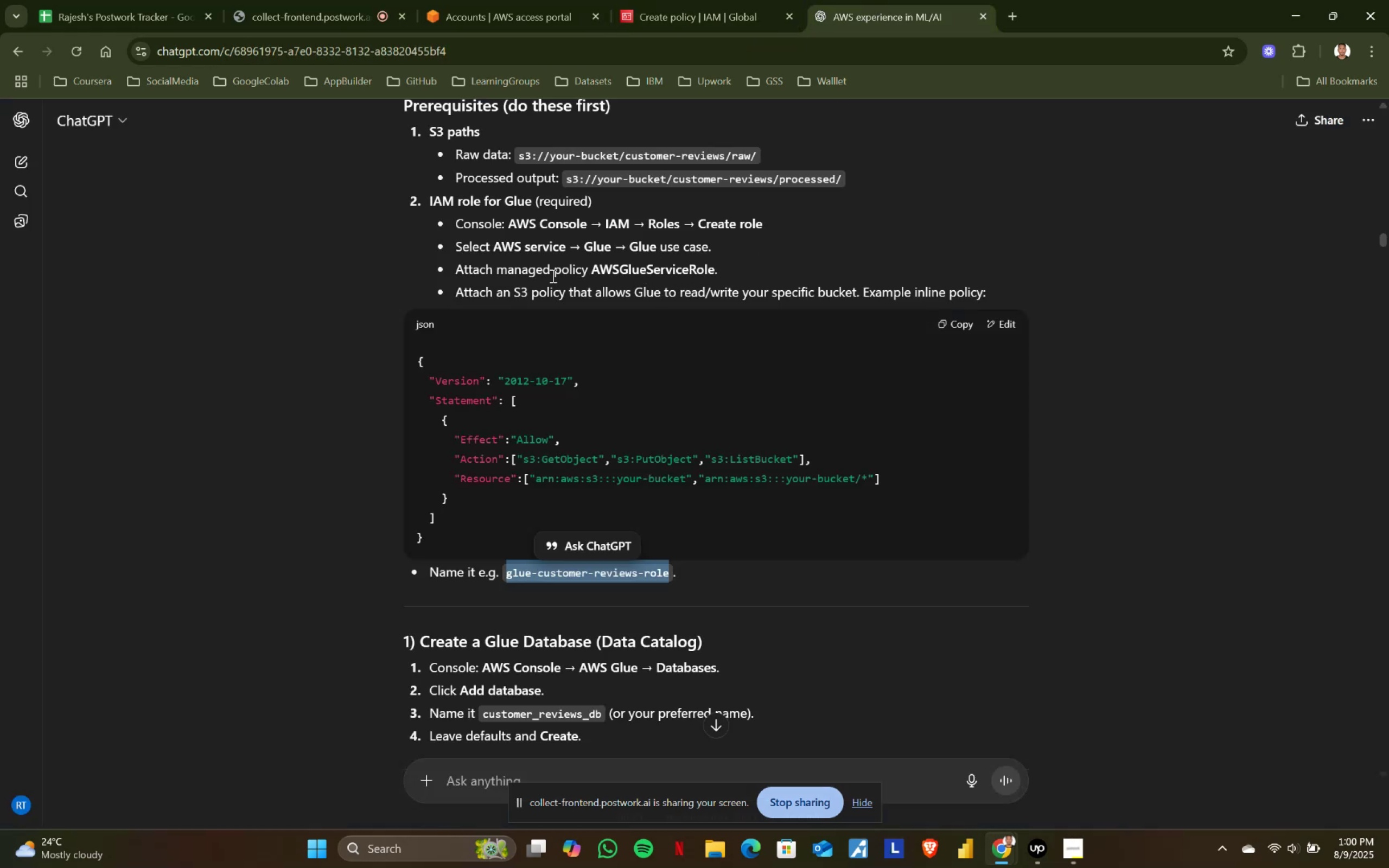 
left_click_drag(start_coordinate=[460, 288], to_coordinate=[538, 288])
 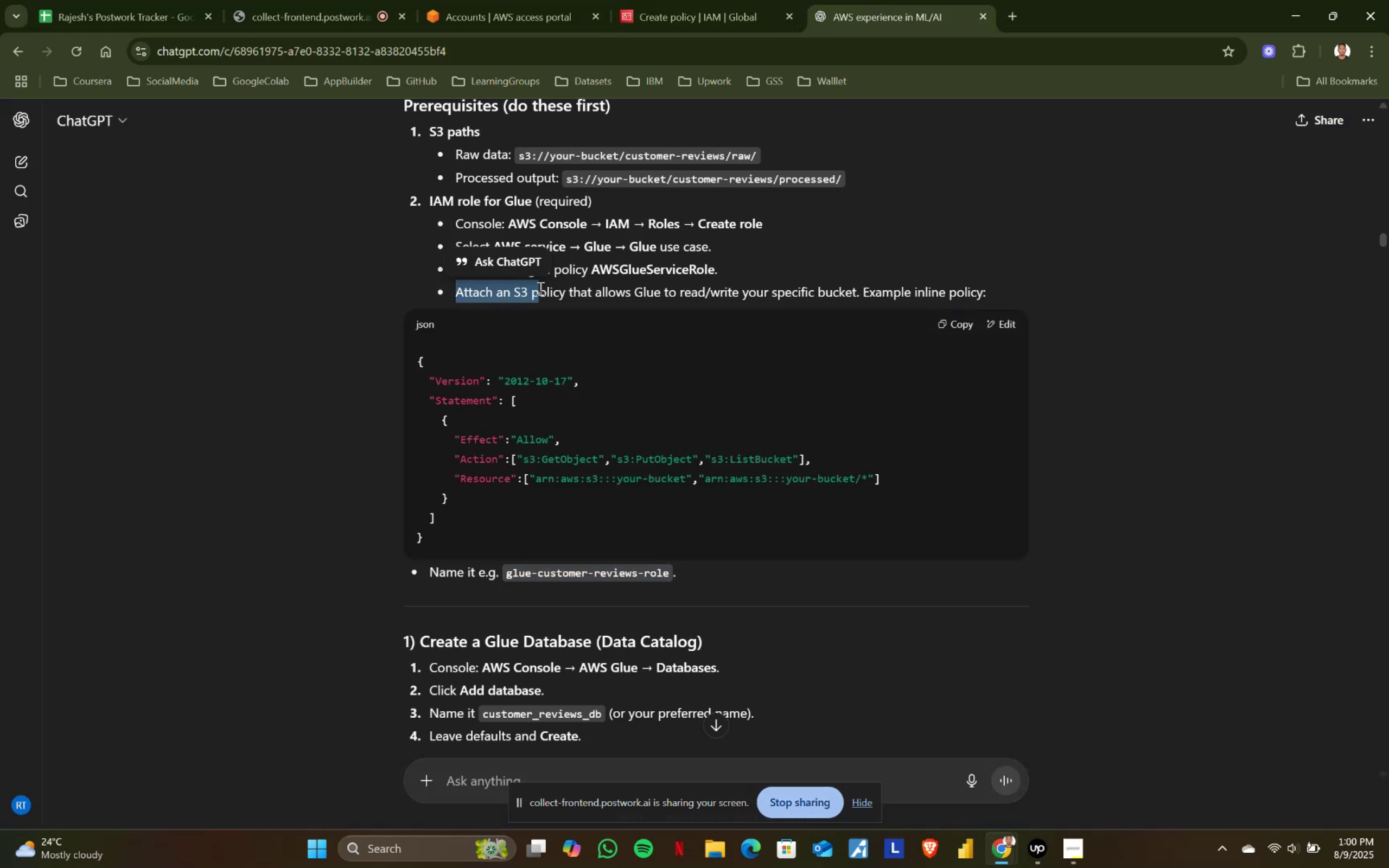 
left_click([539, 288])
 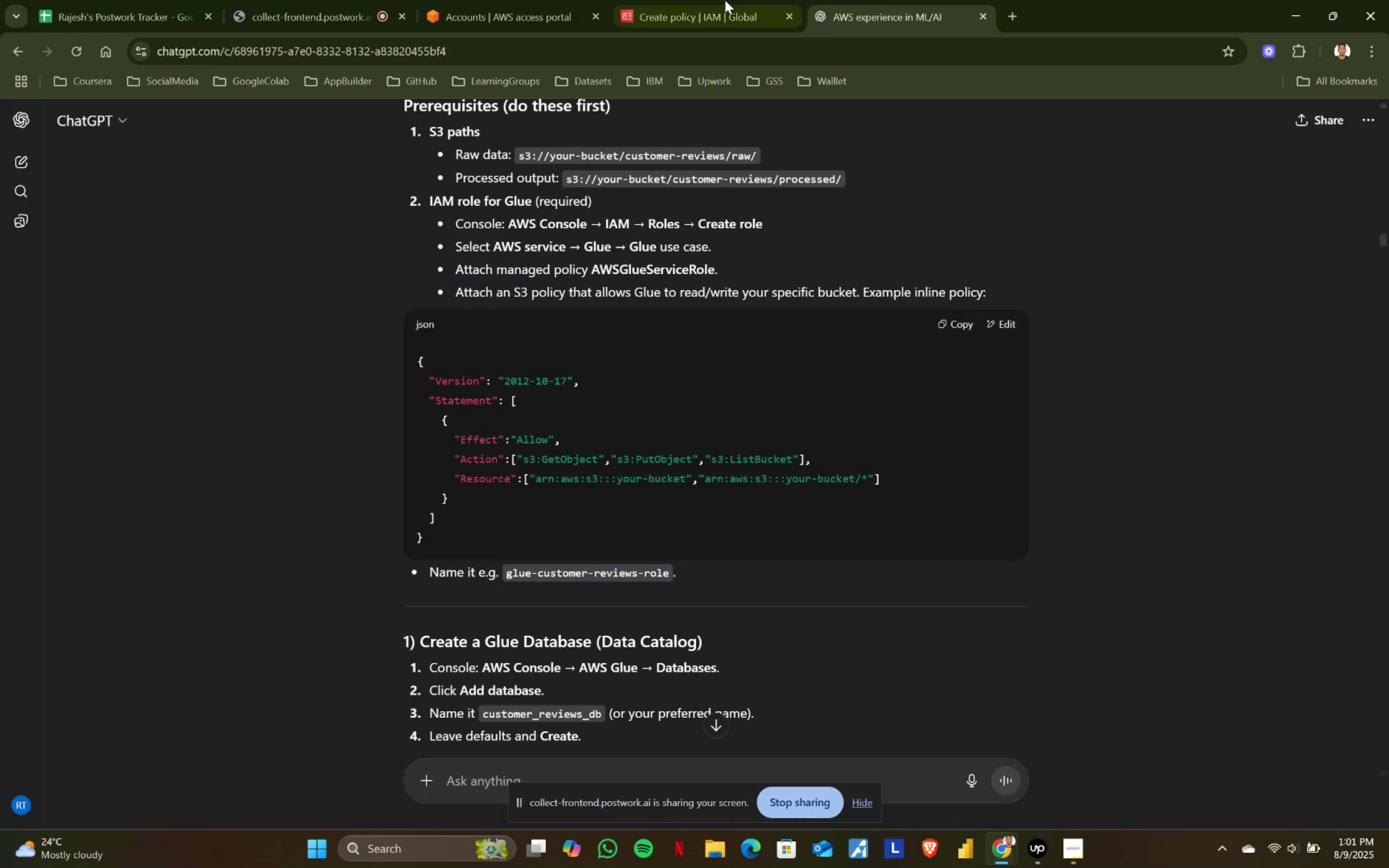 
left_click([719, 0])
 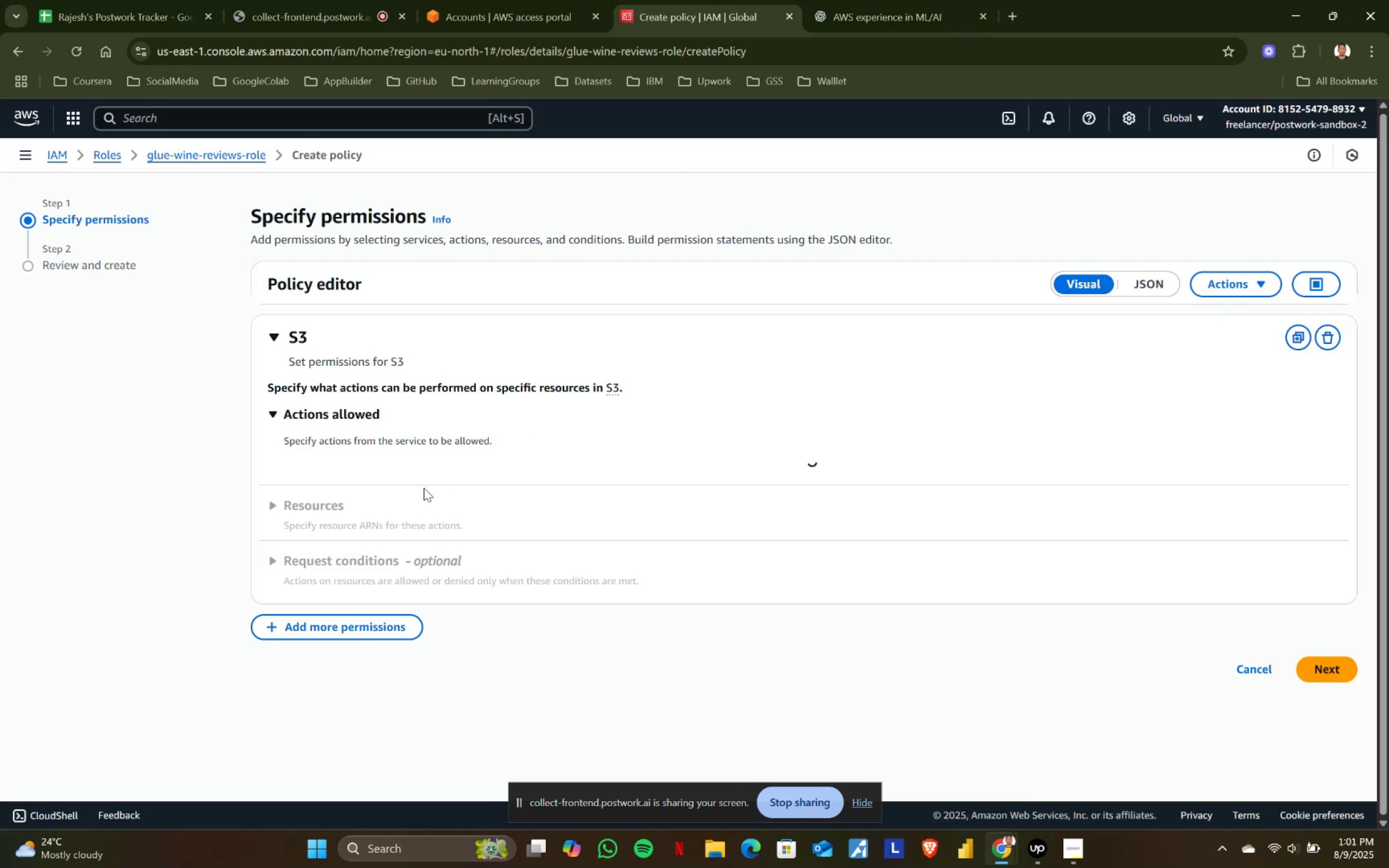 
left_click([1149, 288])
 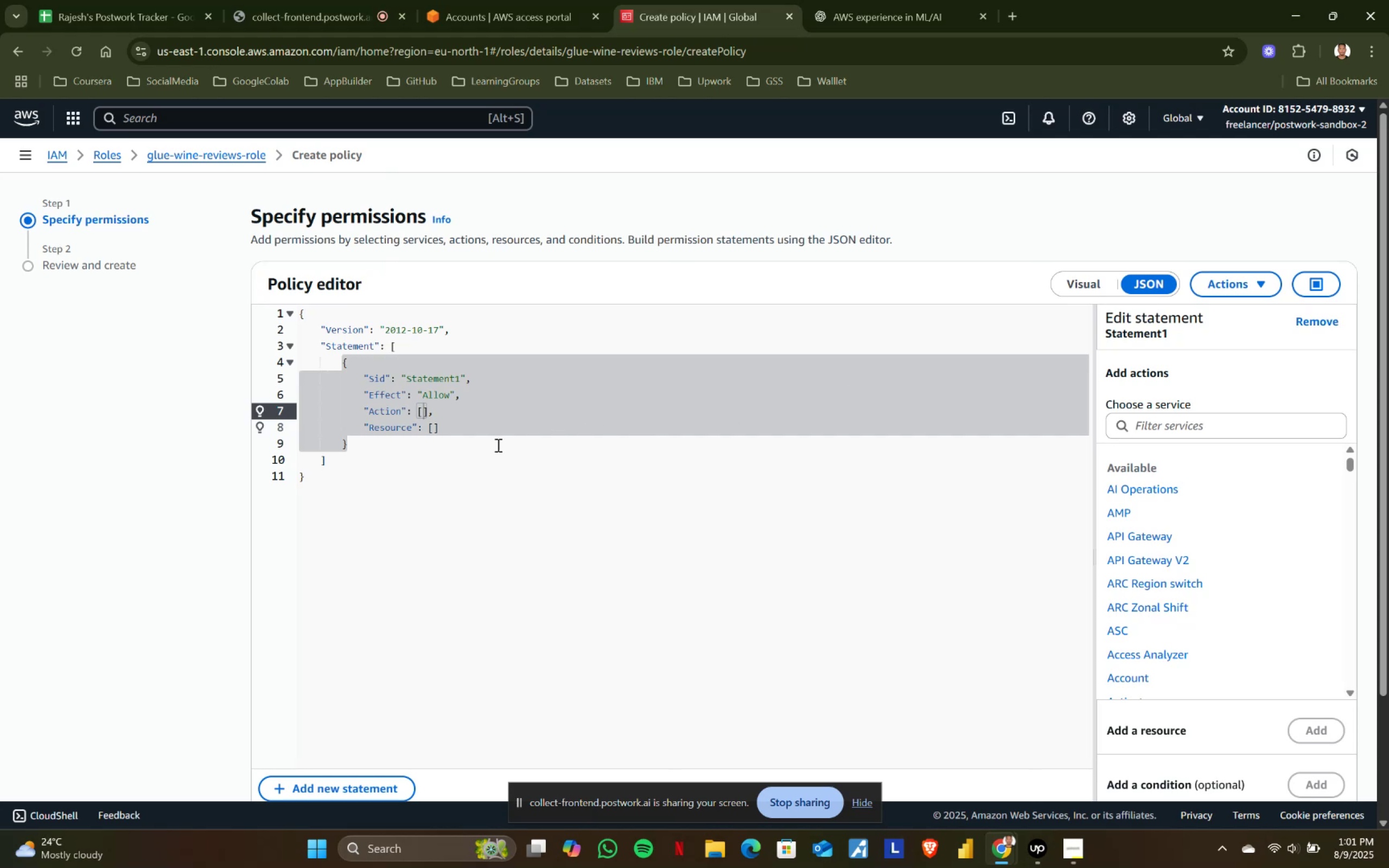 
left_click([400, 464])
 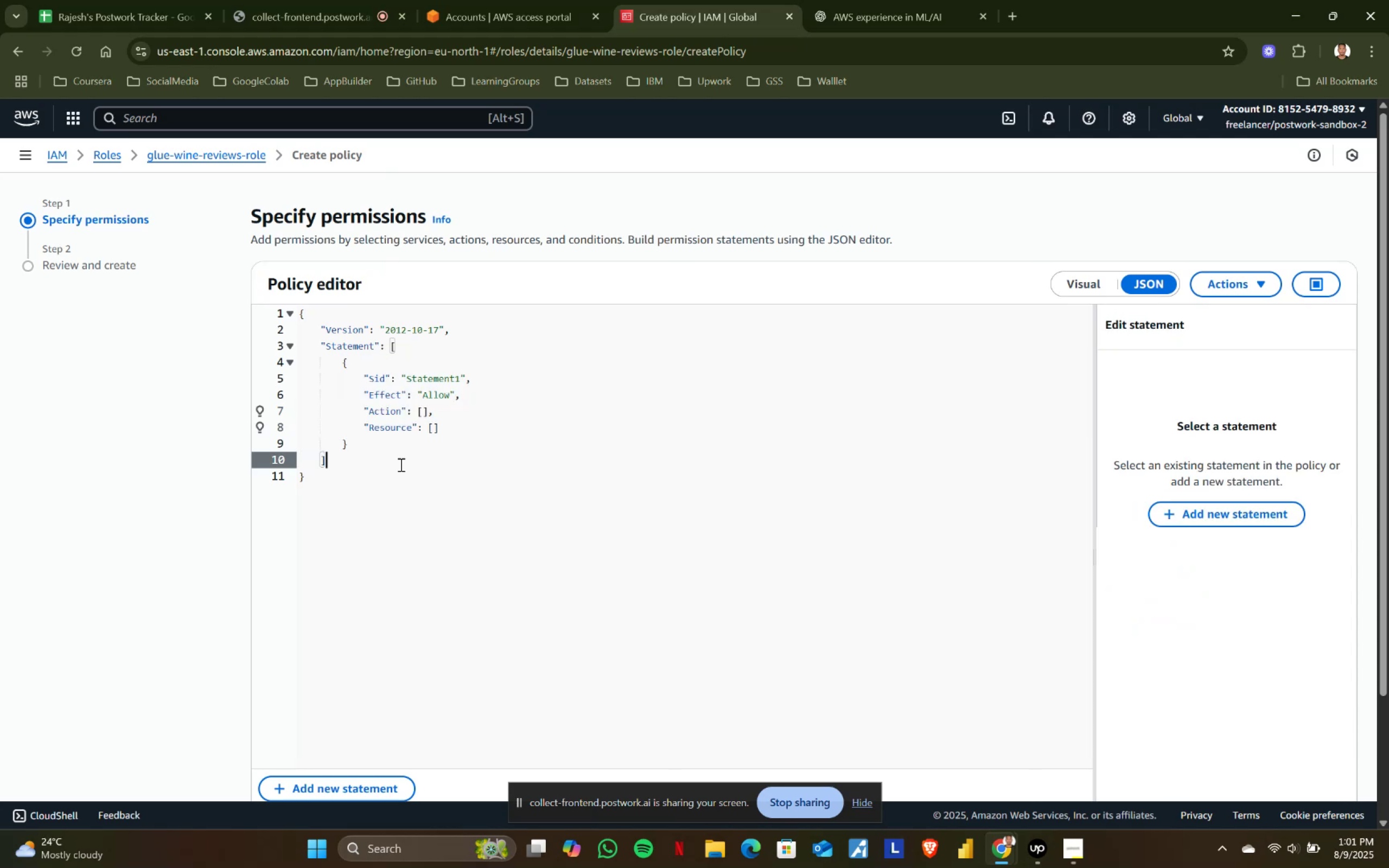 
key(Control+ControlLeft)
 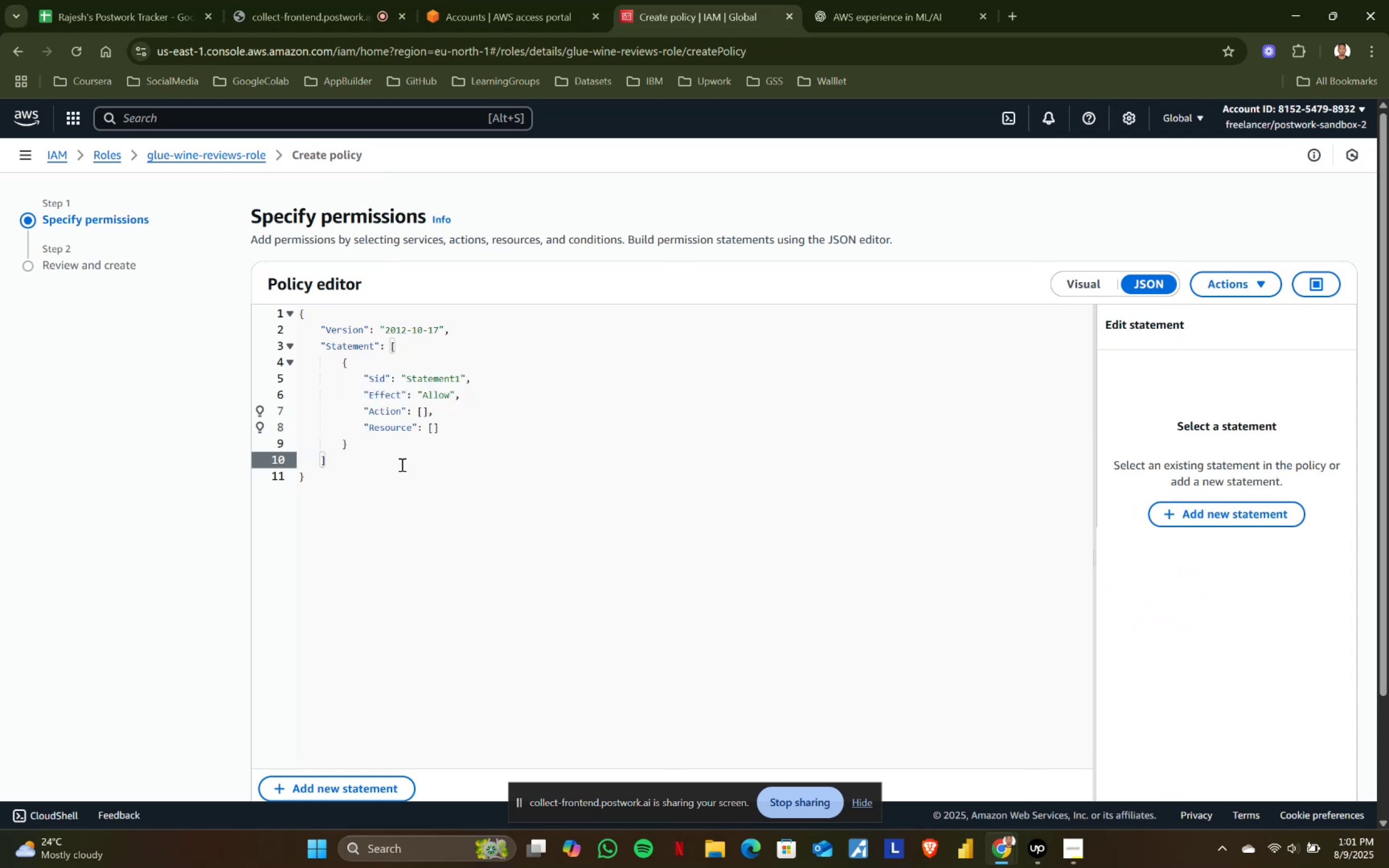 
key(Control+A)
 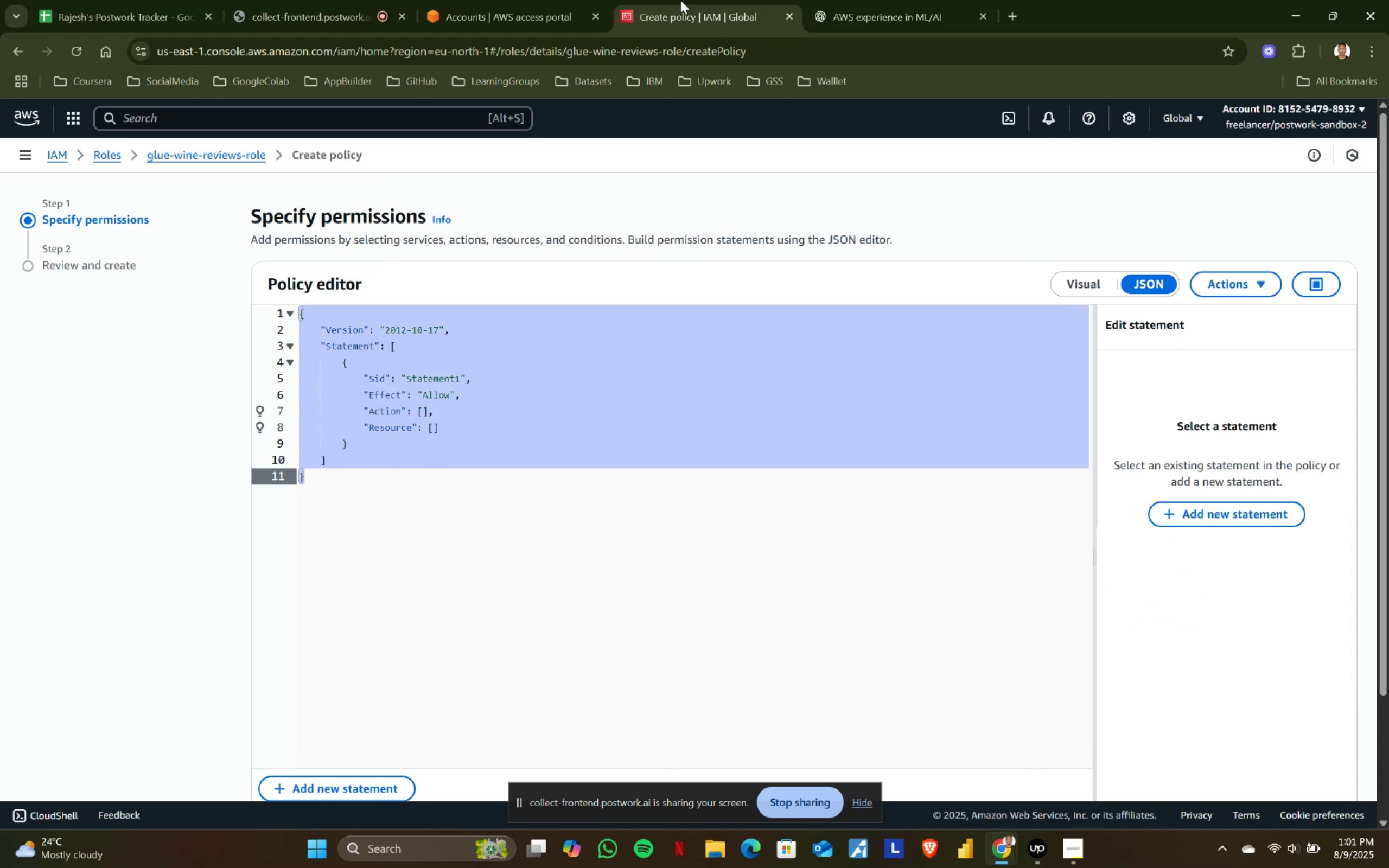 
left_click([925, 0])
 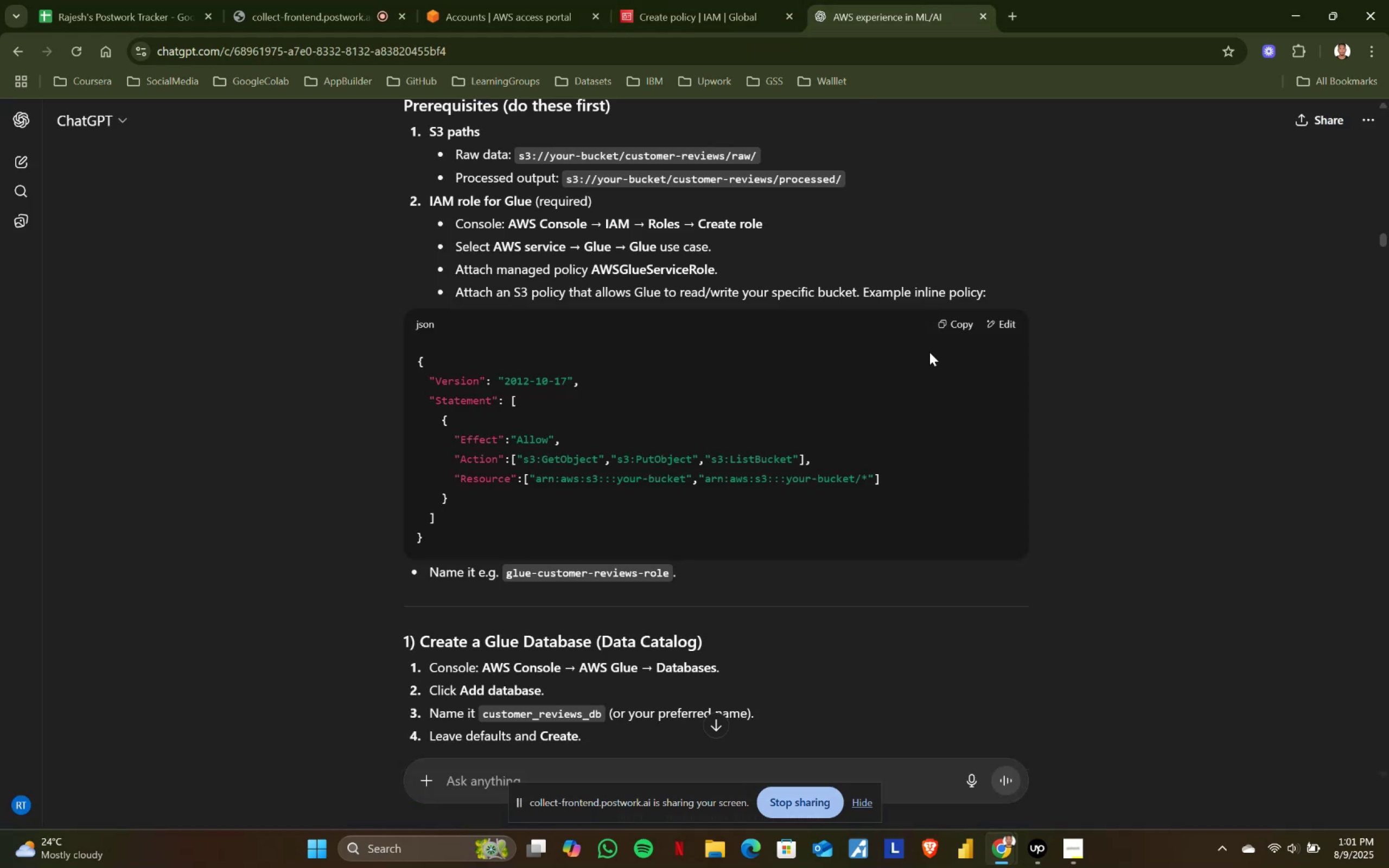 
left_click([953, 314])
 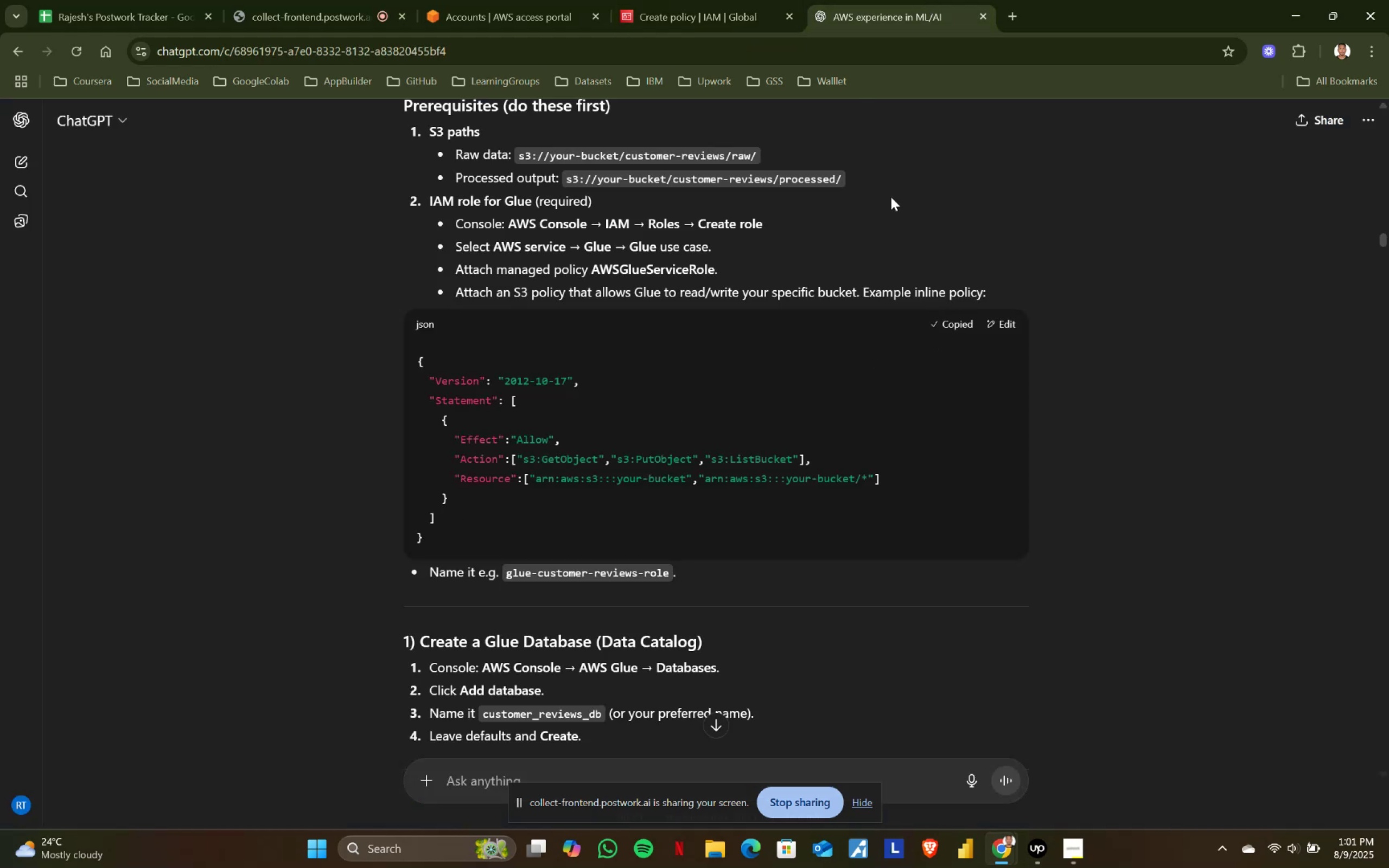 
left_click([725, 0])
 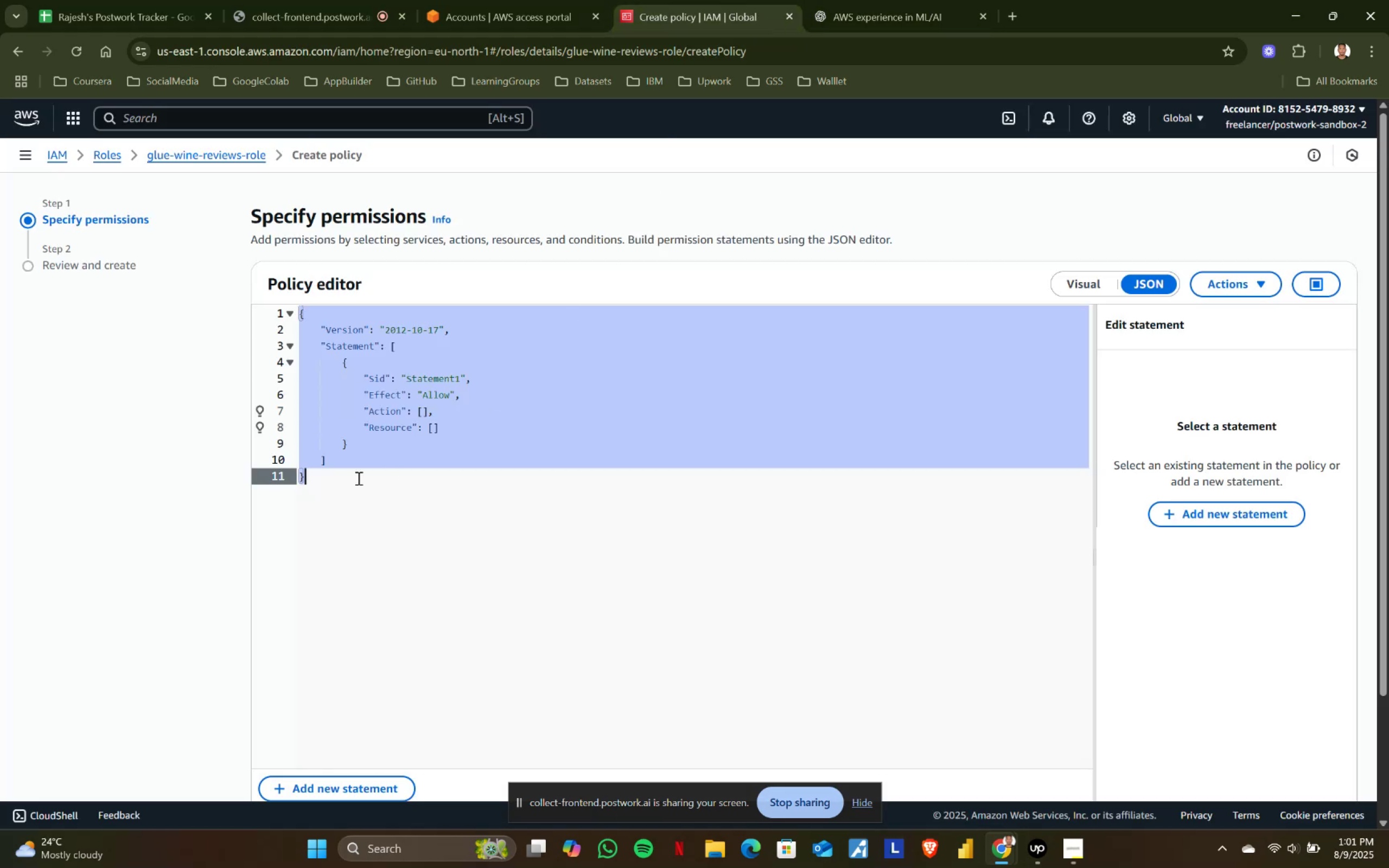 
key(Control+A)
 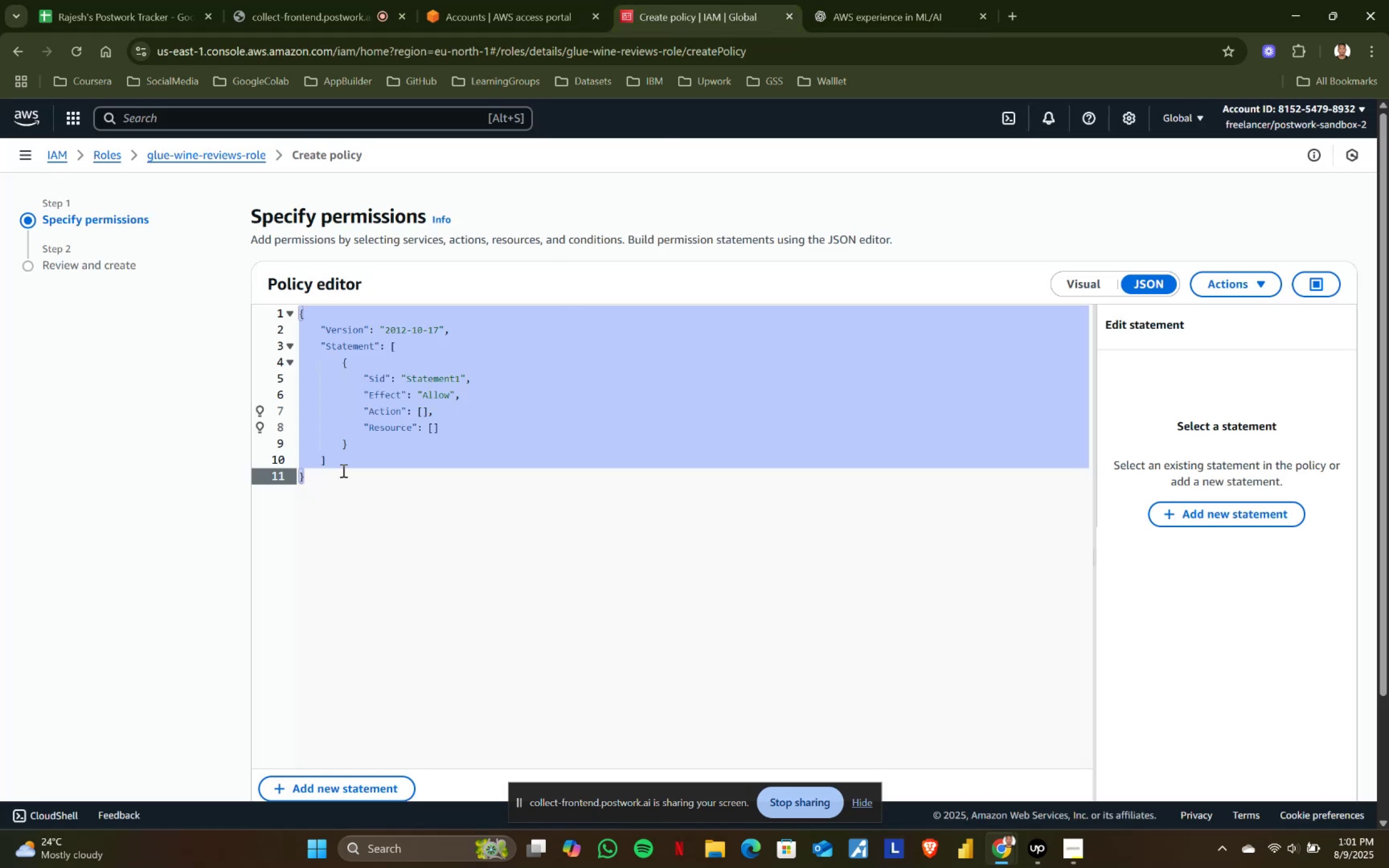 
key(Control+V)
 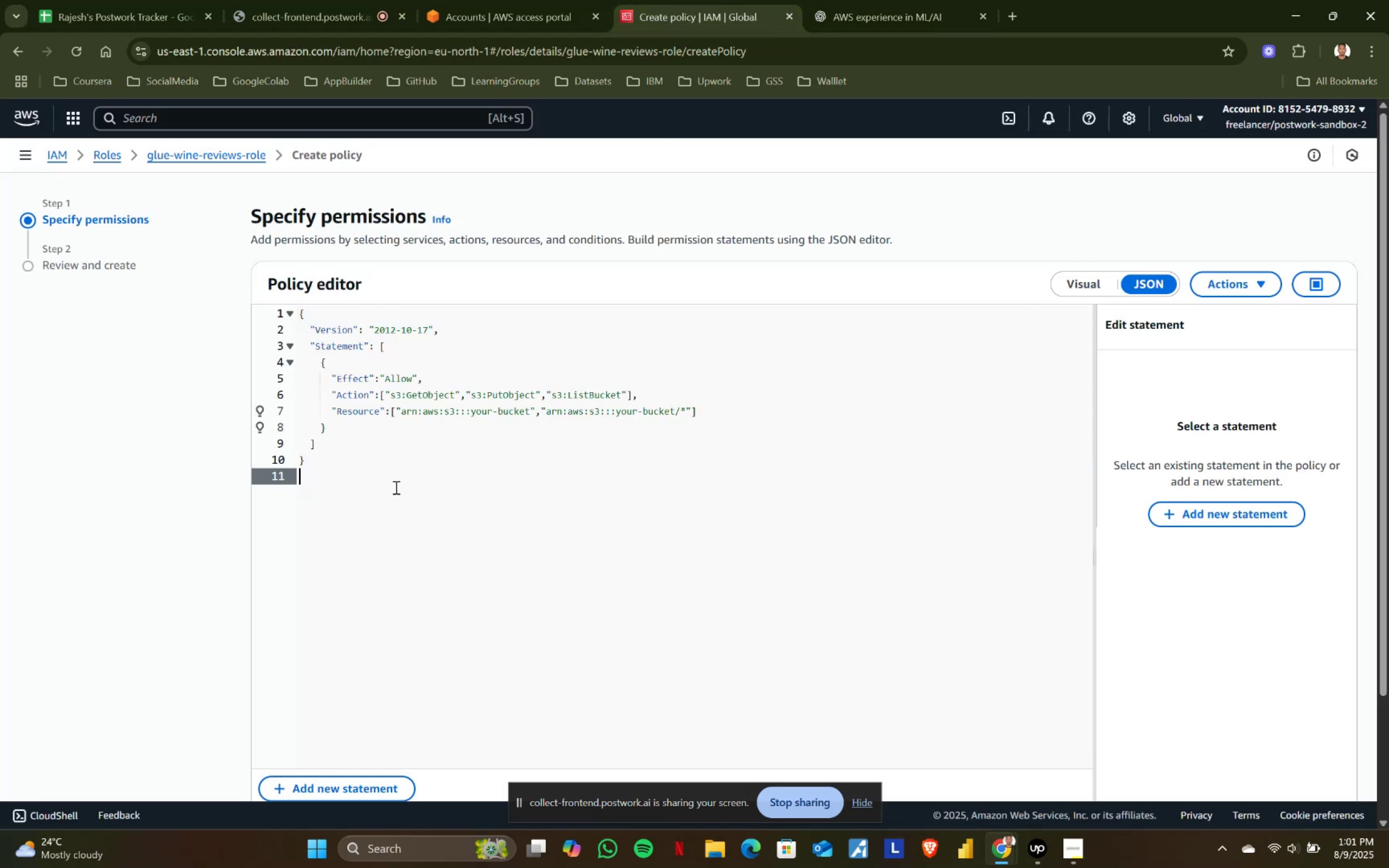 
key(Backspace)
 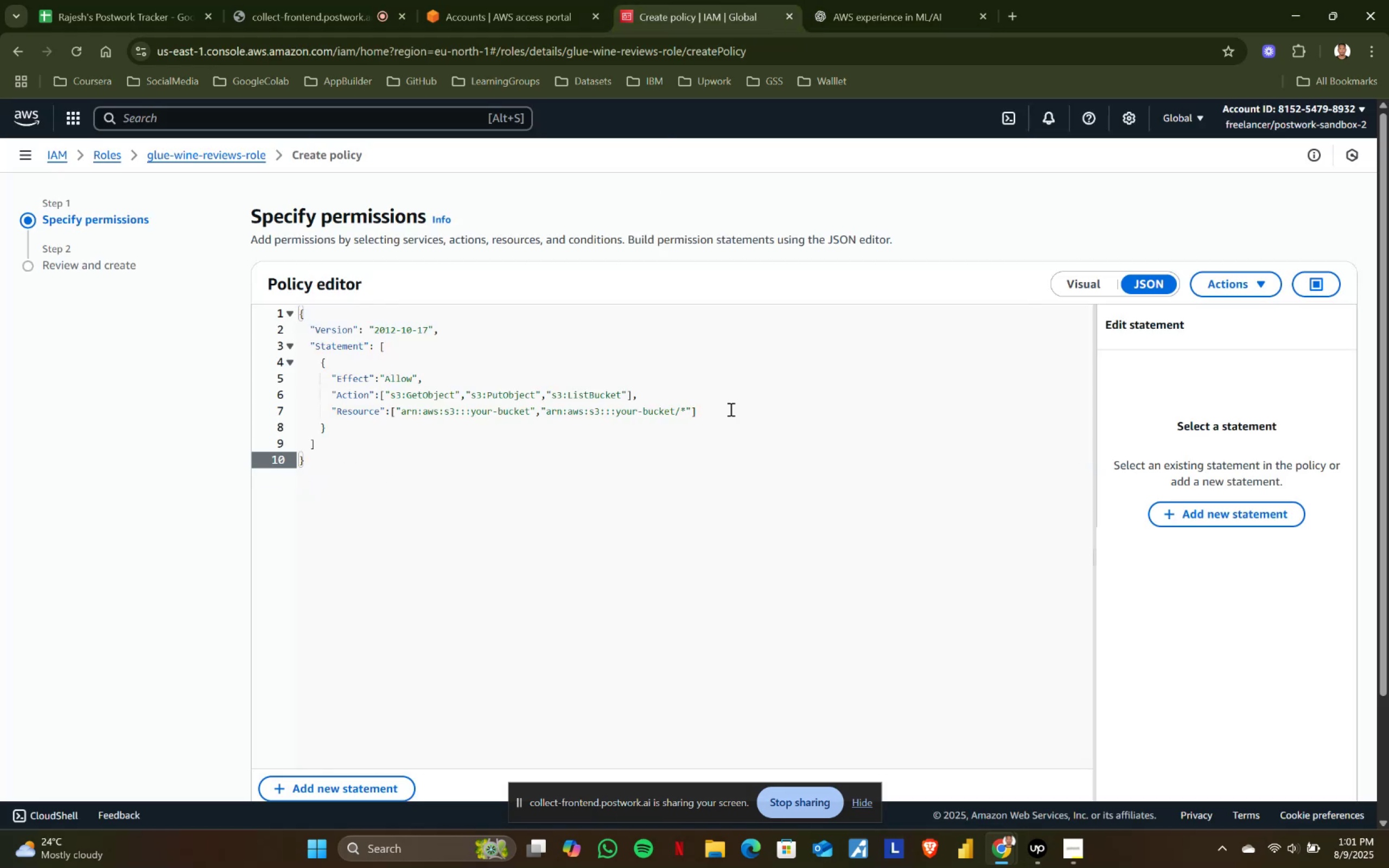 
scroll: coordinate [768, 443], scroll_direction: down, amount: 5.0
 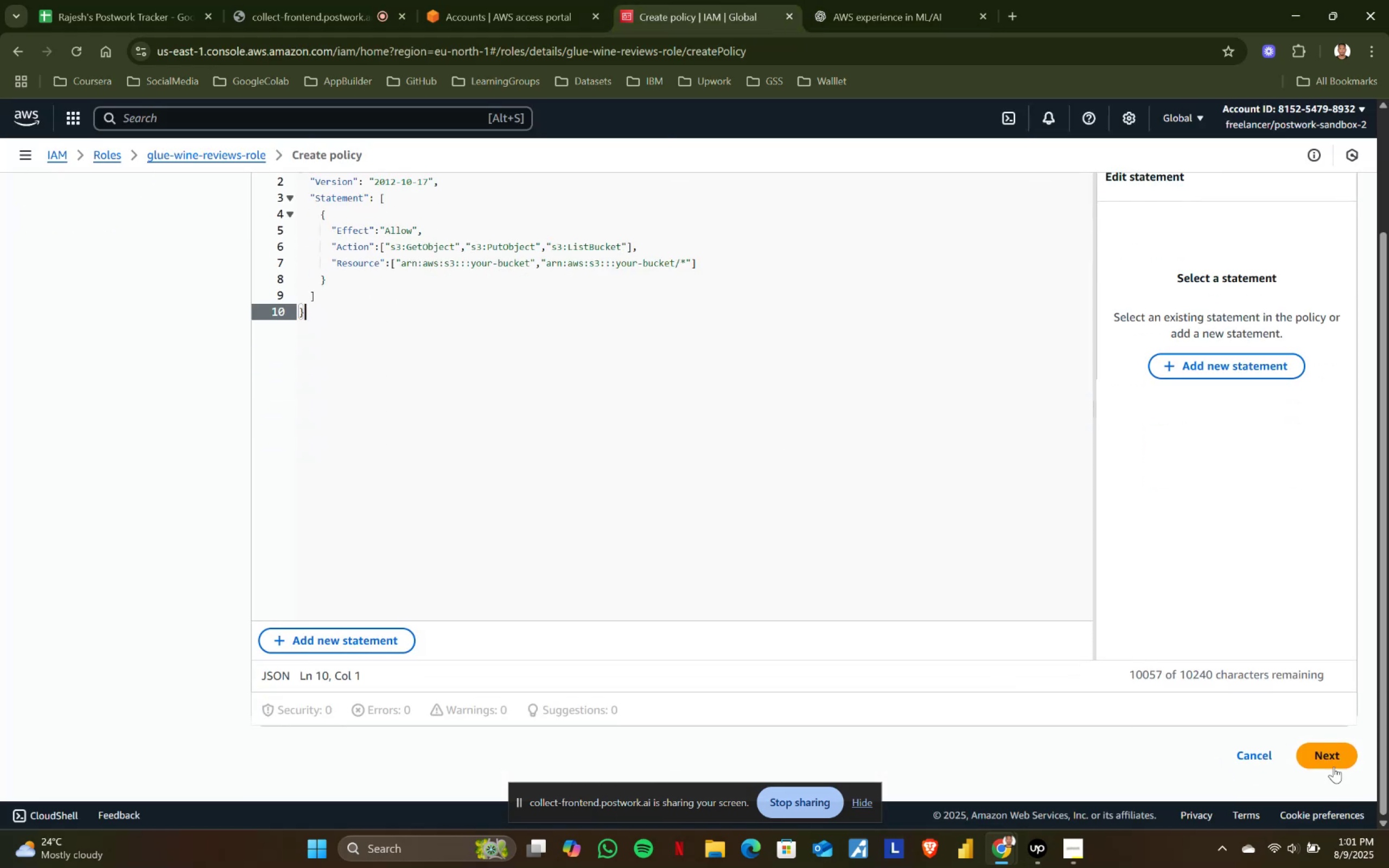 
left_click([1334, 761])
 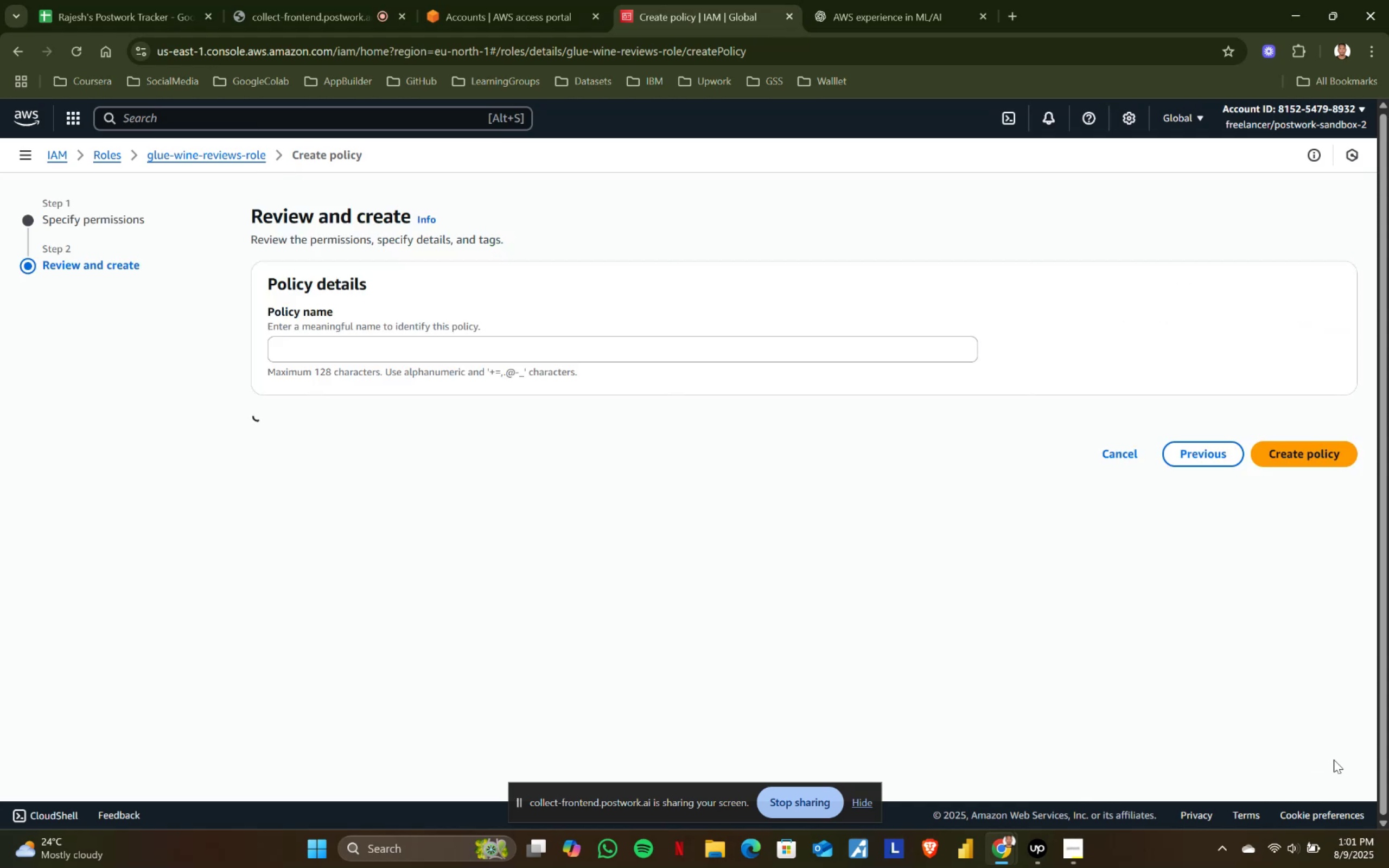 
left_click([352, 353])
 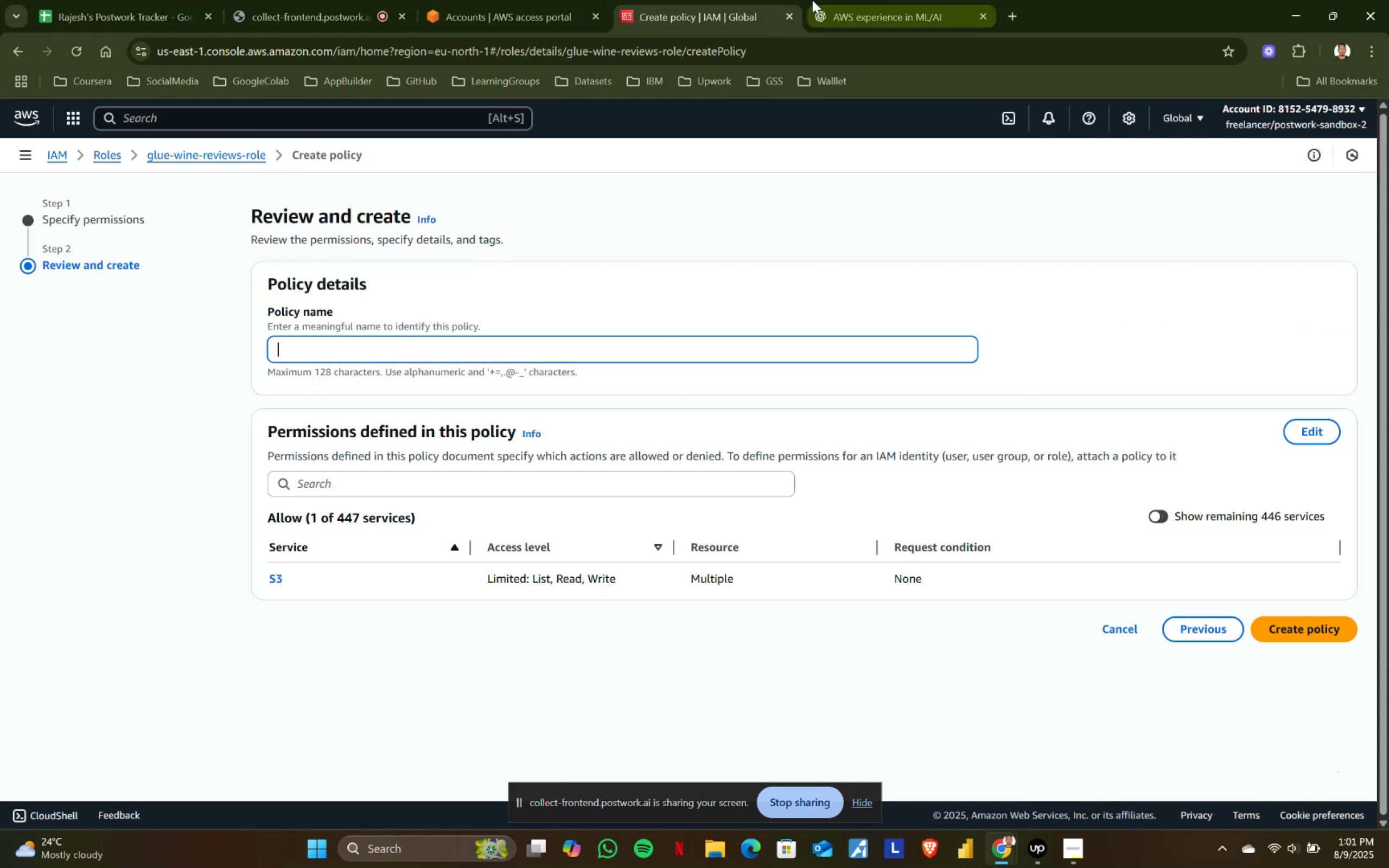 
left_click([583, 0])
 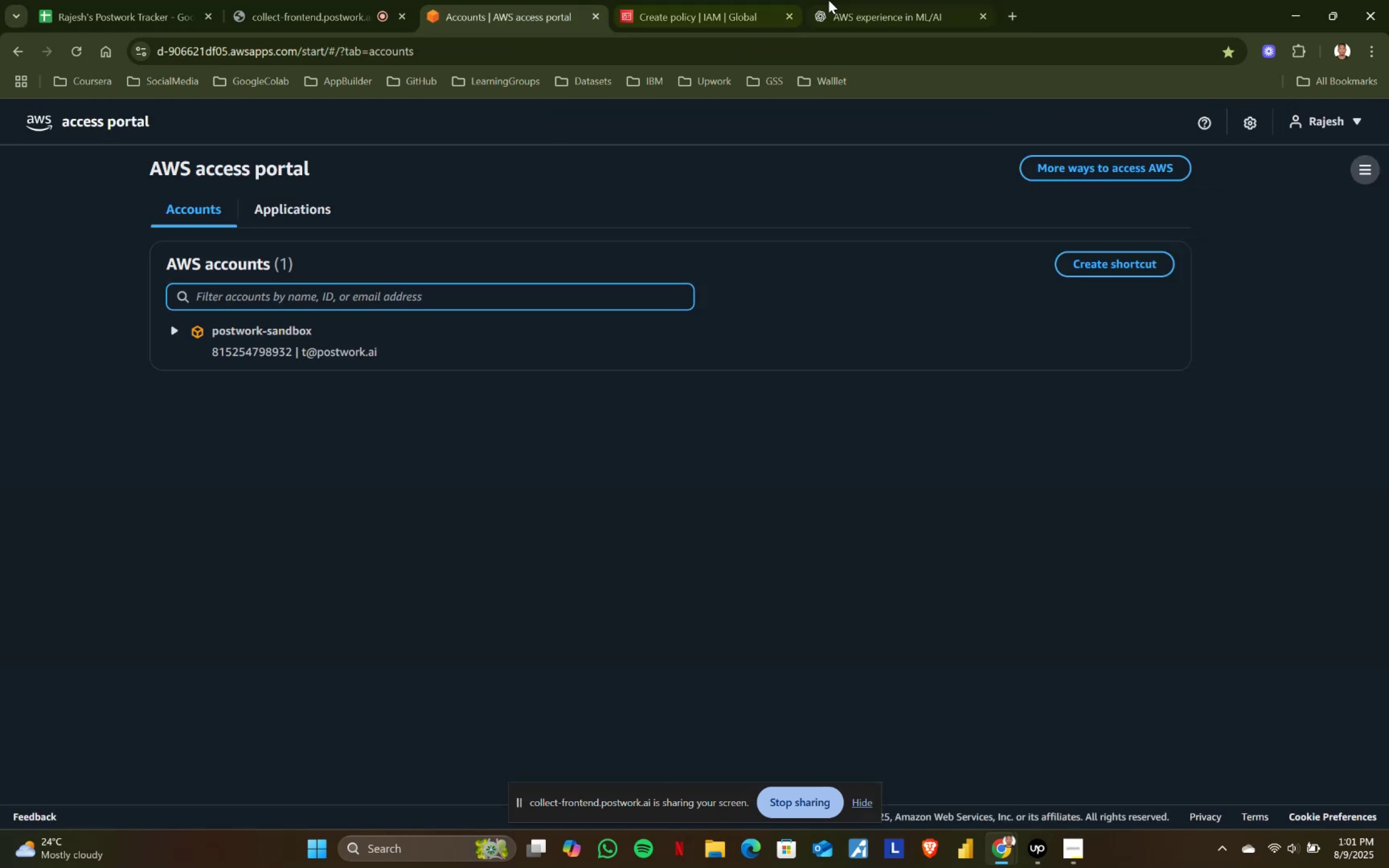 
left_click([876, 0])
 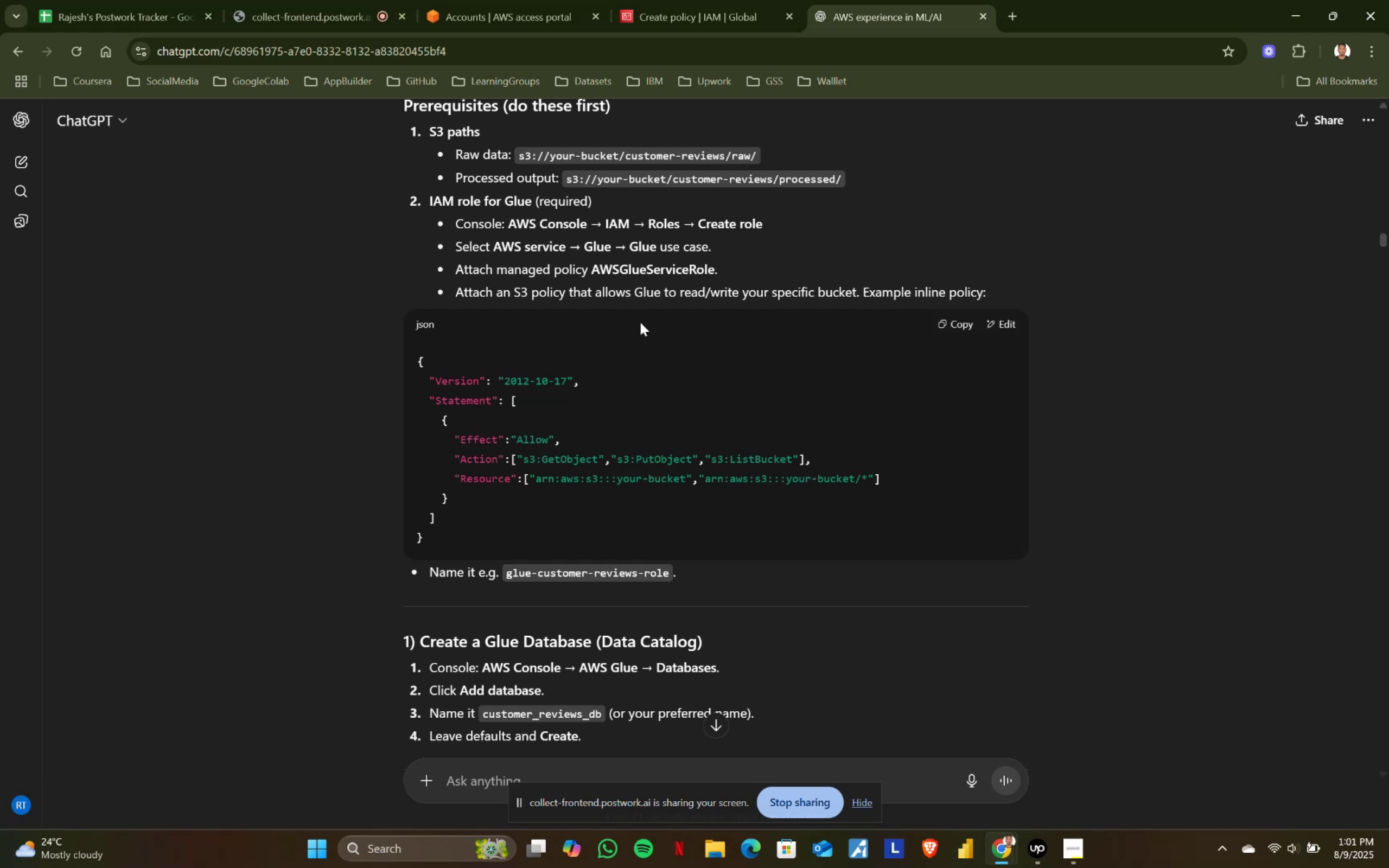 
wait(5.16)
 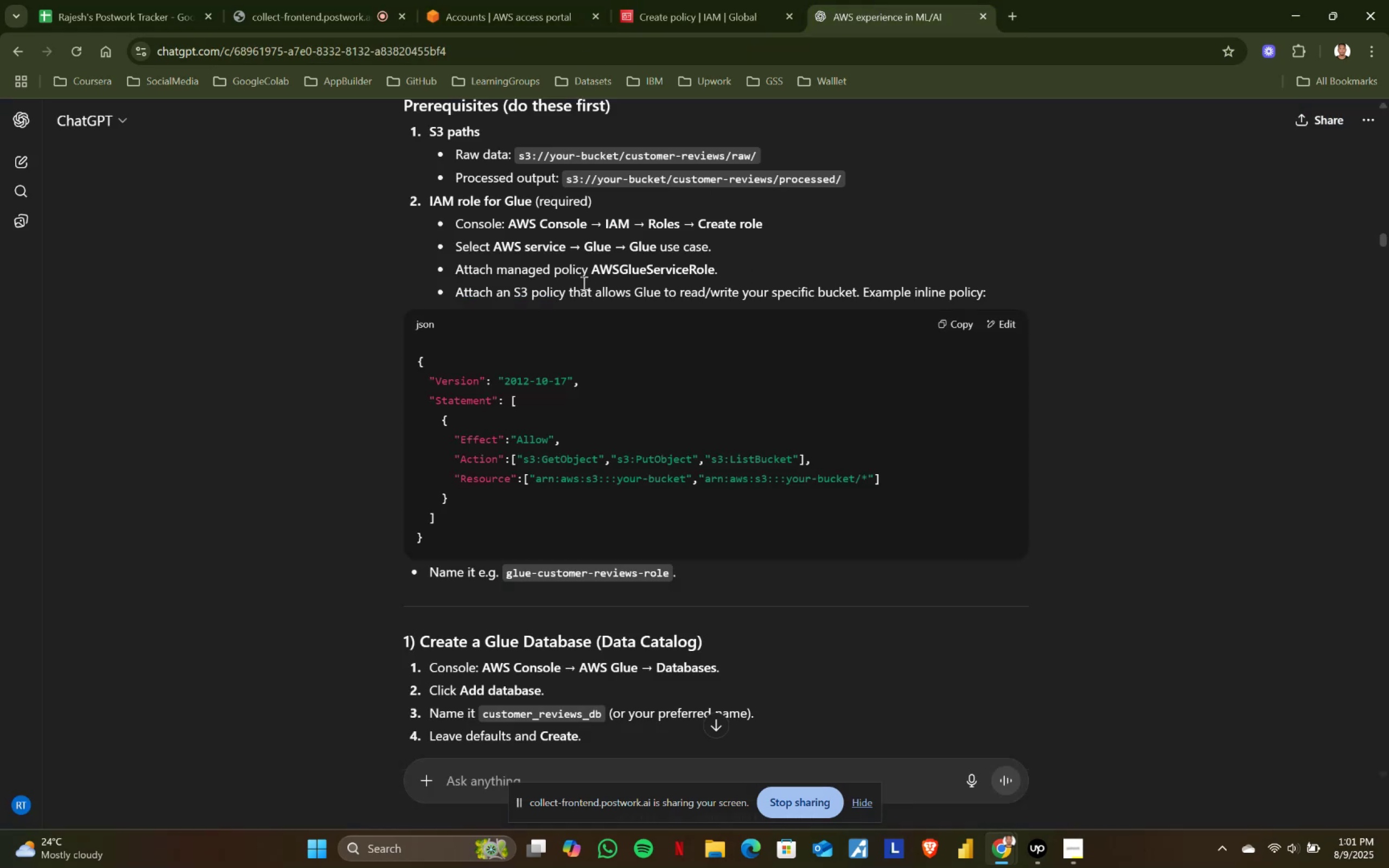 
scroll: coordinate [632, 442], scroll_direction: up, amount: 1.0
 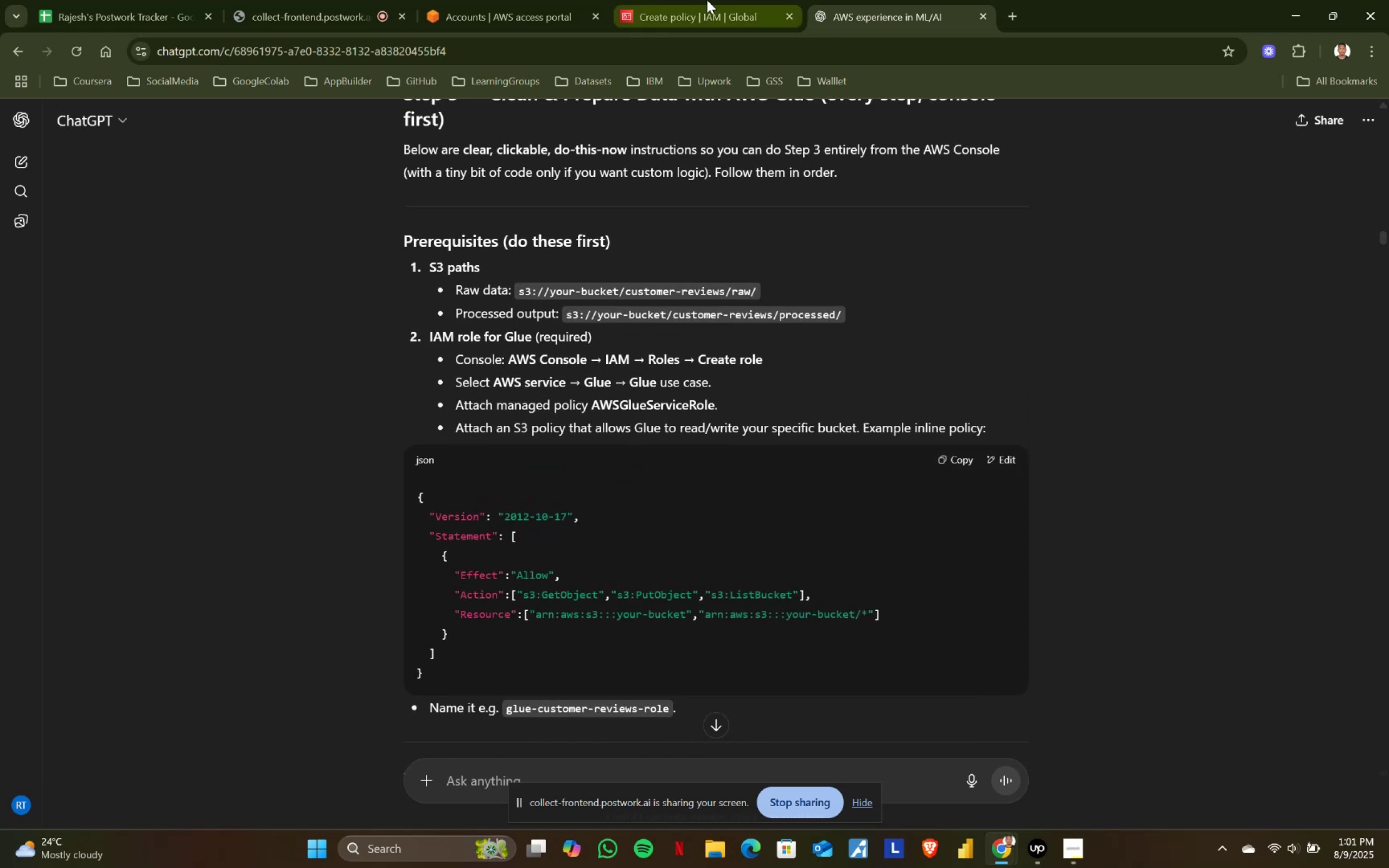 
left_click([707, 0])
 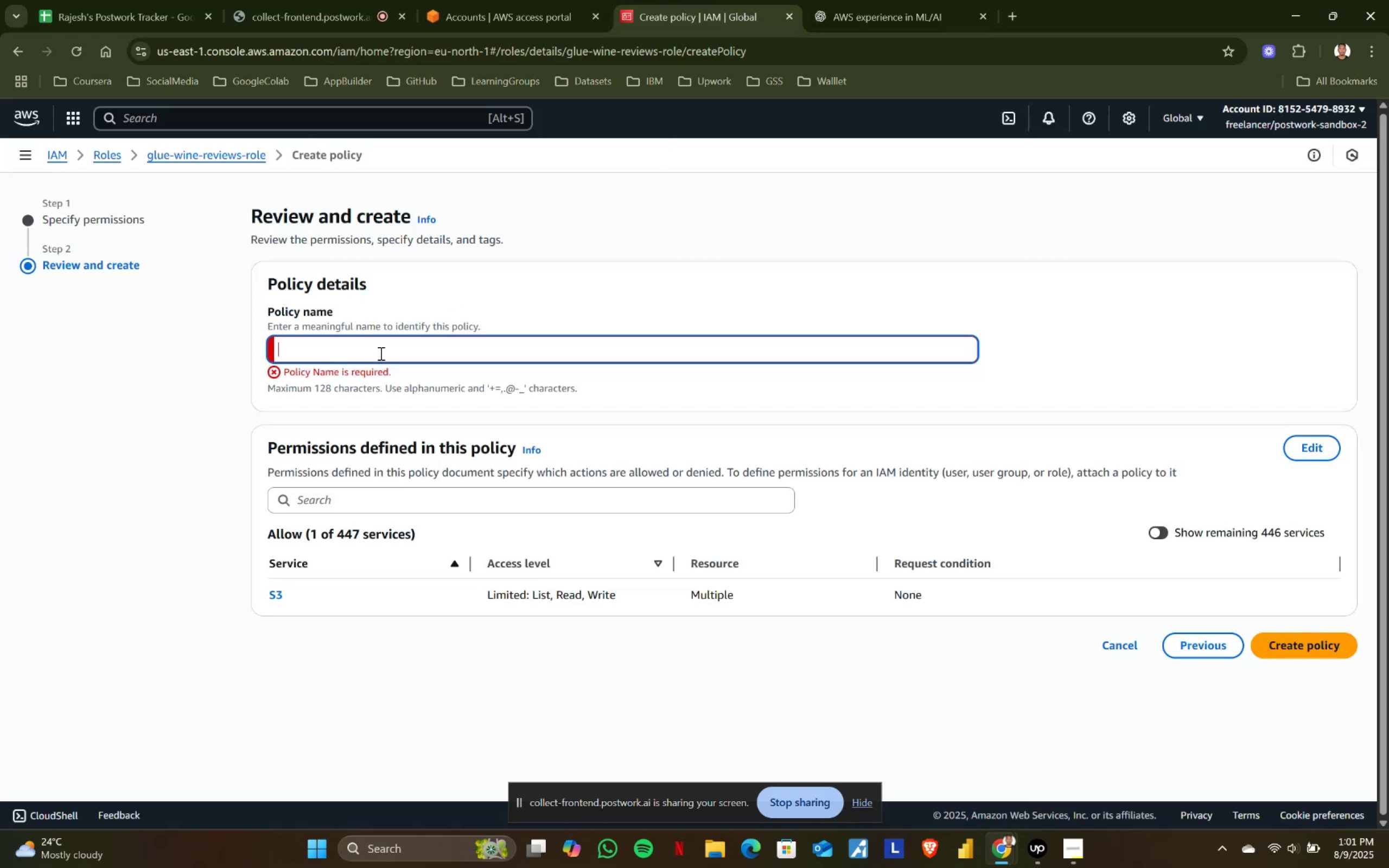 
type(wine-reviews-policy)
 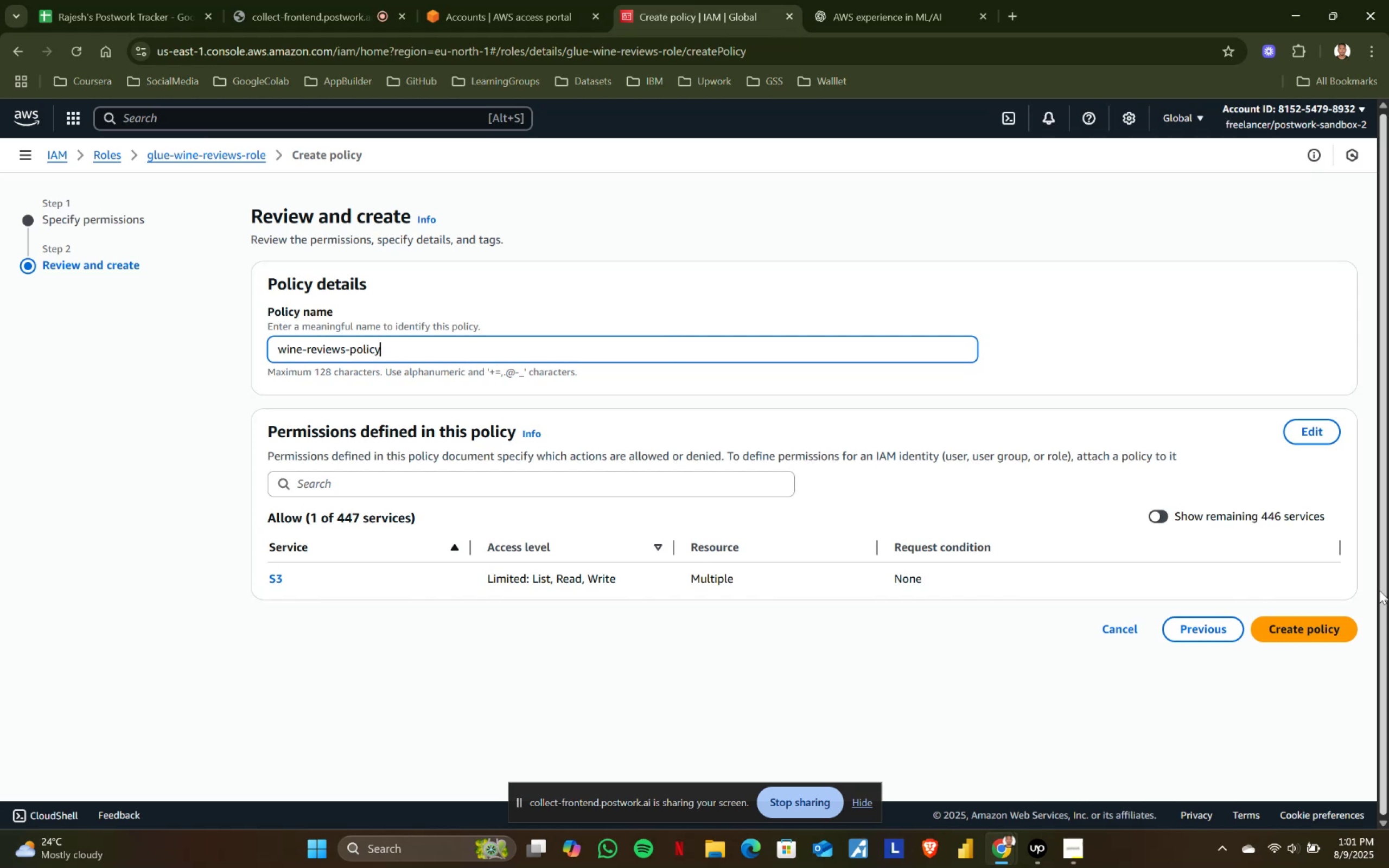 
left_click([1325, 630])
 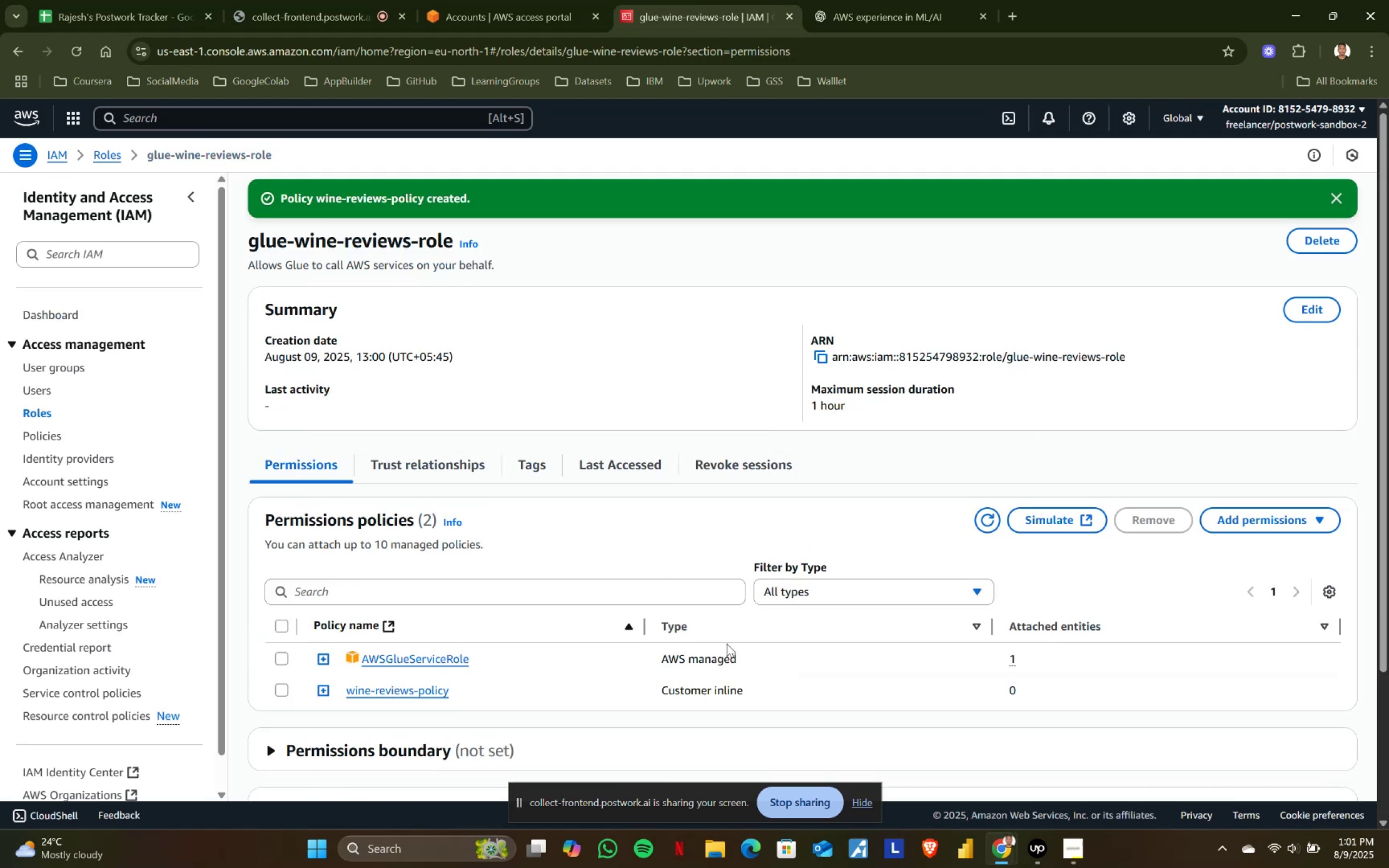 
scroll: coordinate [545, 626], scroll_direction: down, amount: 2.0
 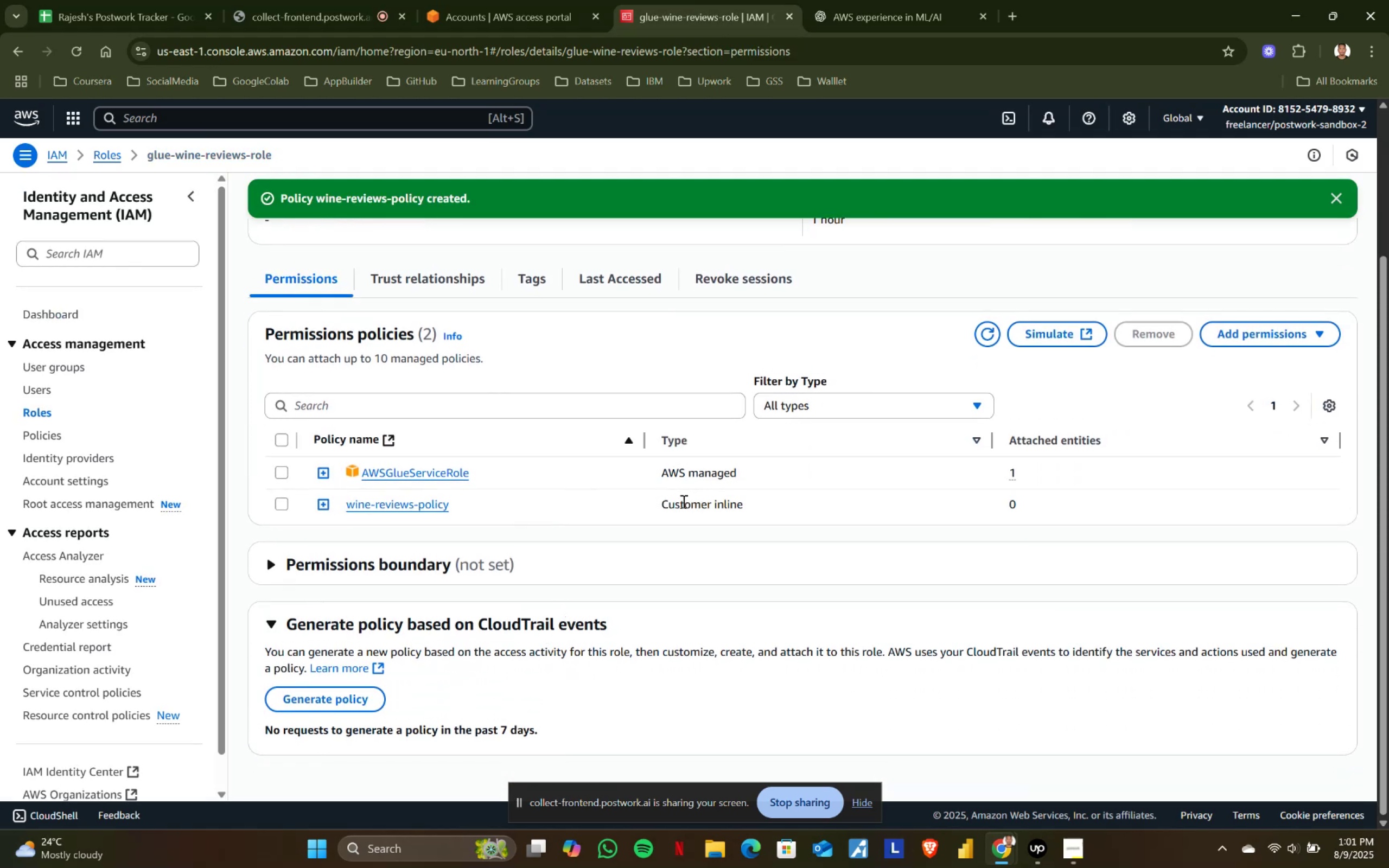 
left_click_drag(start_coordinate=[662, 501], to_coordinate=[756, 501])
 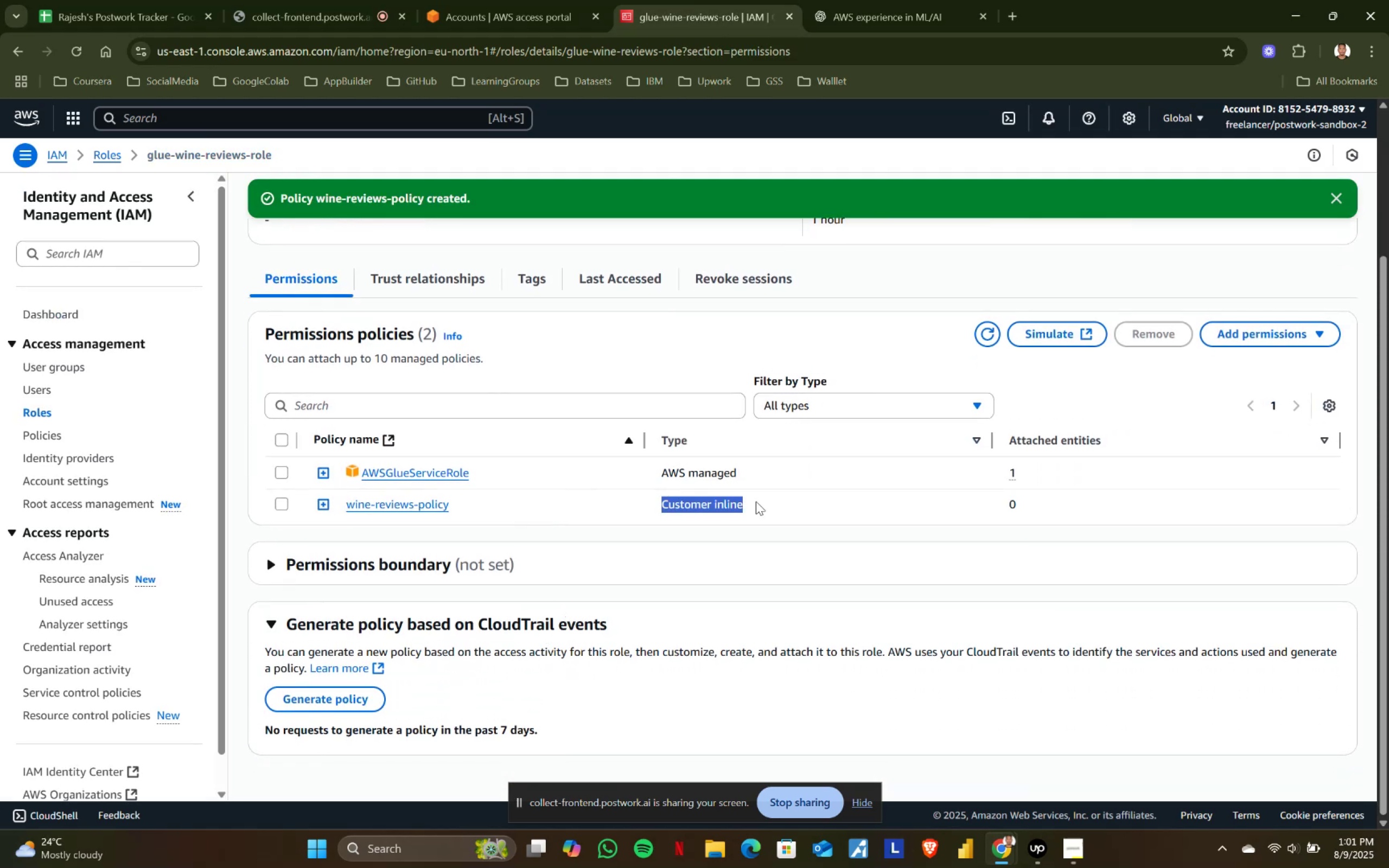 
double_click([756, 501])
 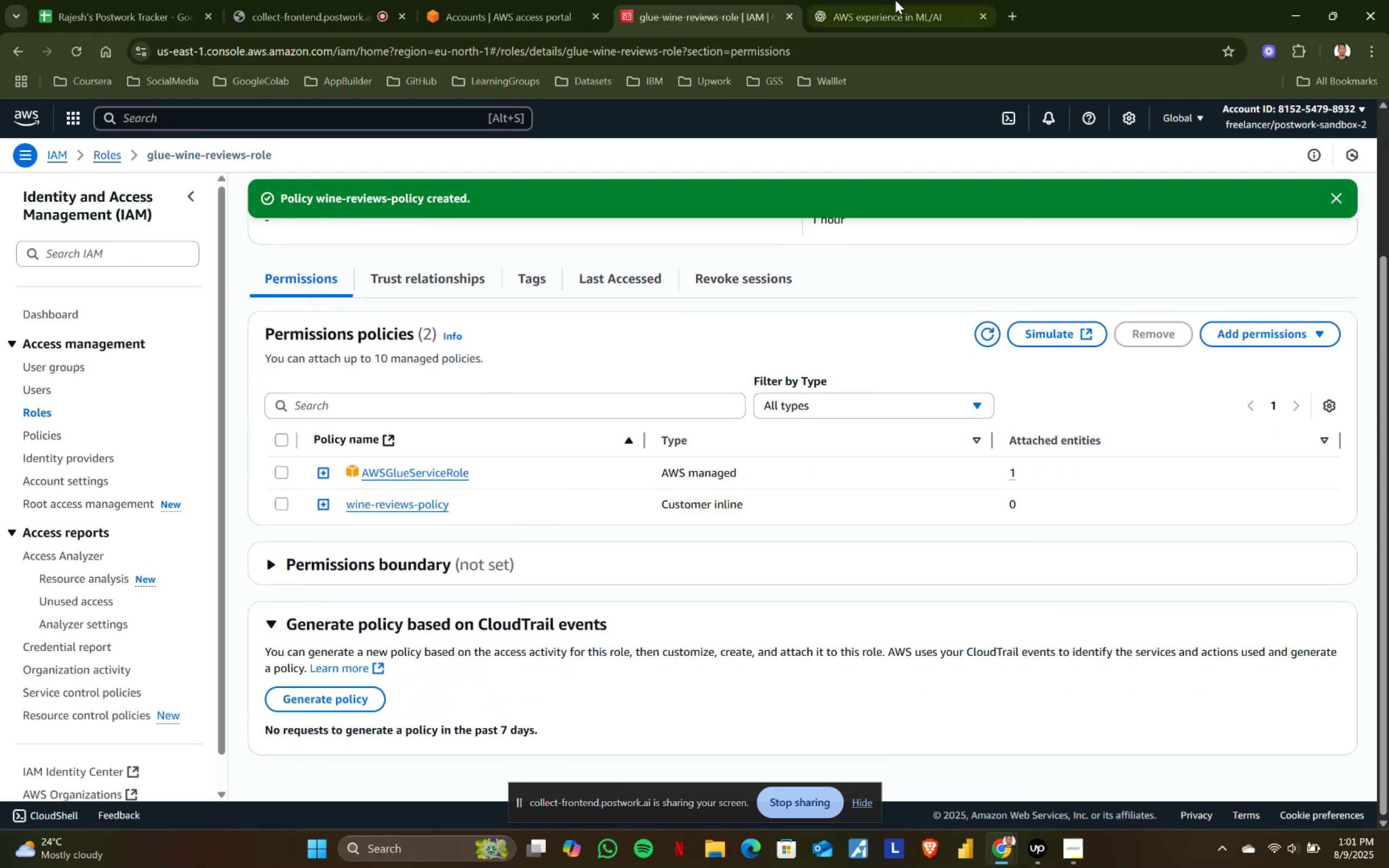 
triple_click([894, 0])
 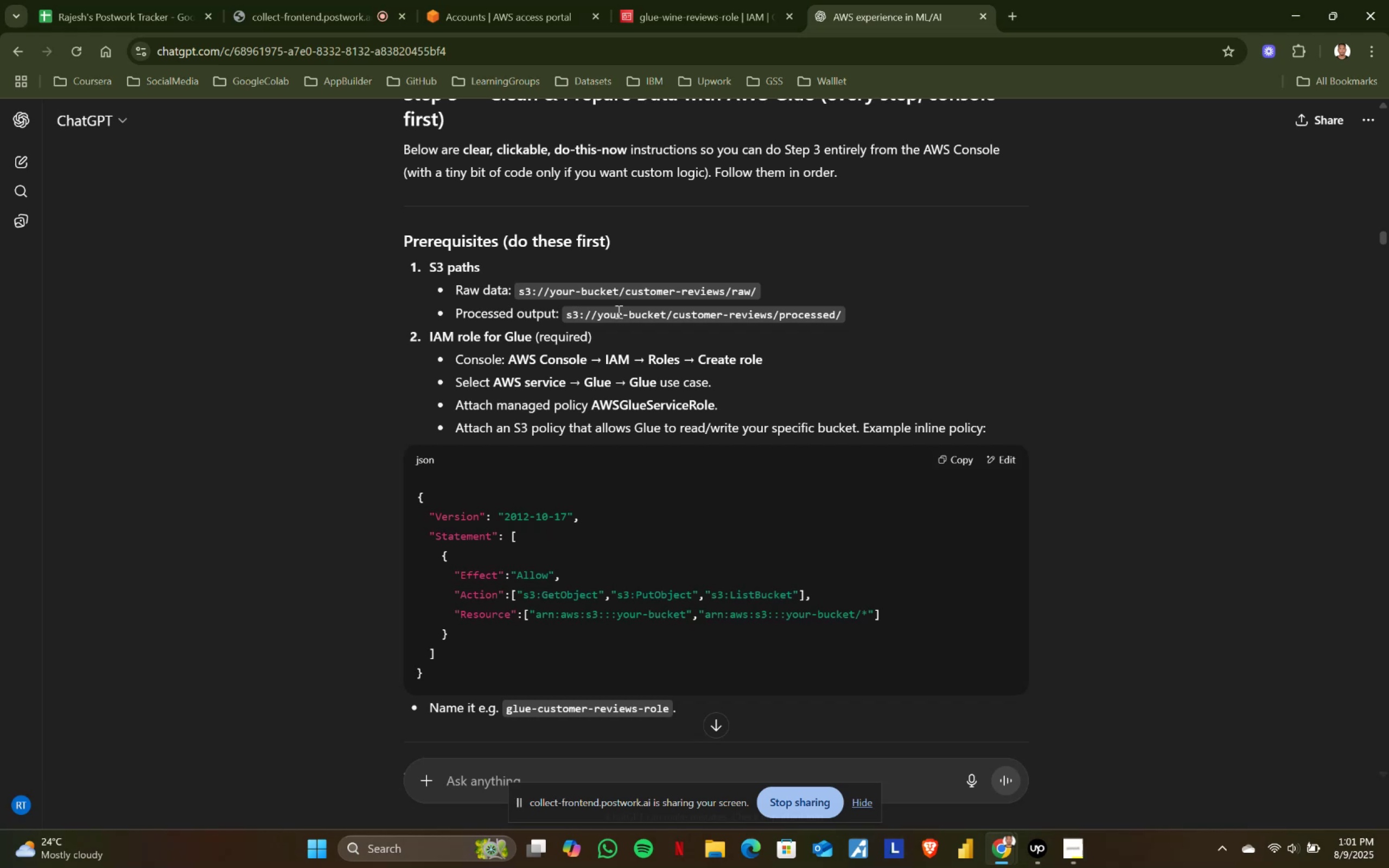 
scroll: coordinate [617, 350], scroll_direction: down, amount: 3.0
 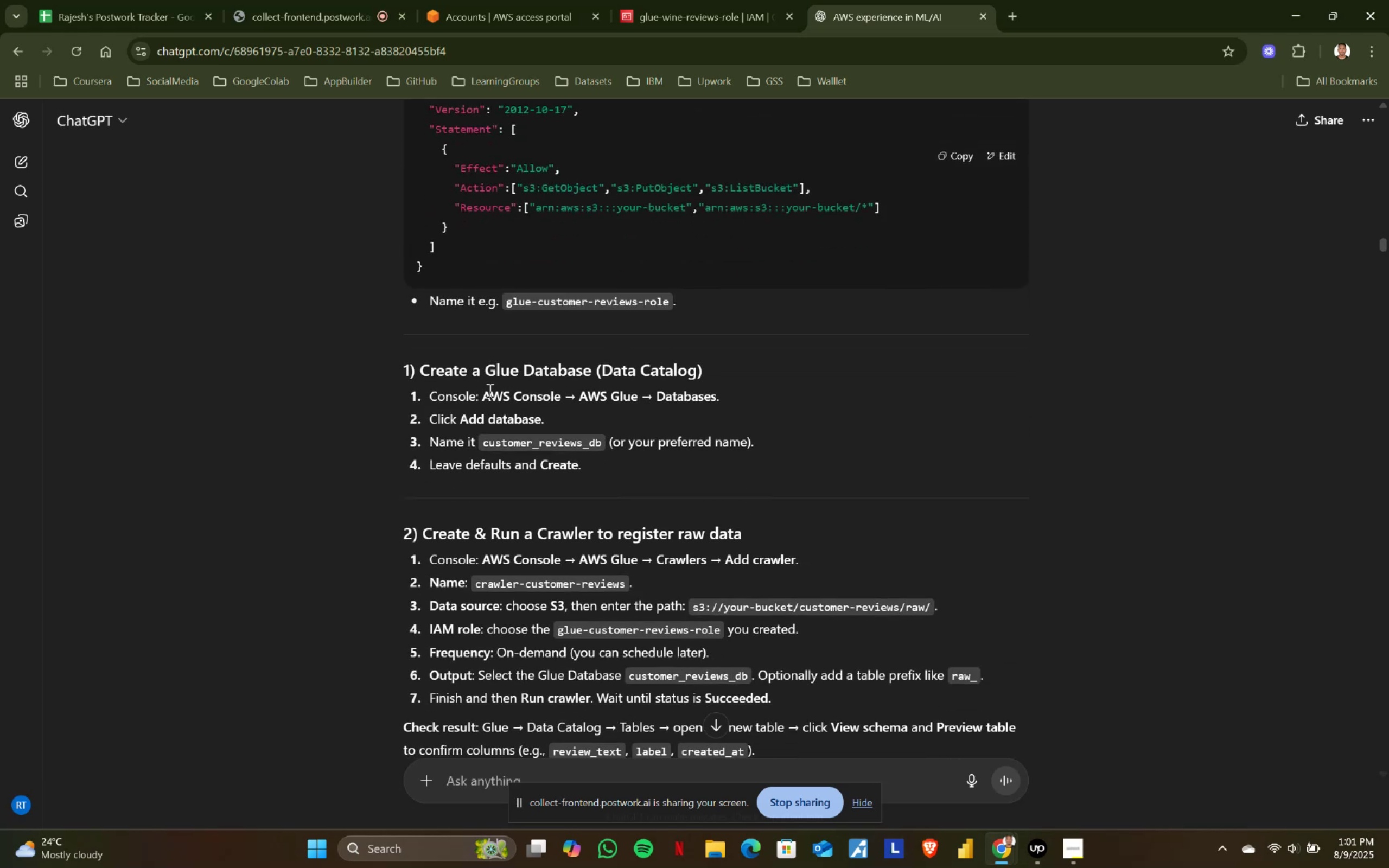 
left_click_drag(start_coordinate=[578, 393], to_coordinate=[639, 393])
 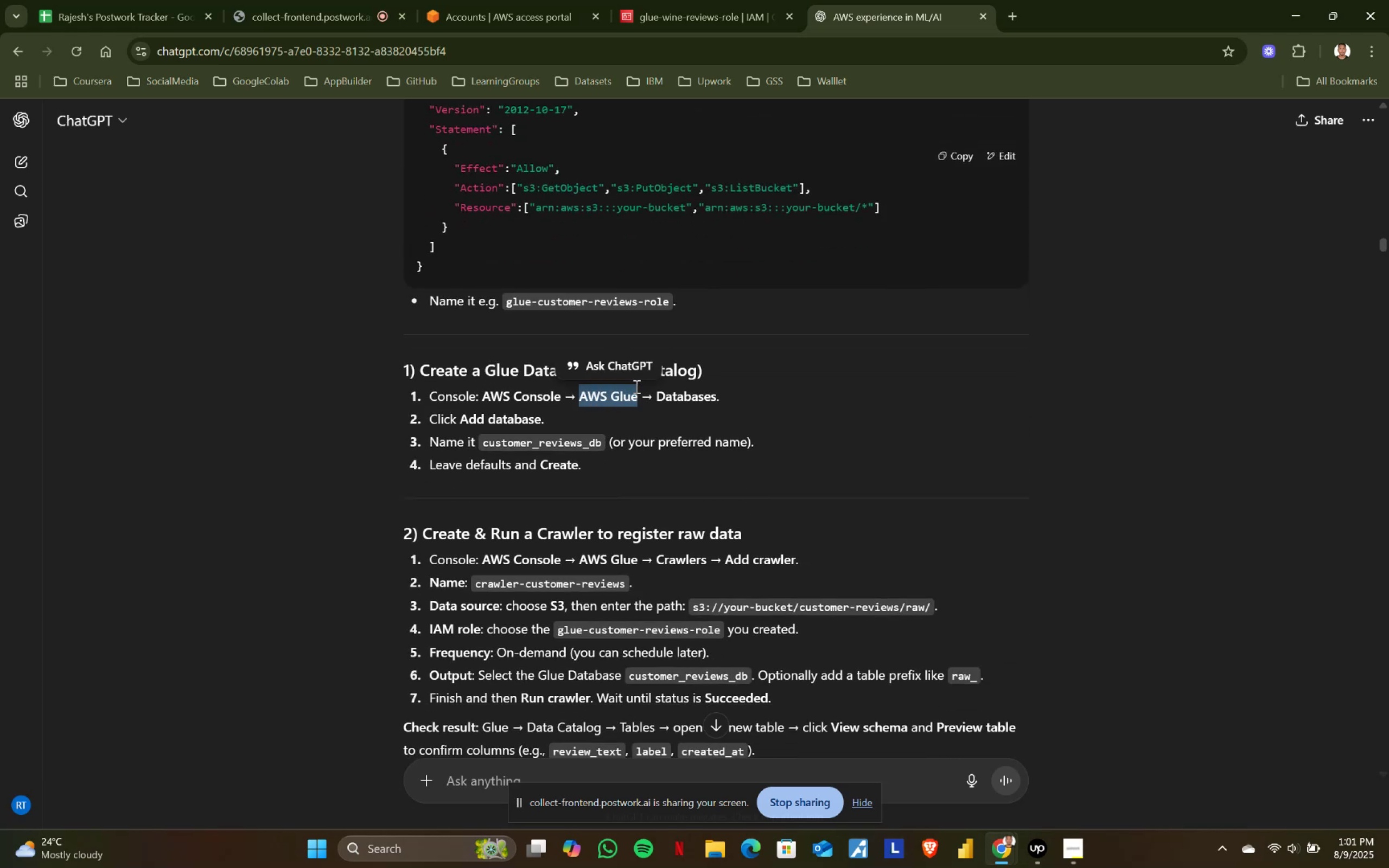 
key(Control+ControlLeft)
 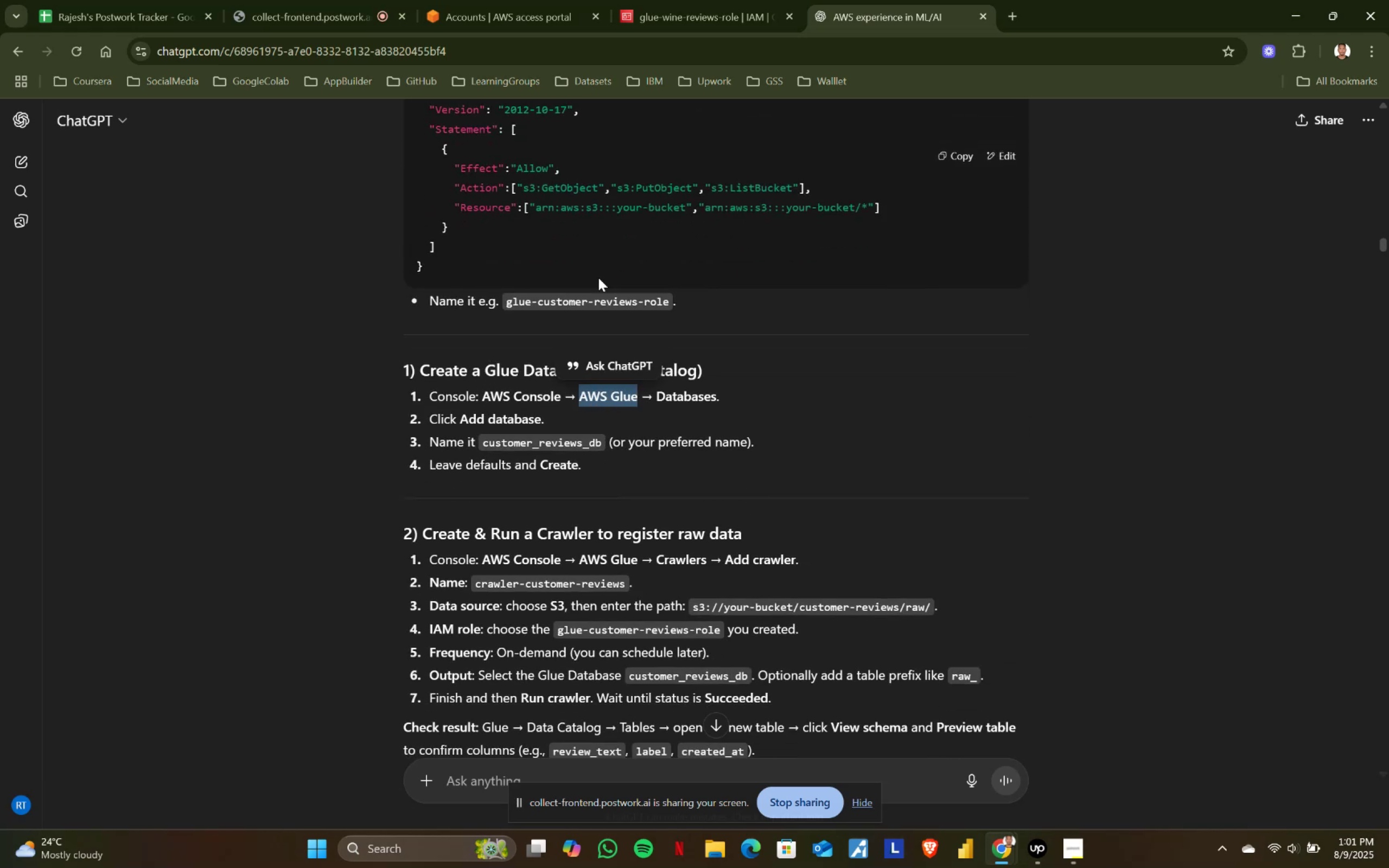 
key(Control+C)
 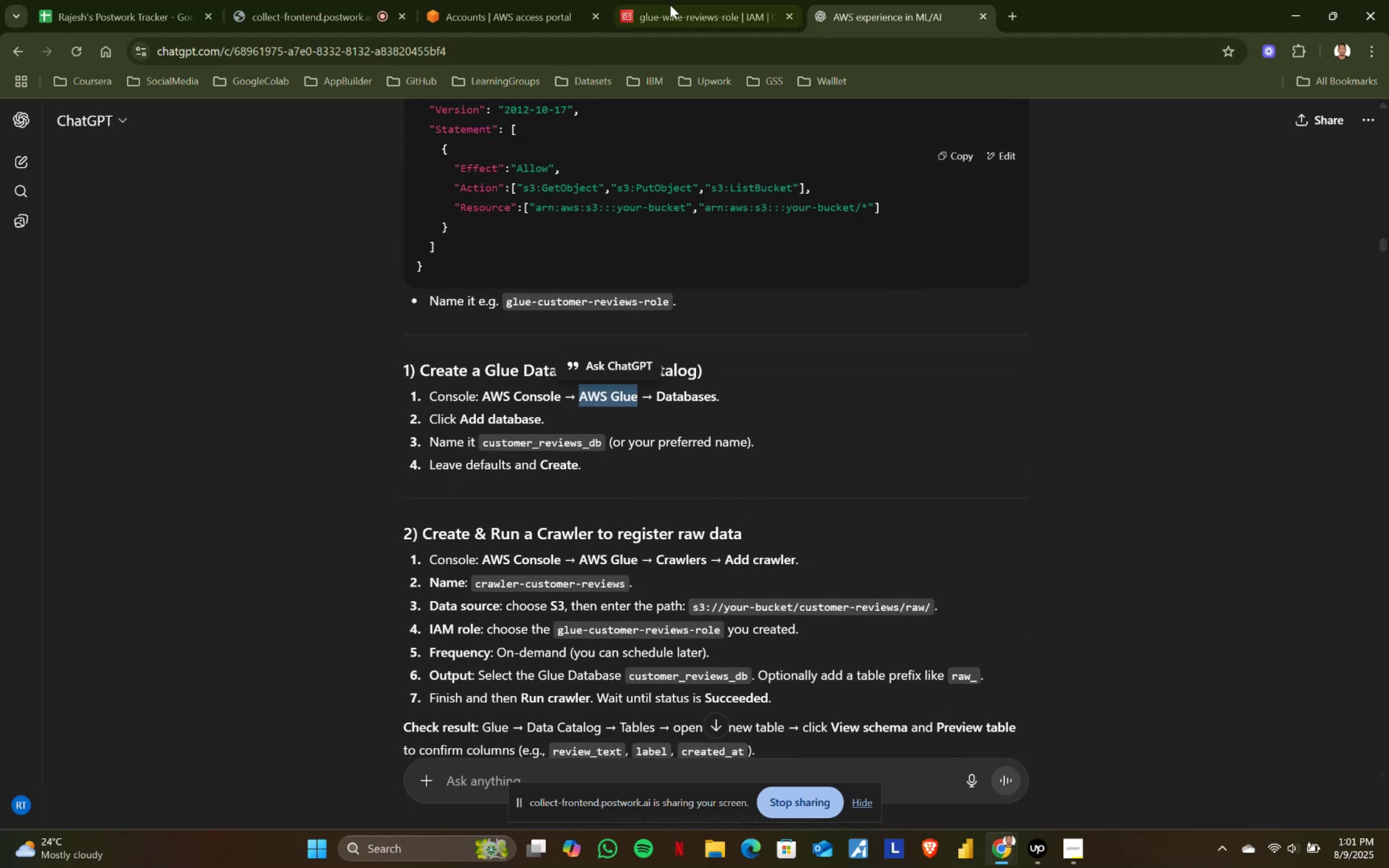 
left_click([672, 3])
 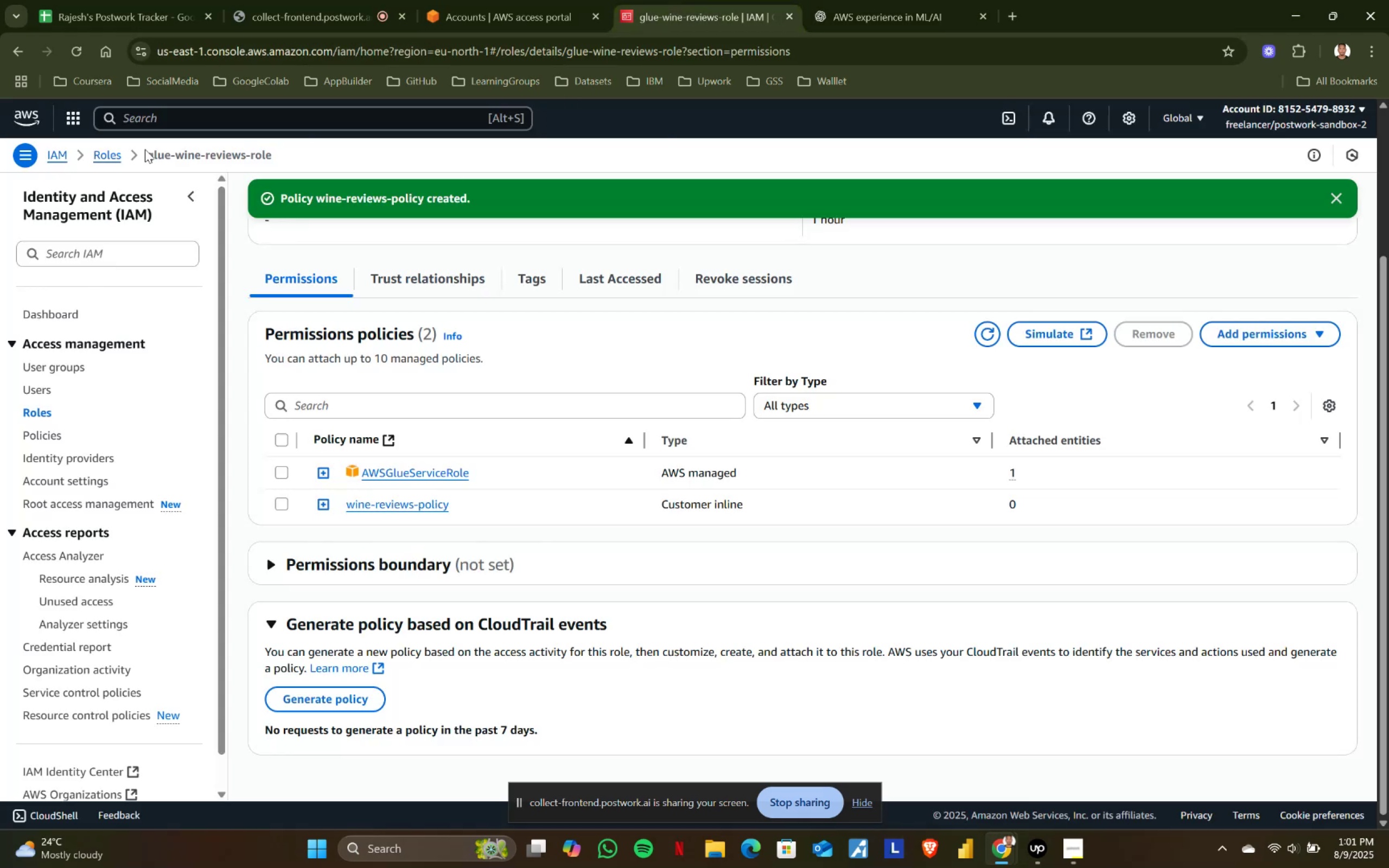 
left_click([198, 119])
 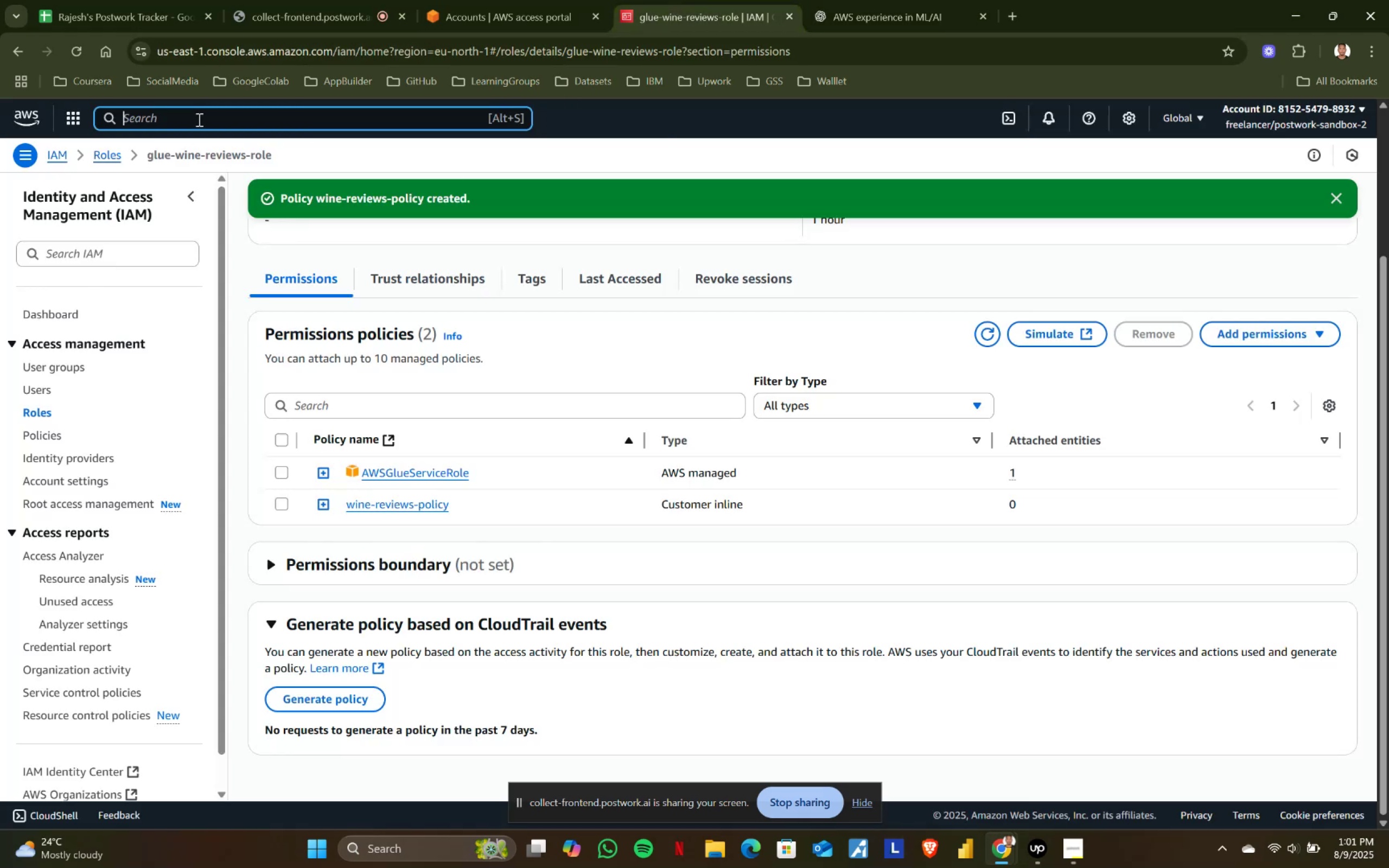 
key(Control+ControlLeft)
 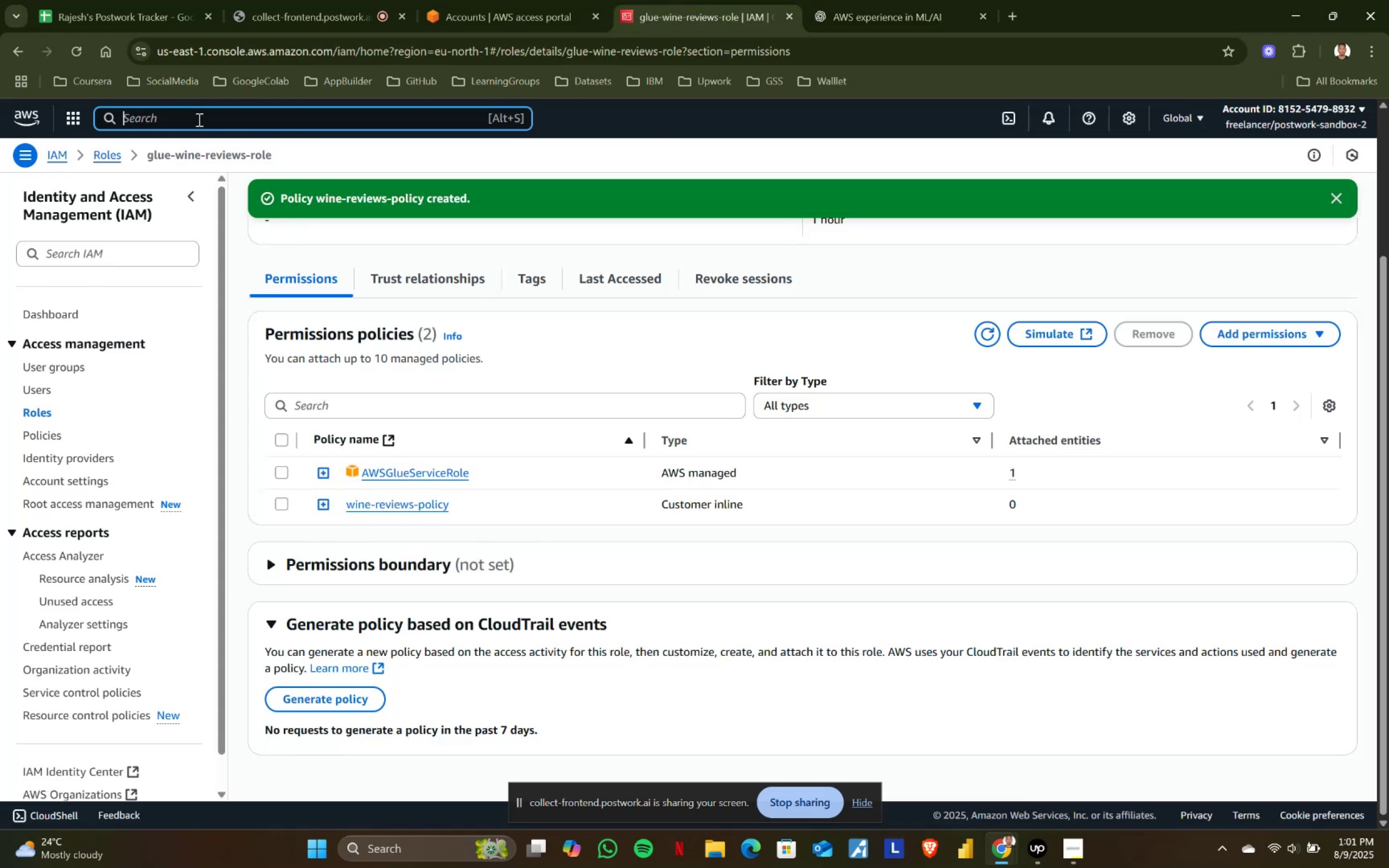 
key(Control+V)
 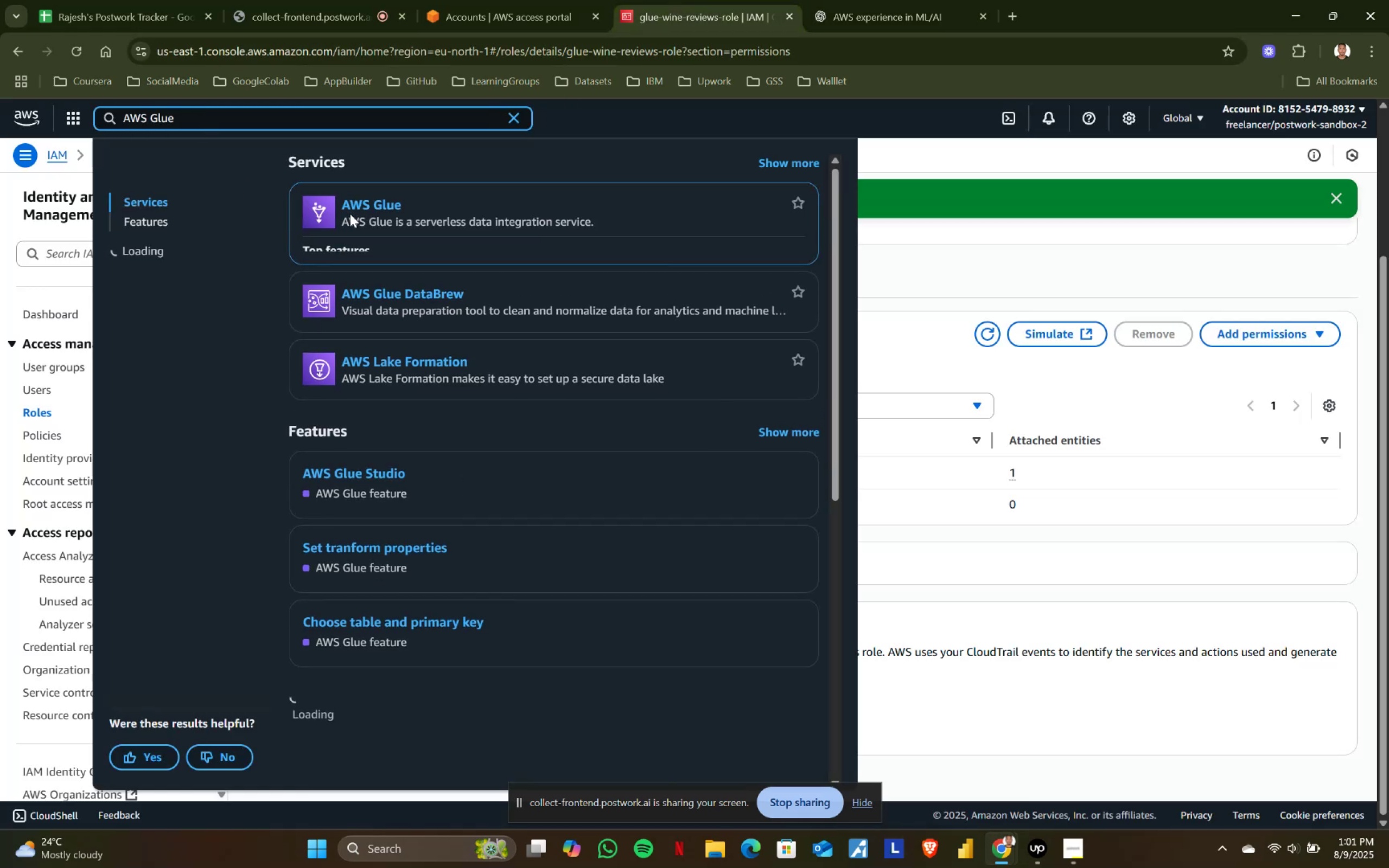 
left_click([369, 208])
 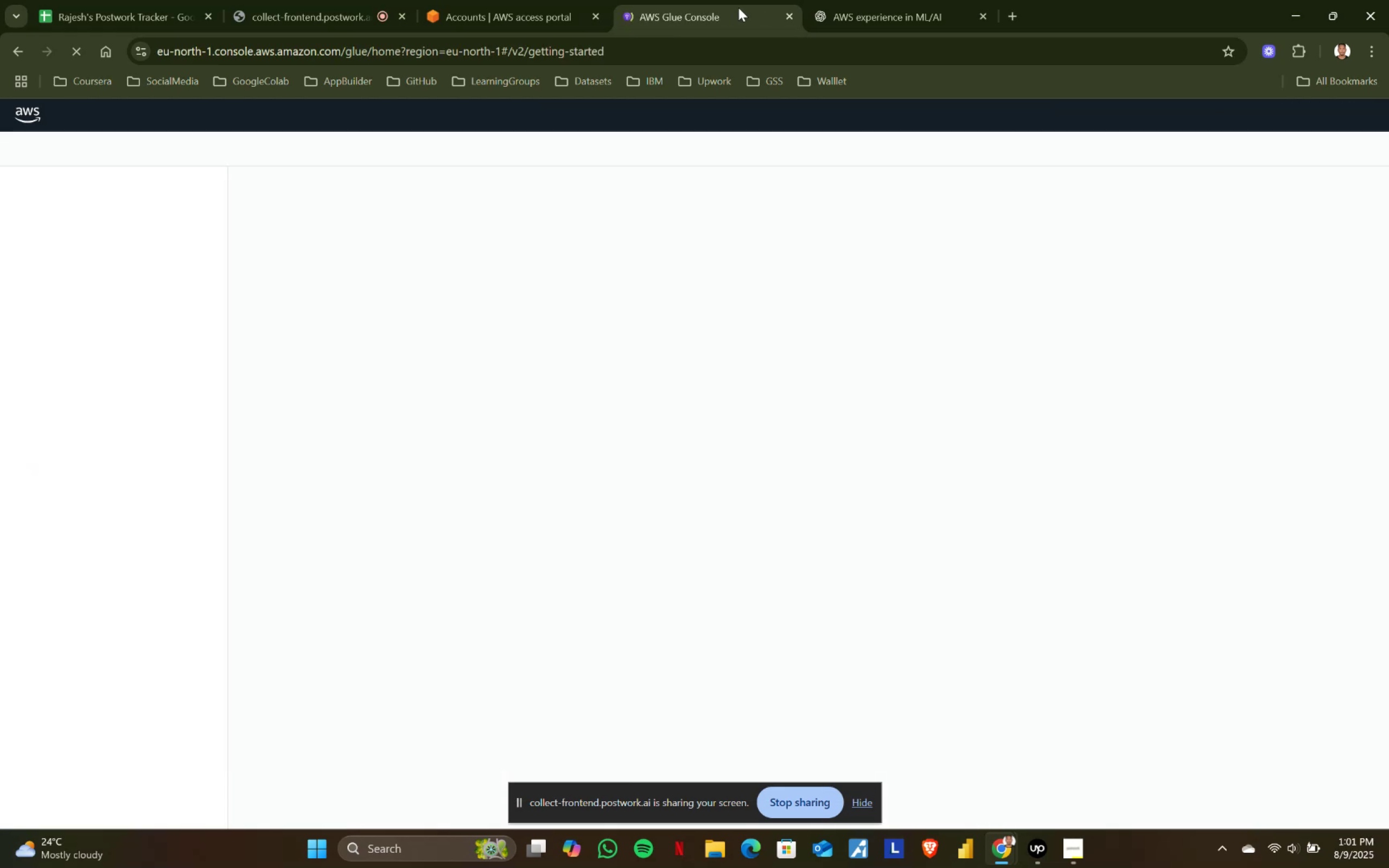 
left_click([858, 8])
 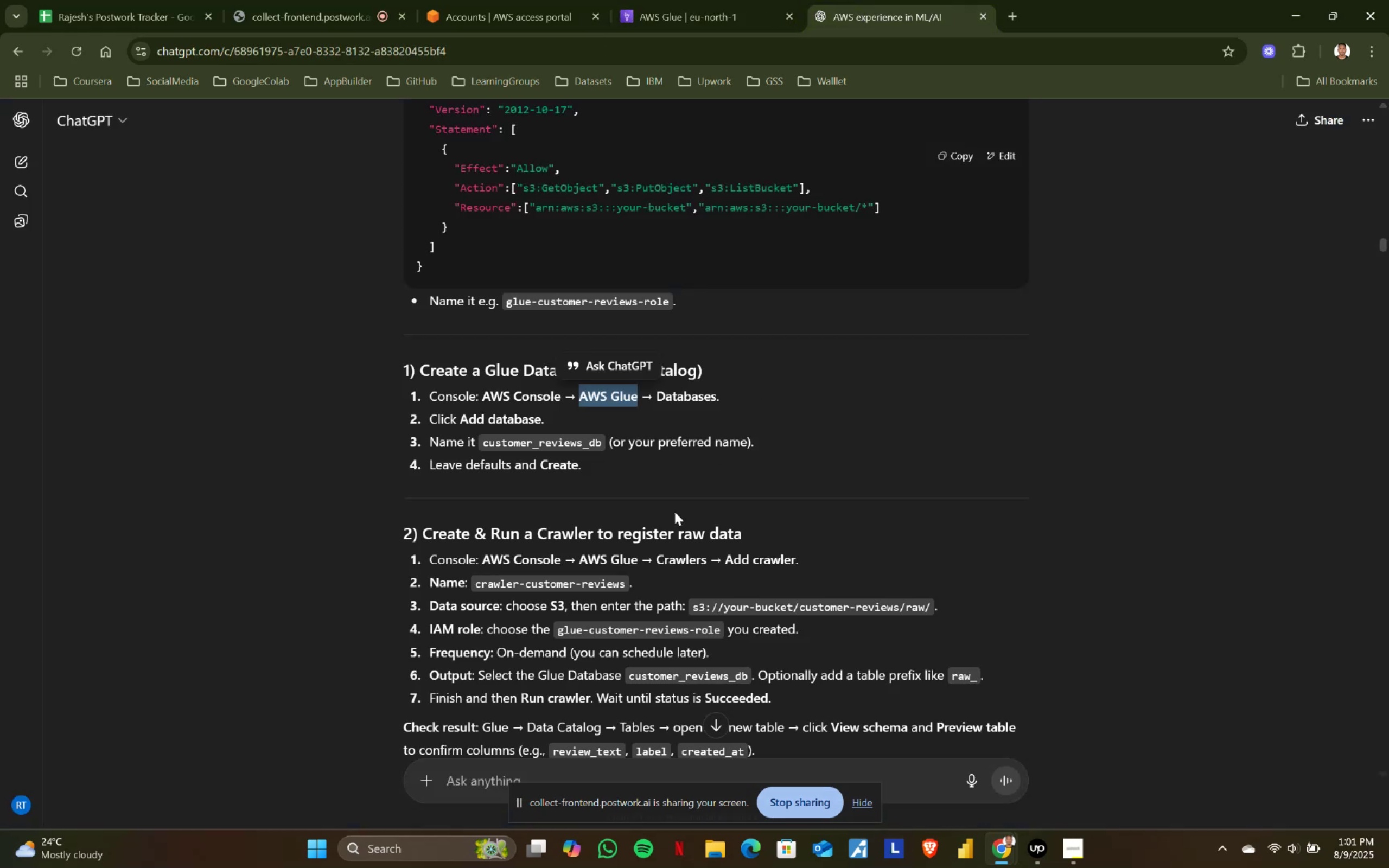 
scroll: coordinate [694, 431], scroll_direction: down, amount: 1.0
 